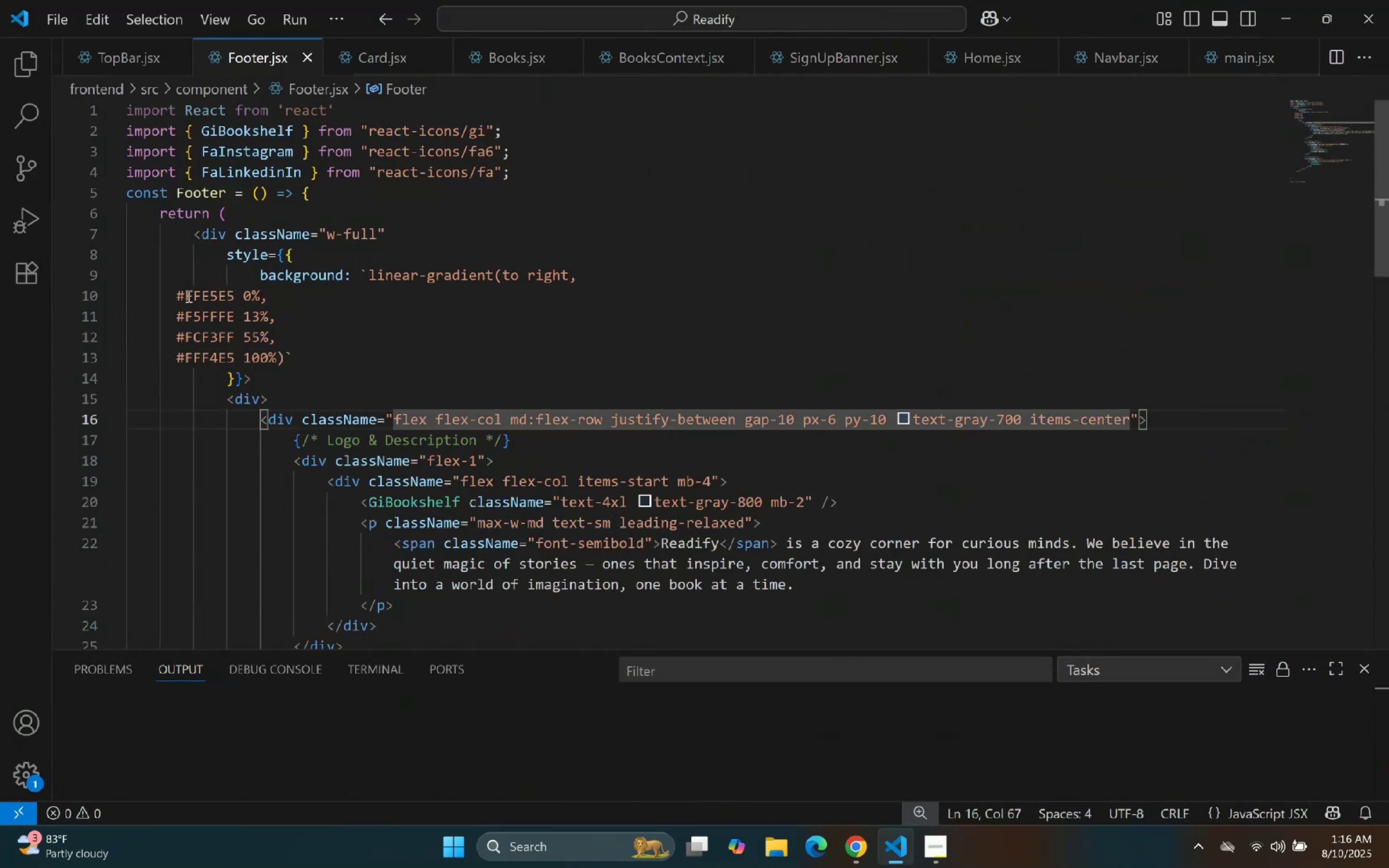 
left_click([679, 359])
 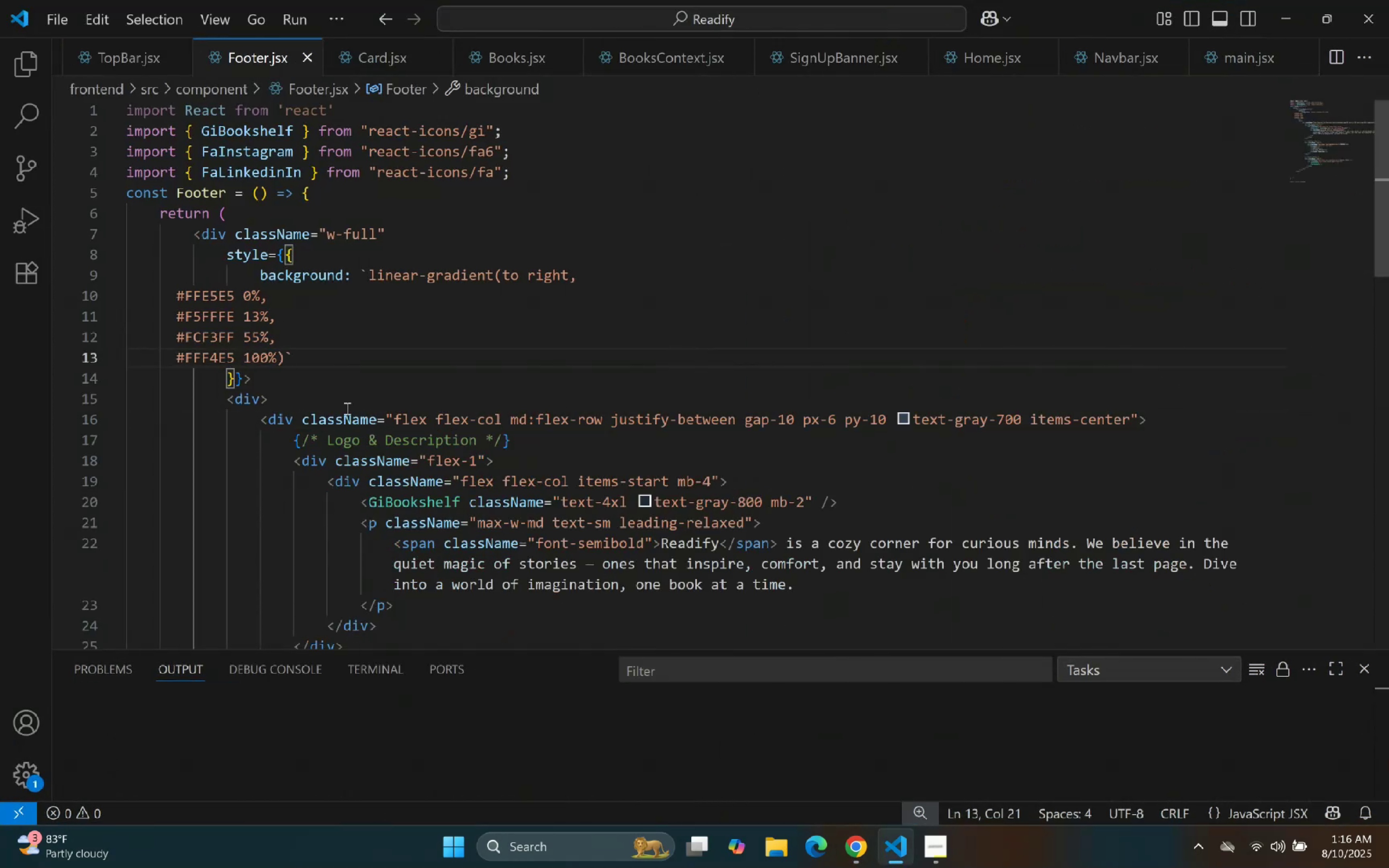 
double_click([300, 405])
 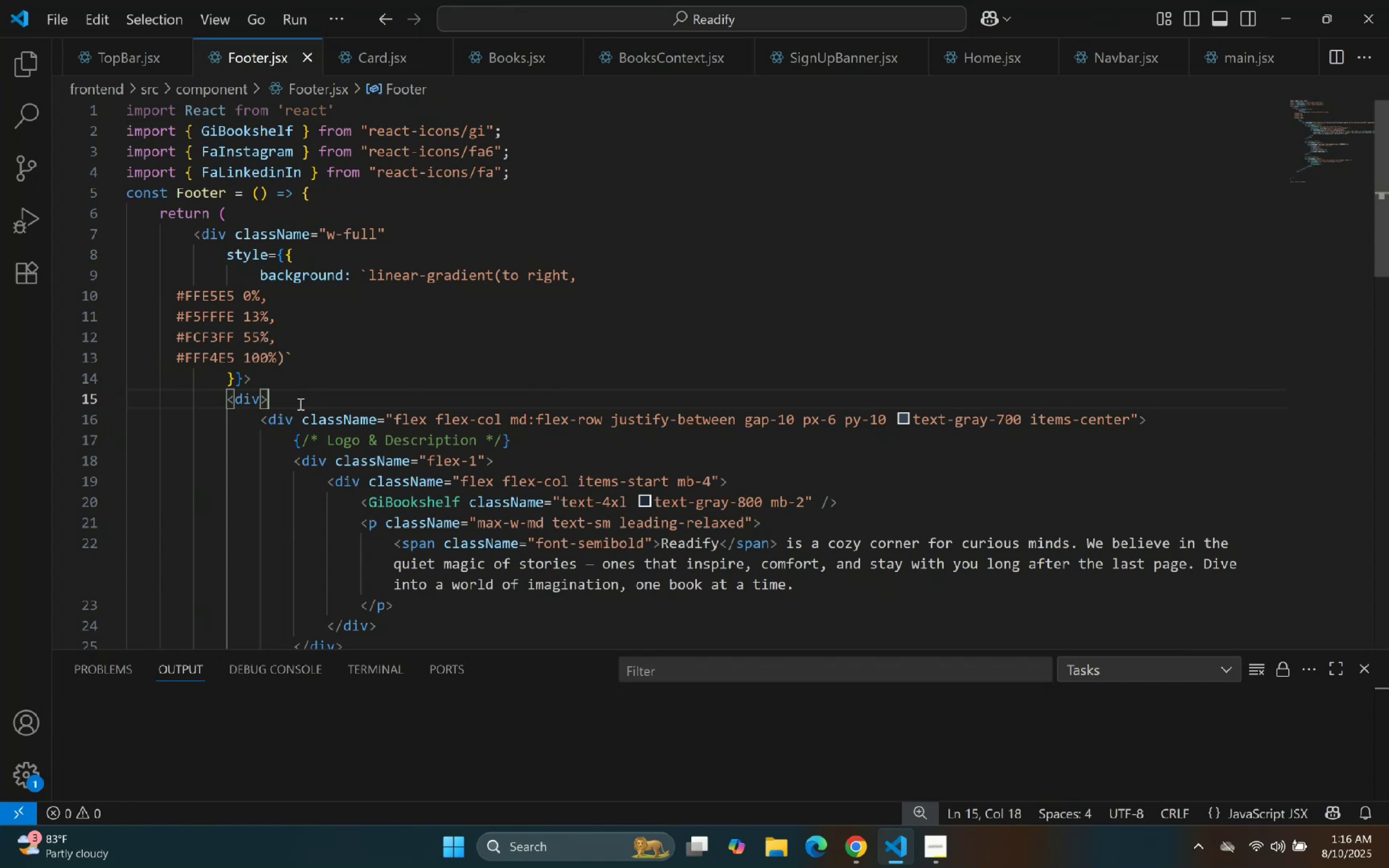 
wait(9.27)
 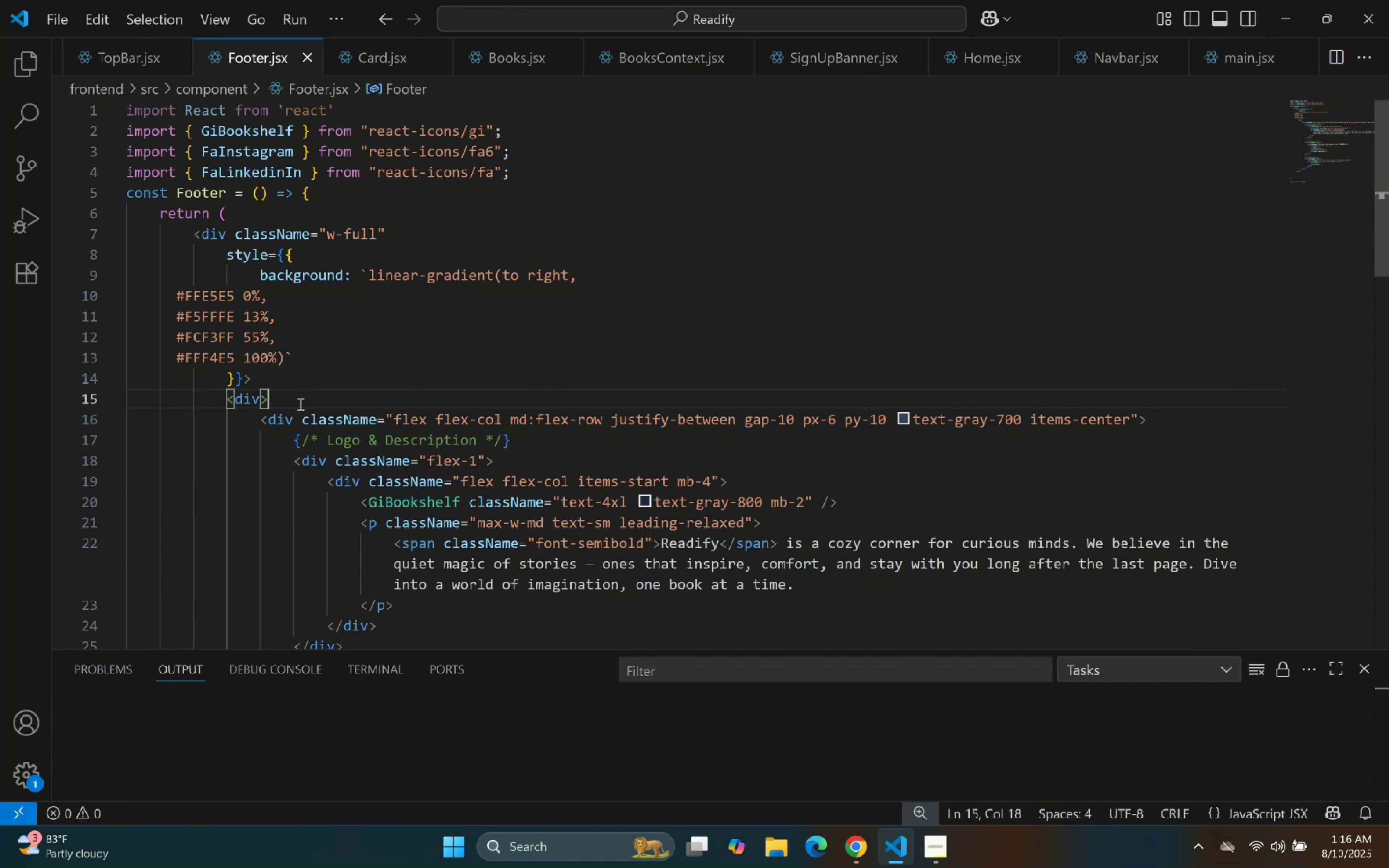 
key(ArrowRight)
 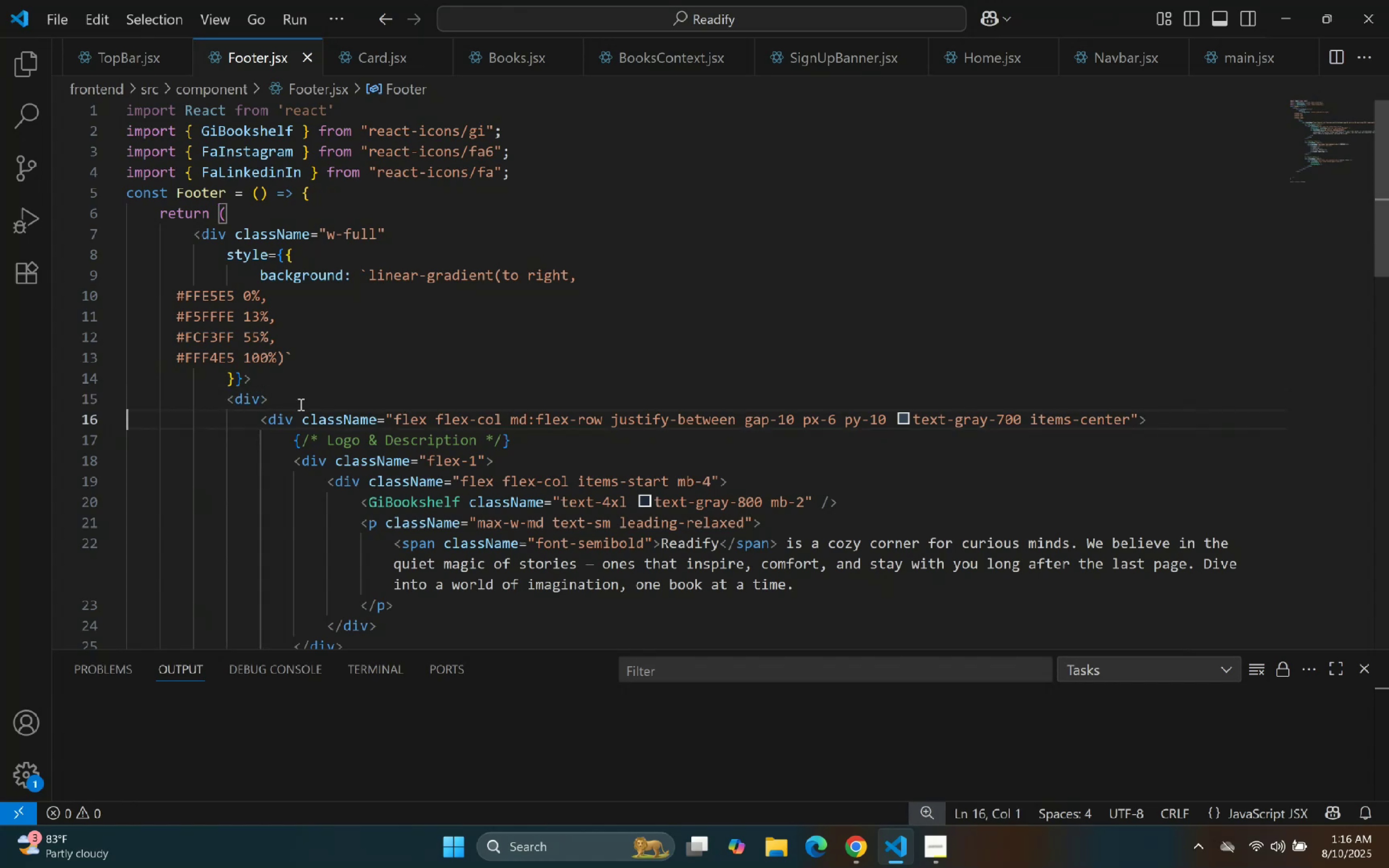 
key(ArrowLeft)
 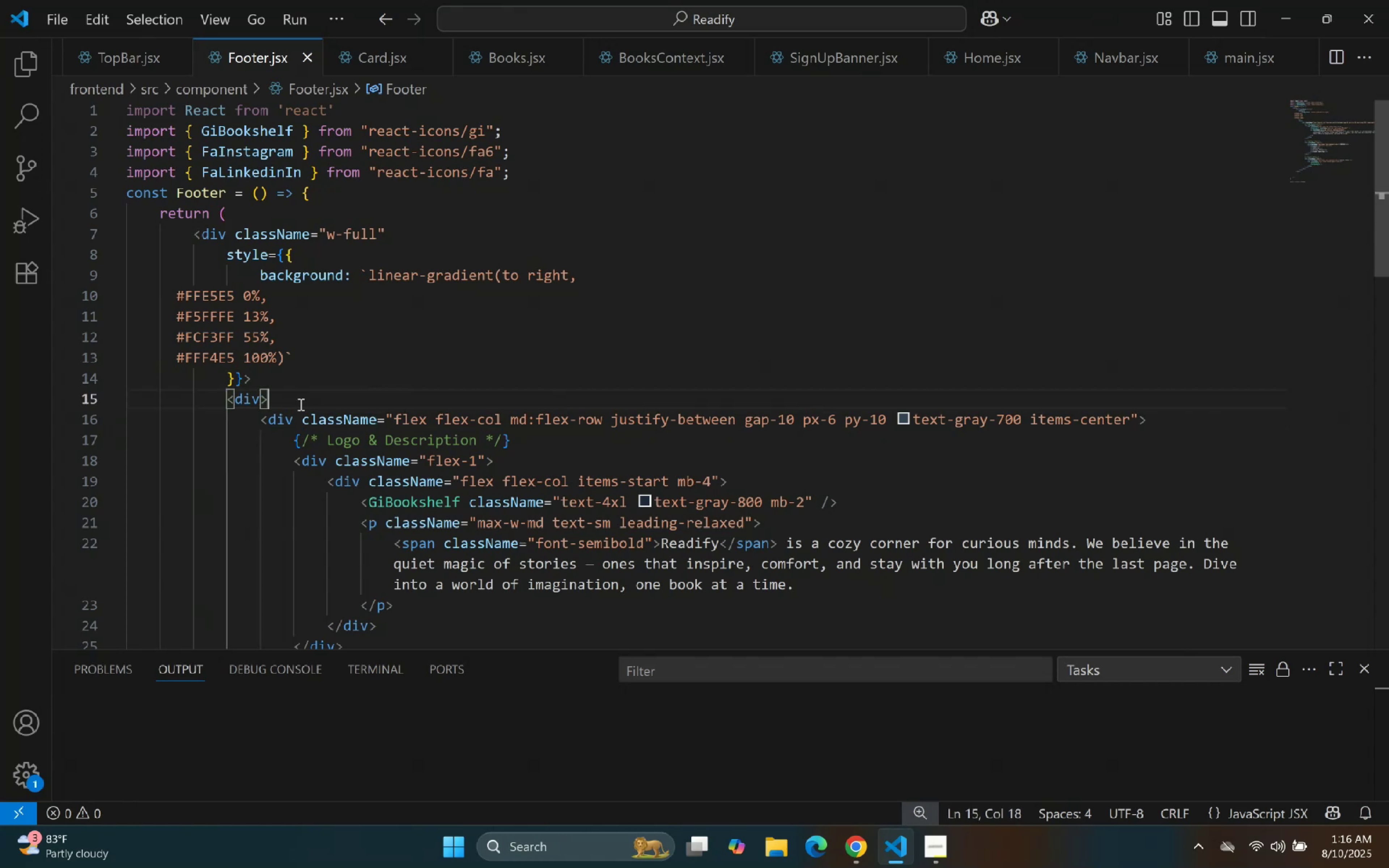 
key(ArrowLeft)
 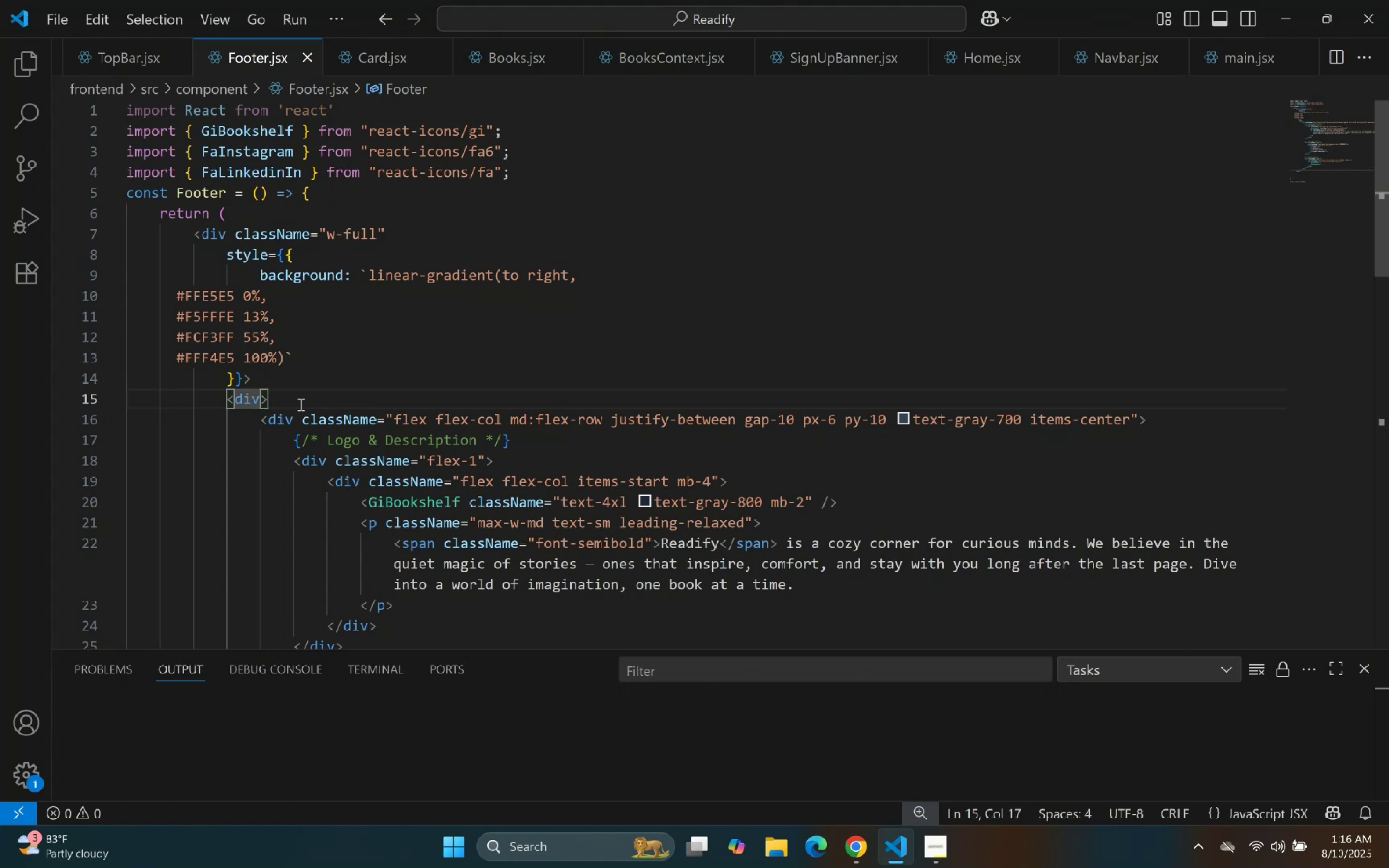 
type( clS)
 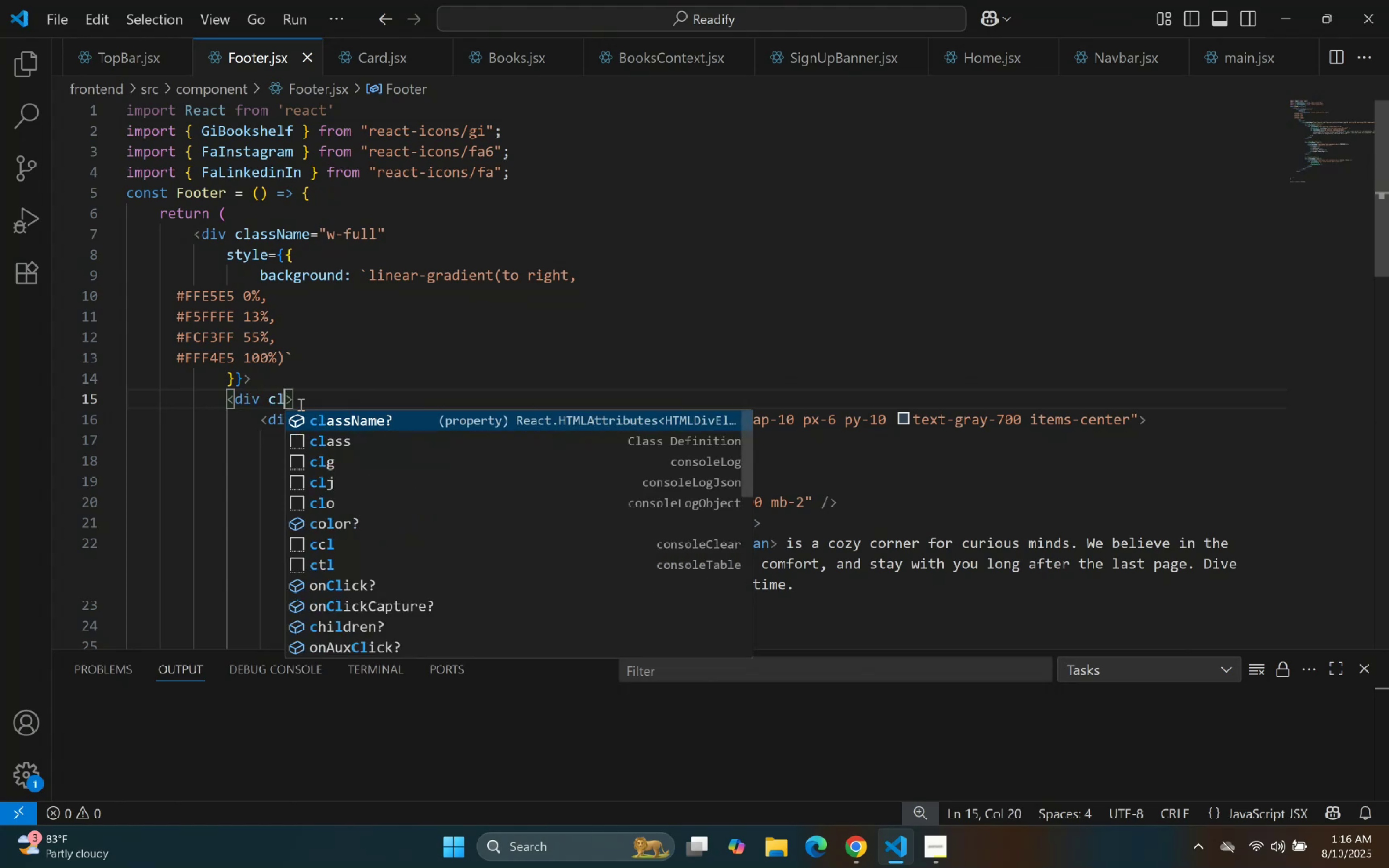 
key(Enter)
 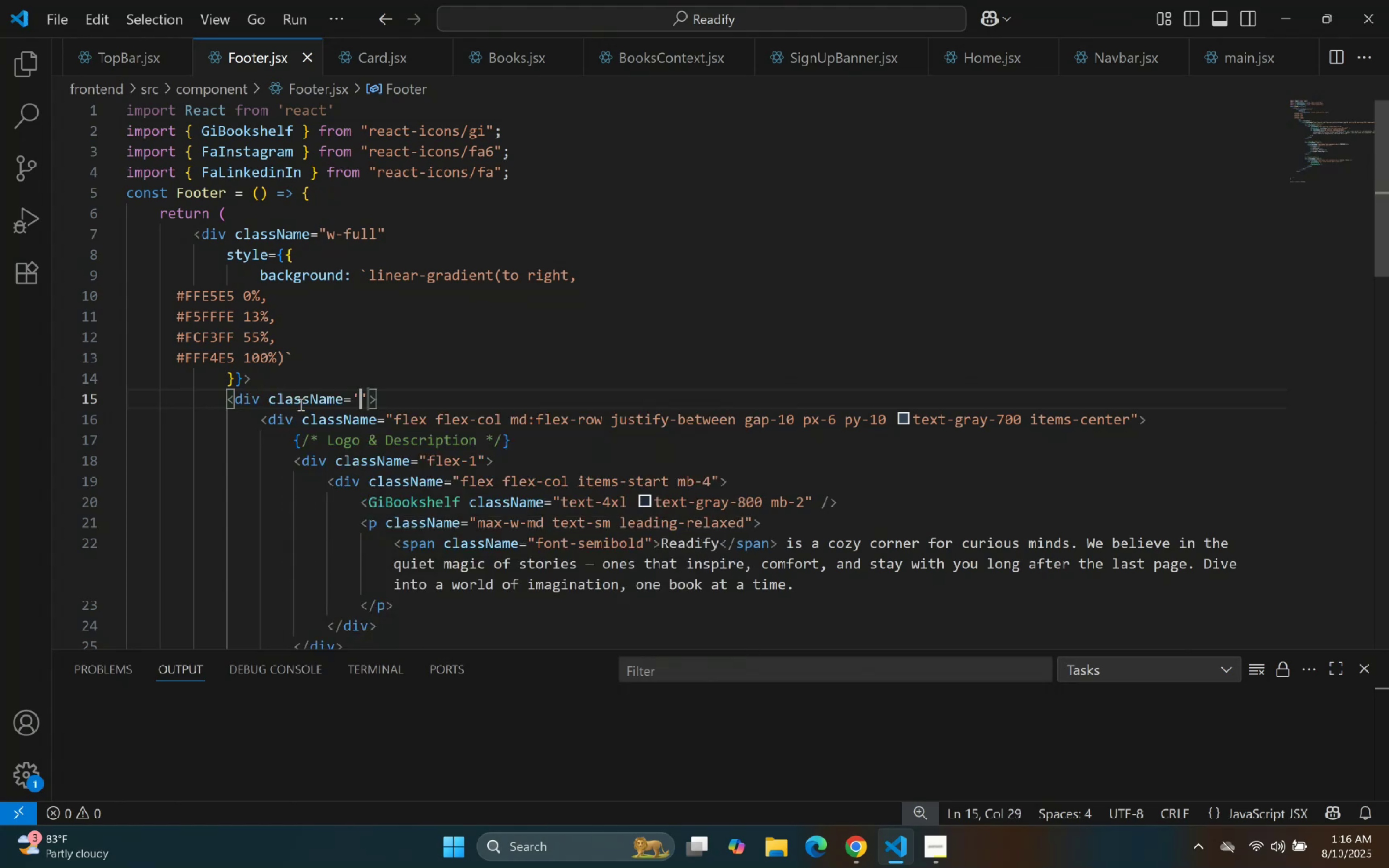 
type(MAX-W)
key(Backspace)
key(Backspace)
key(Backspace)
key(Backspace)
key(Backspace)
type(max-w)
 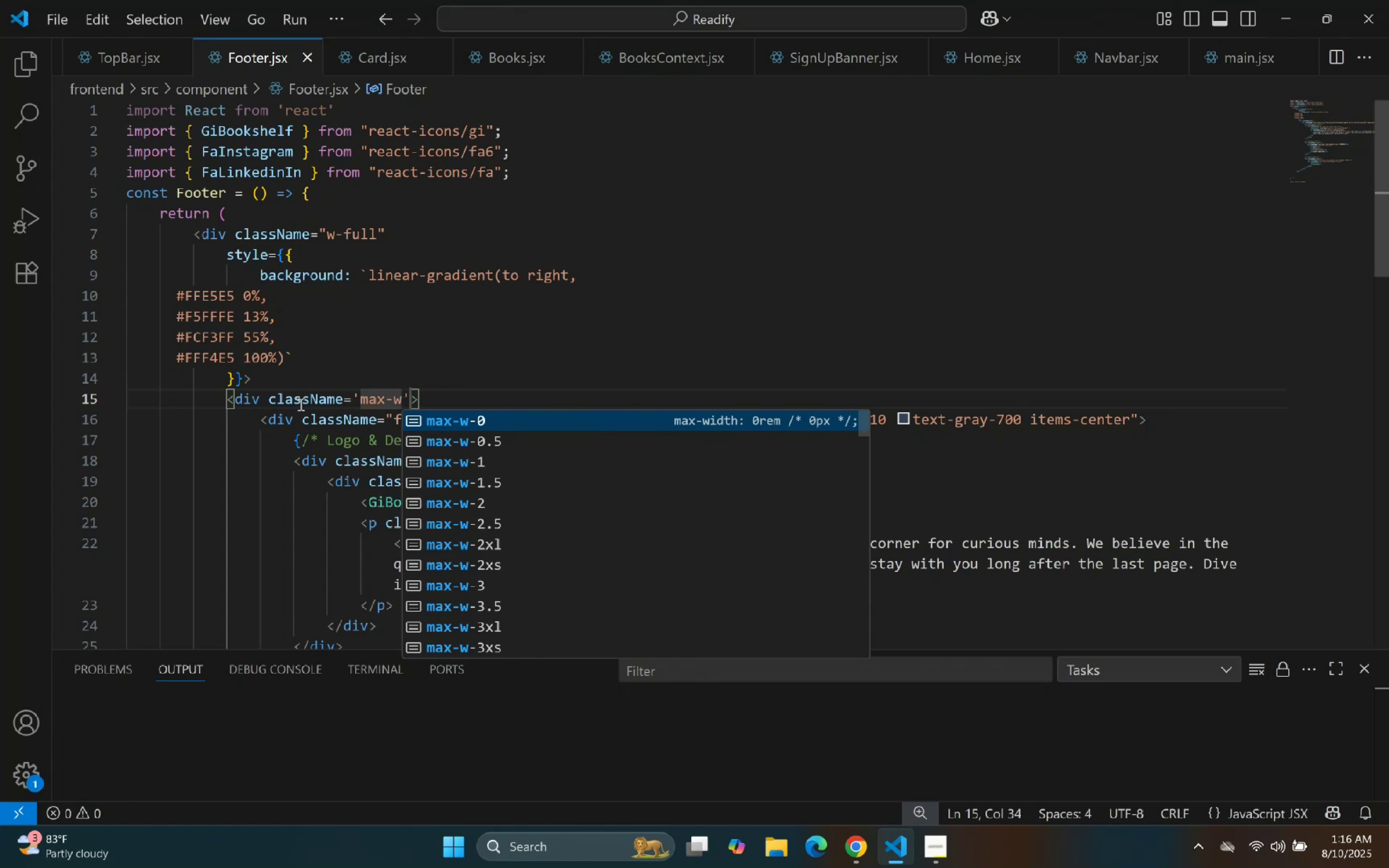 
type(-7xl mx-a)
 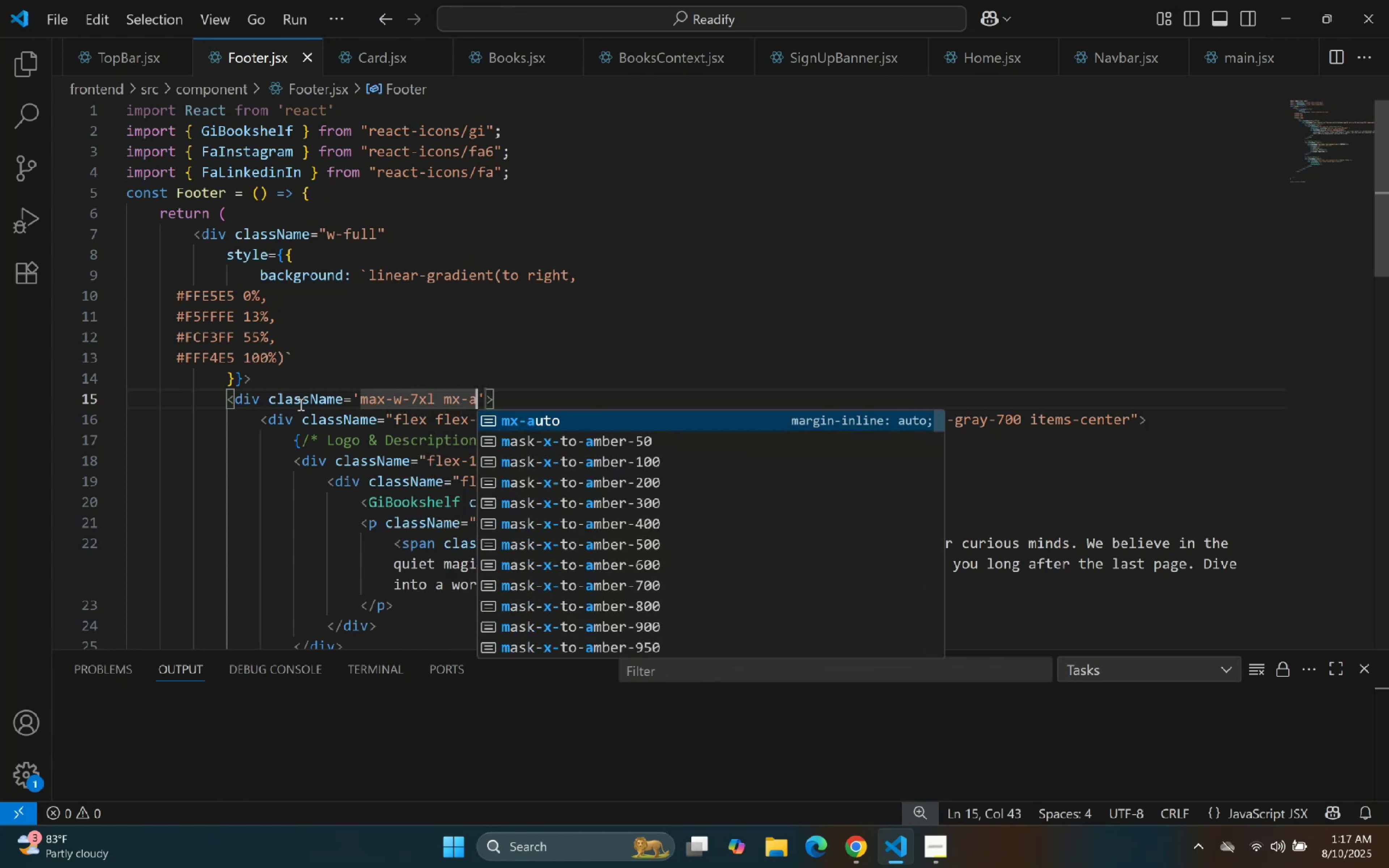 
key(Enter)
 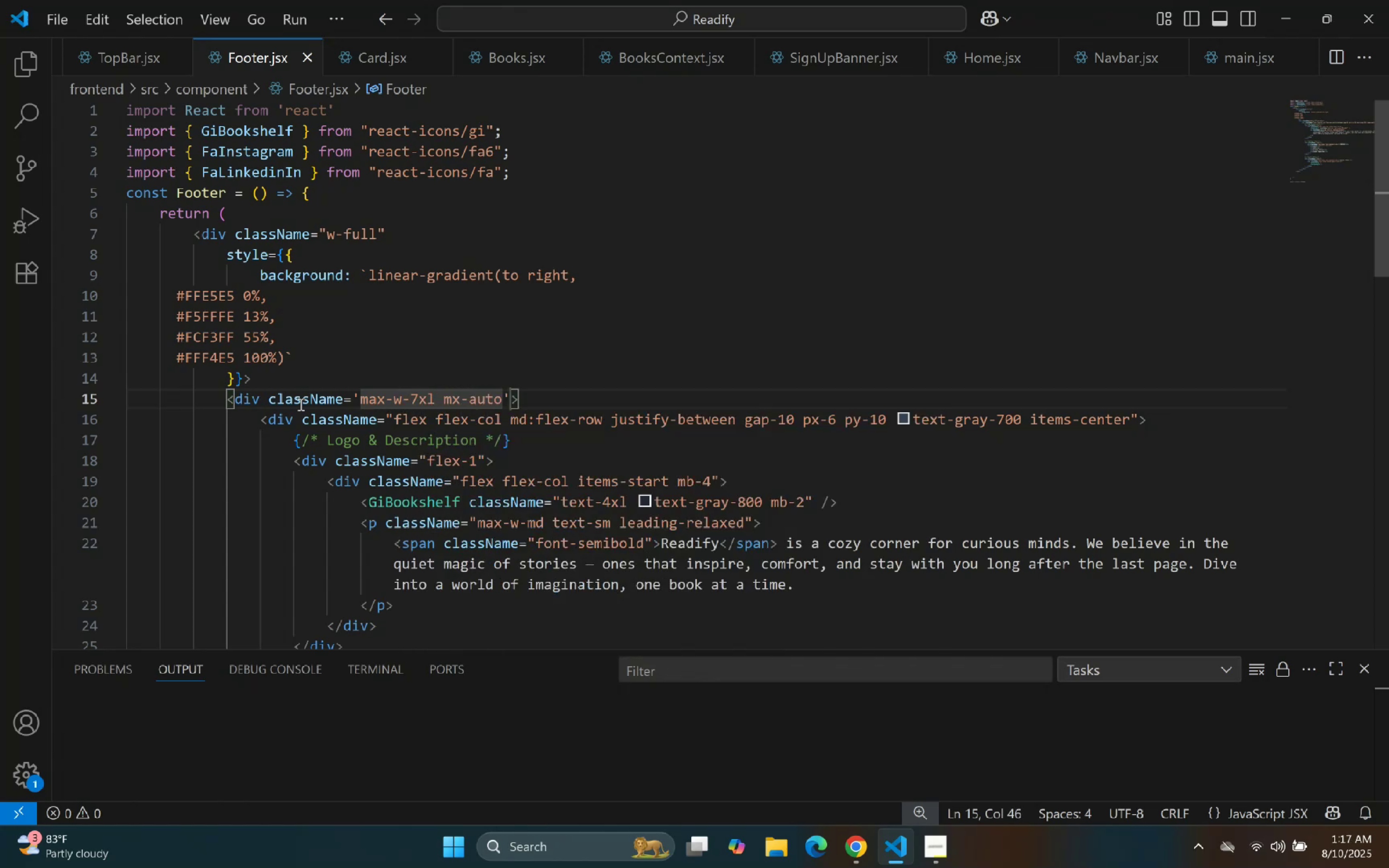 
type( grid grid)
 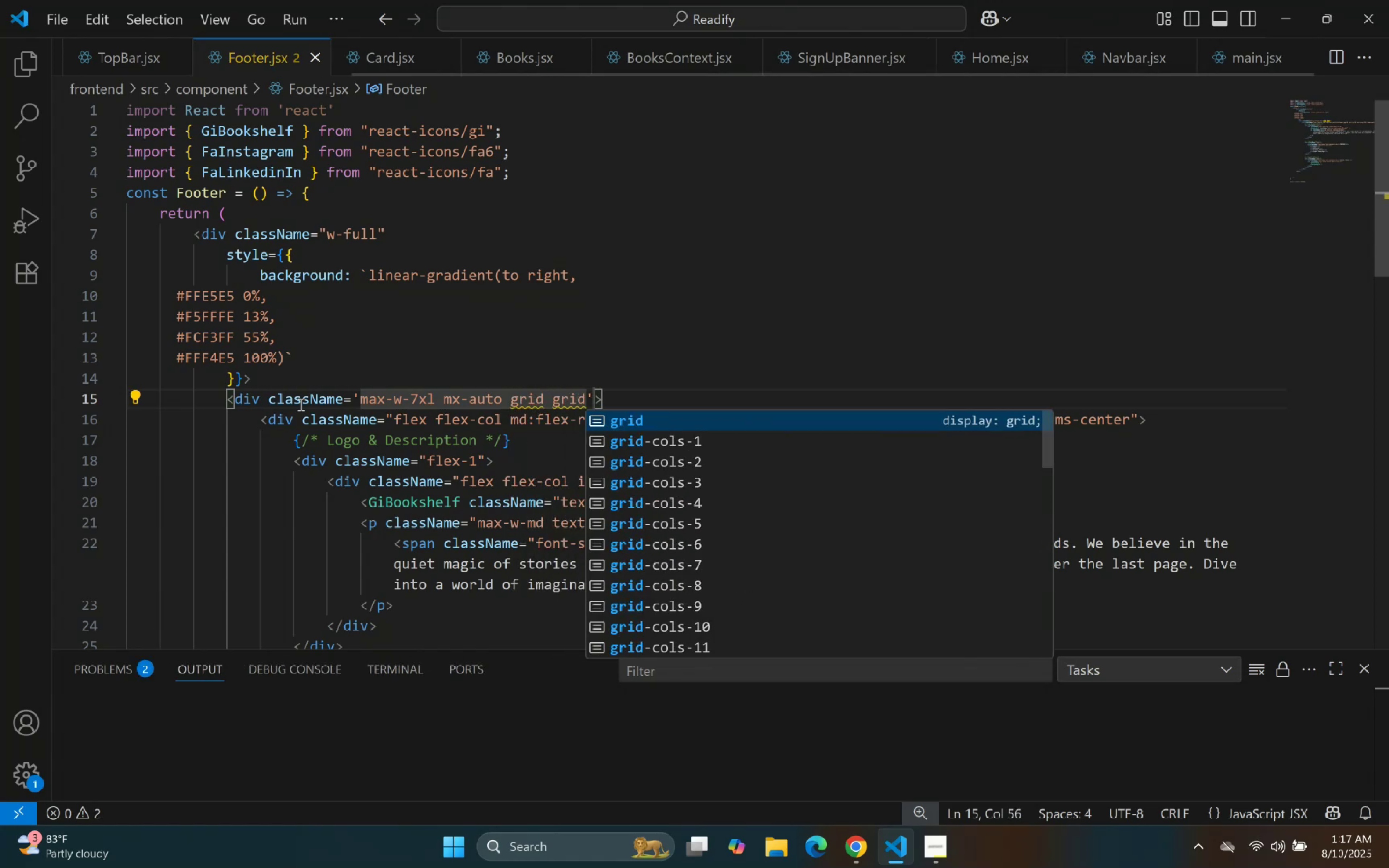 
key(ArrowRight)
 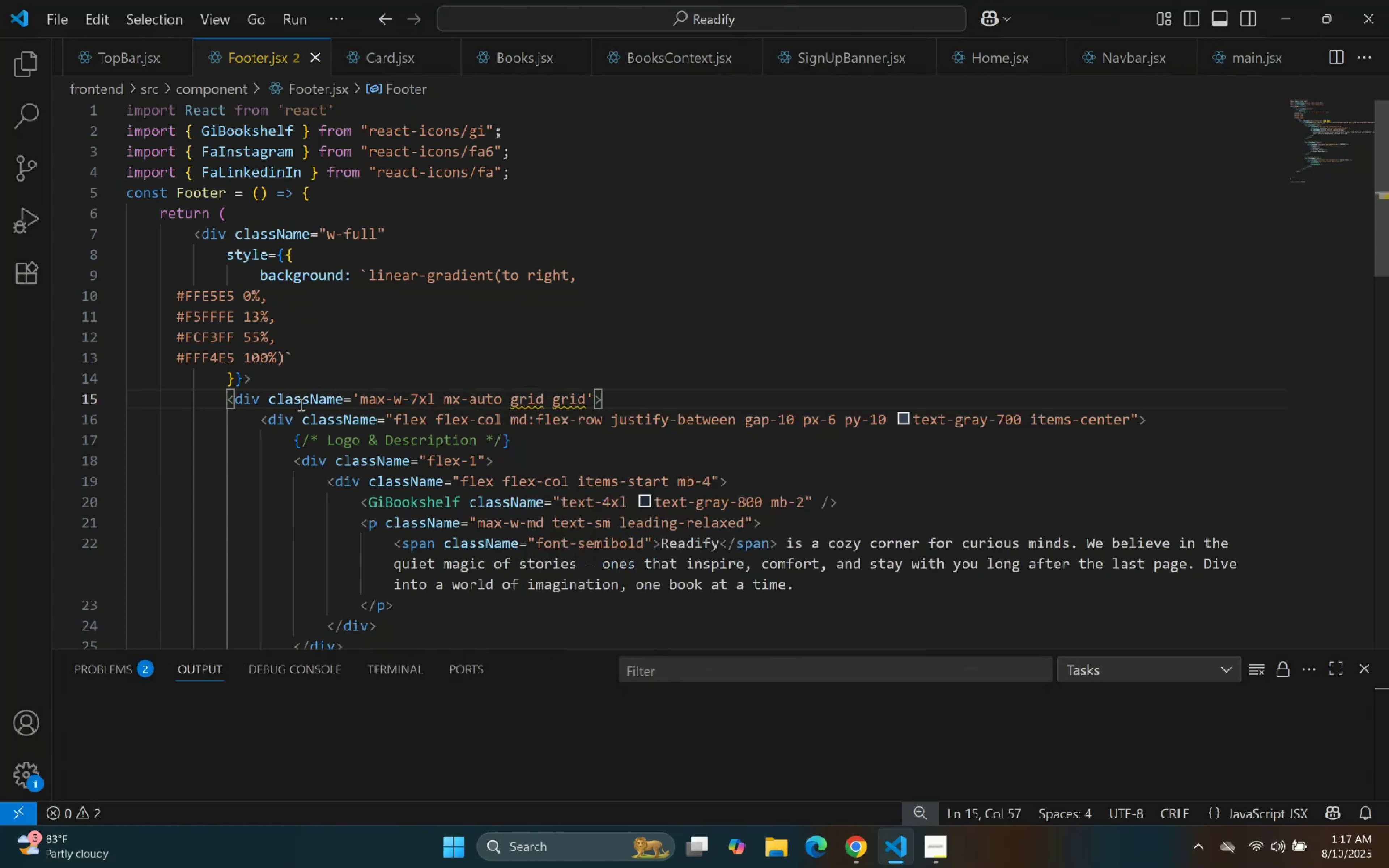 
key(ArrowLeft)
 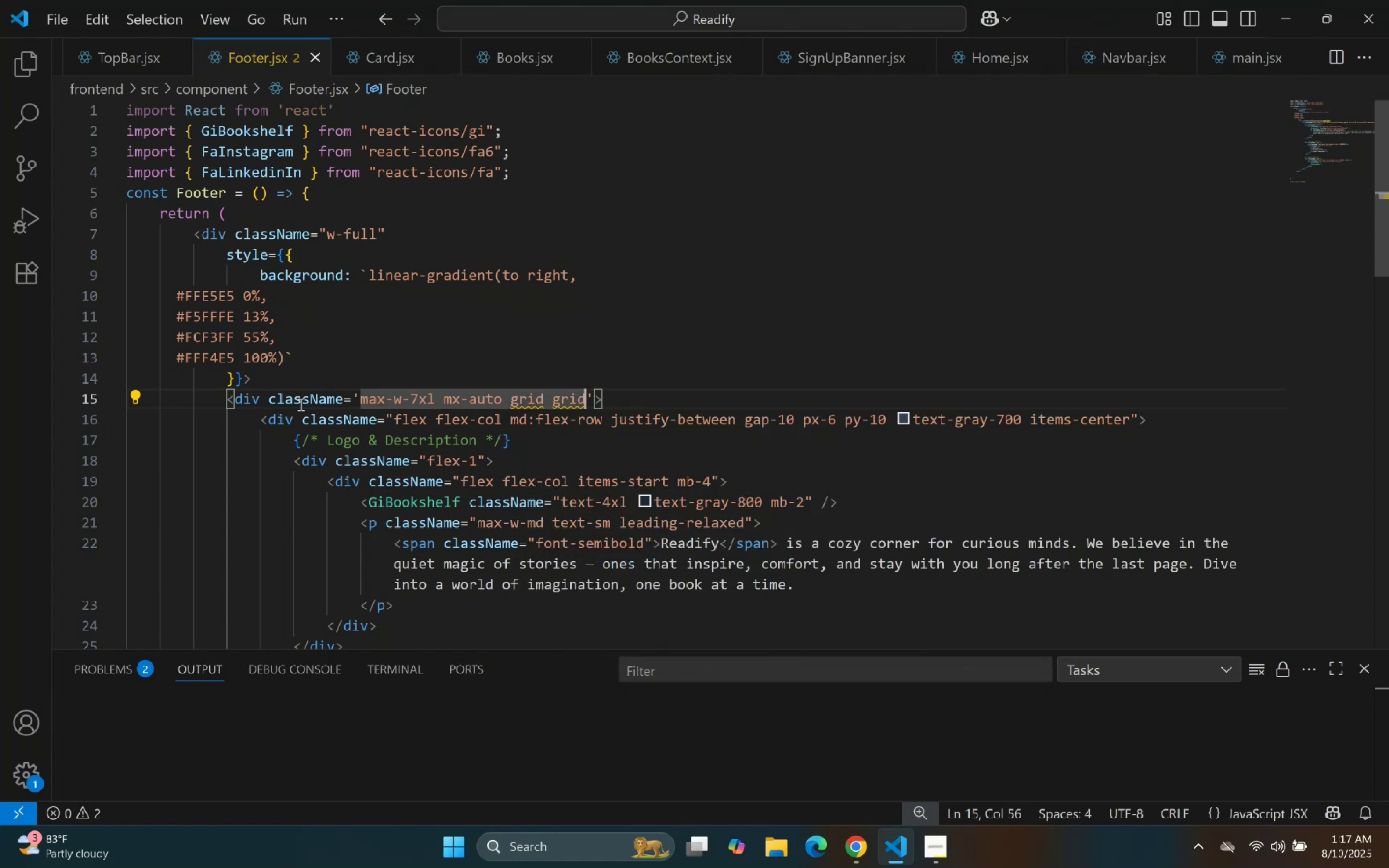 
key(Minus)
 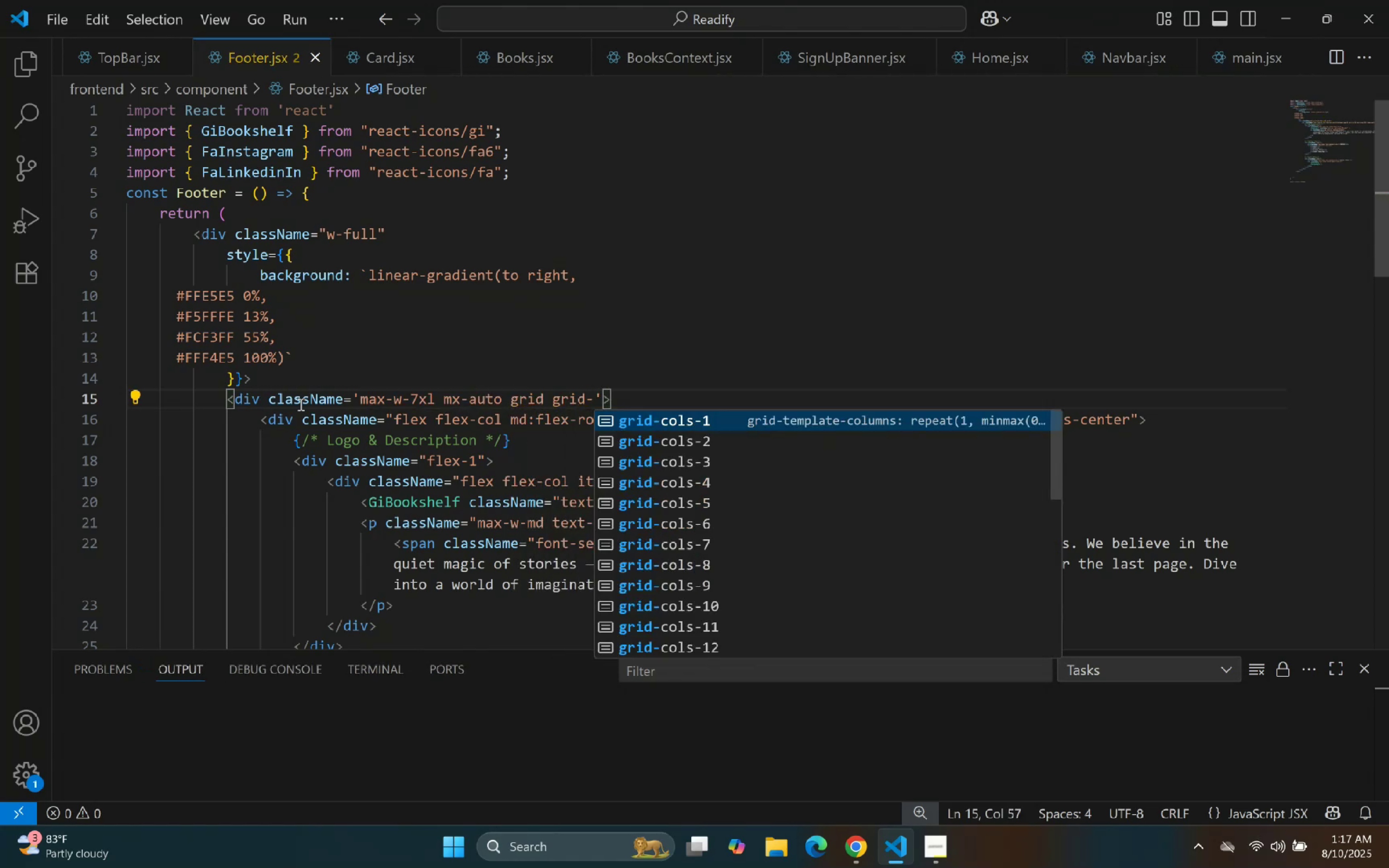 
key(Enter)
 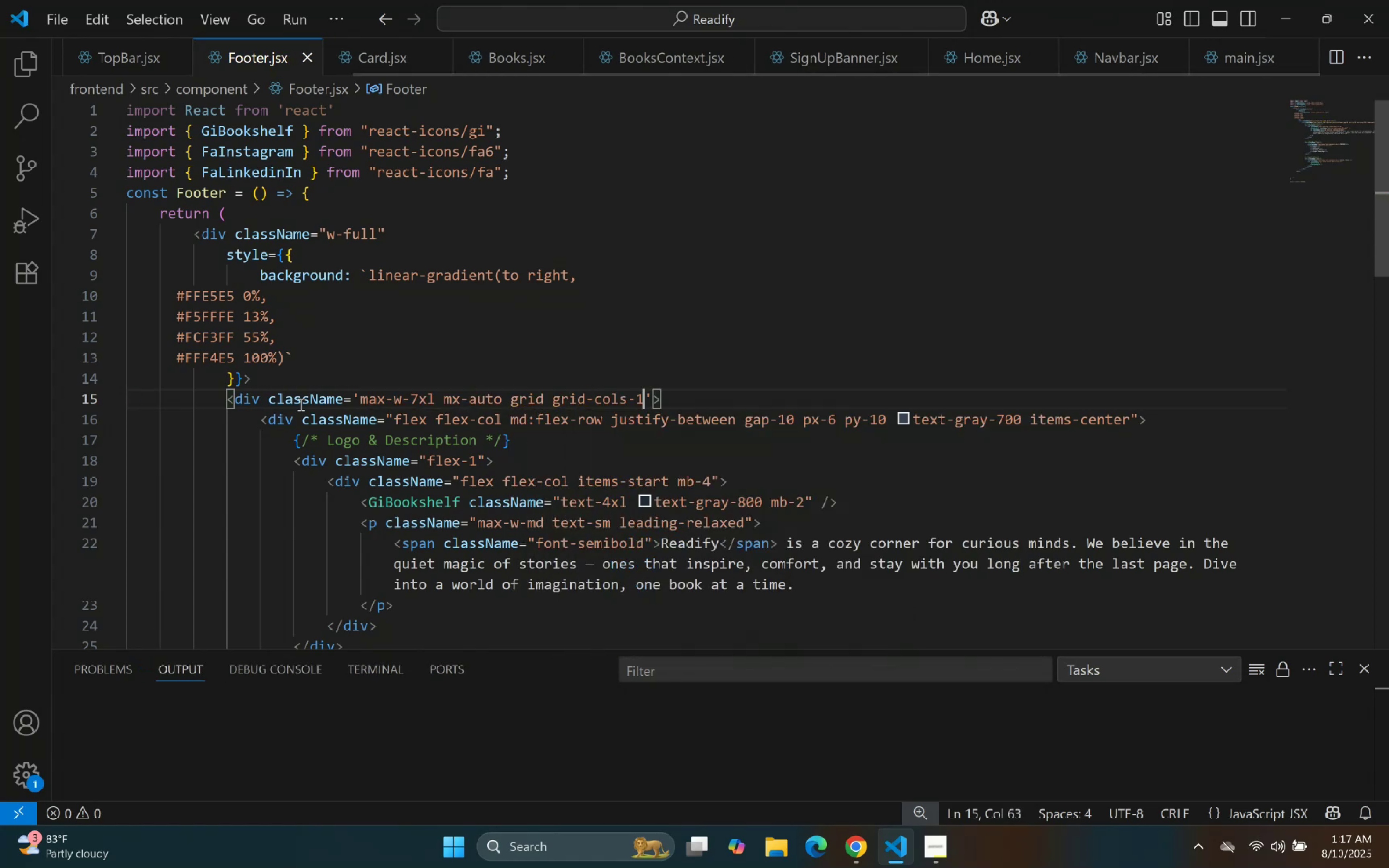 
key(Backspace)
 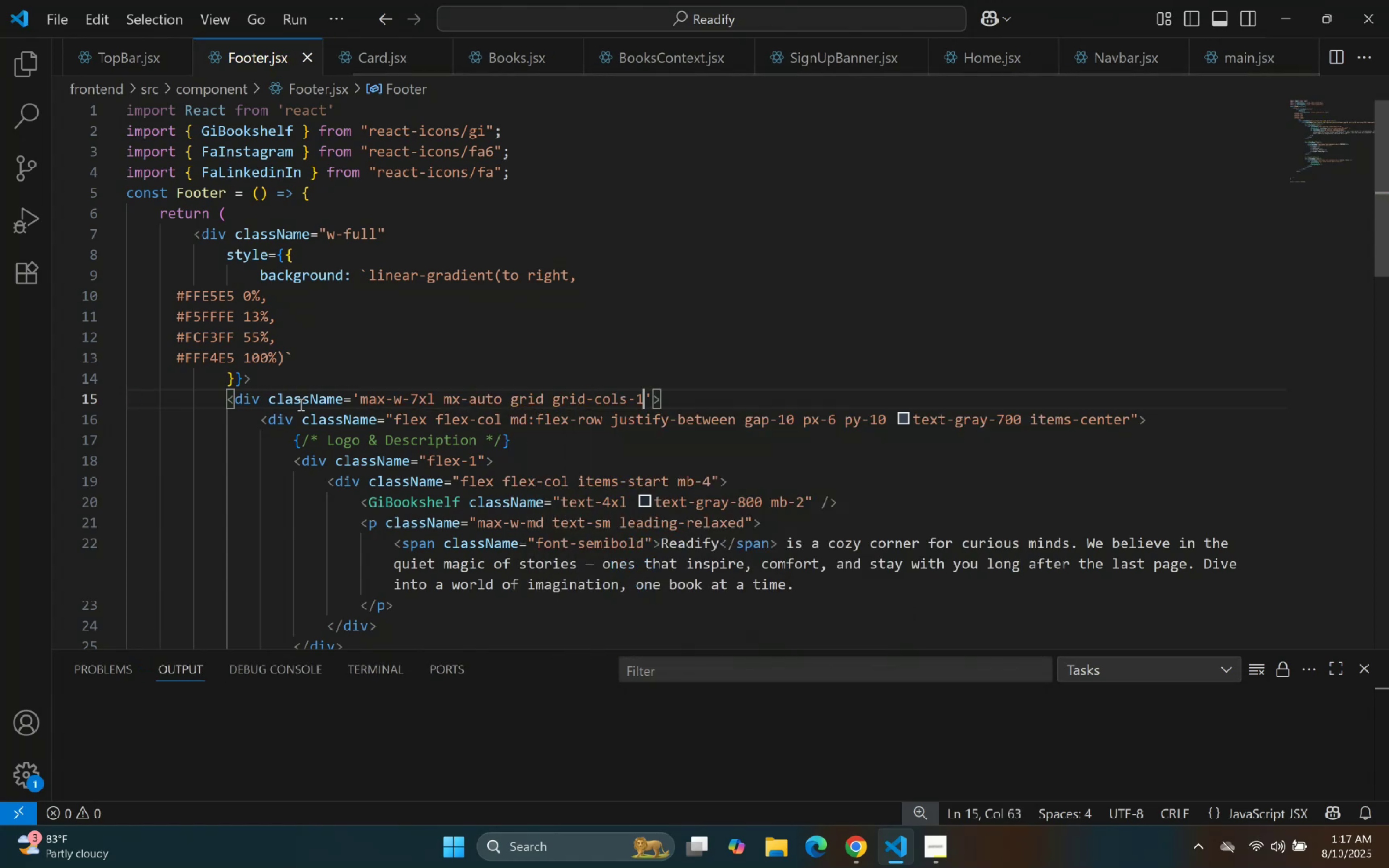 
key(Backspace)
 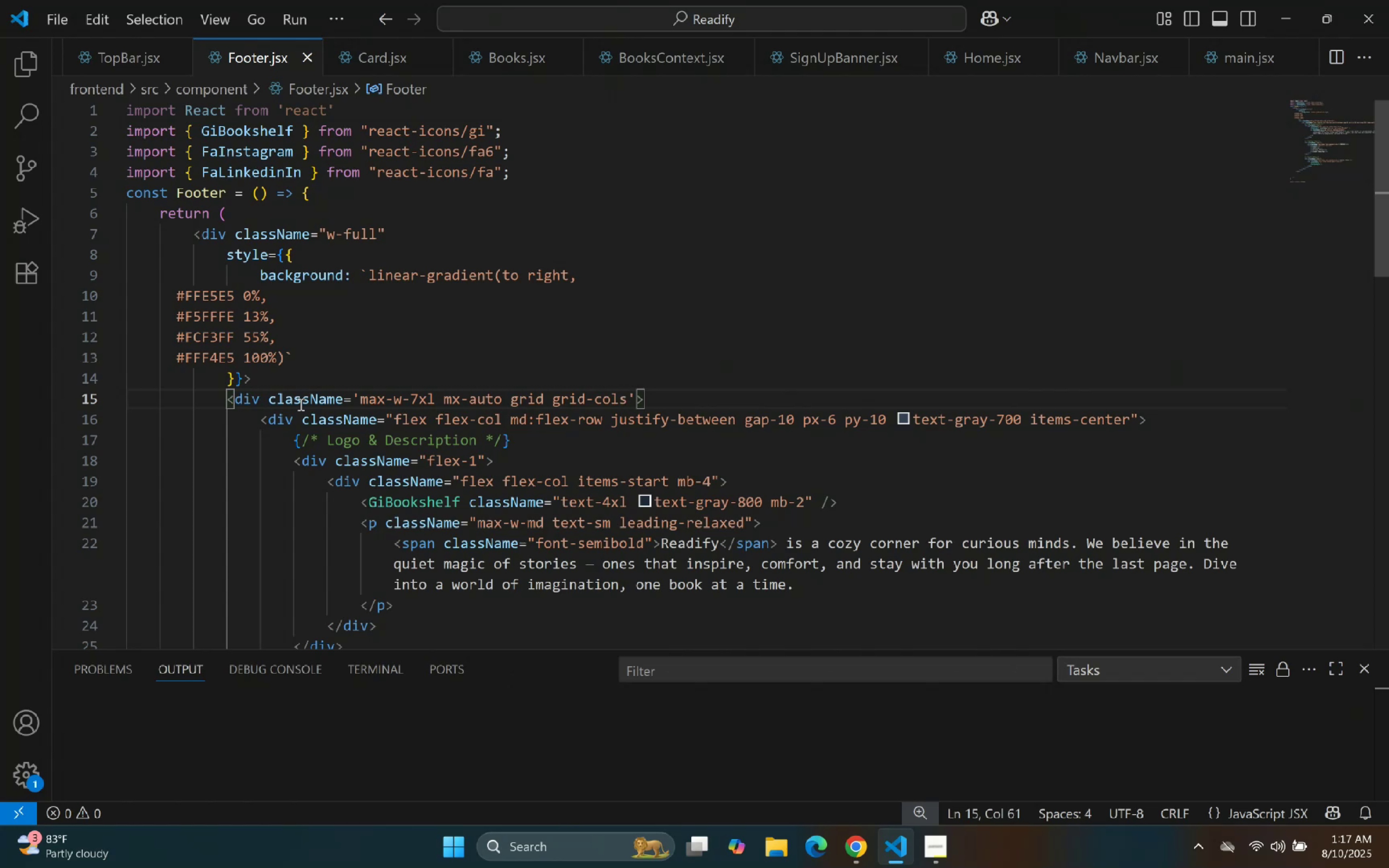 
key(Minus)
 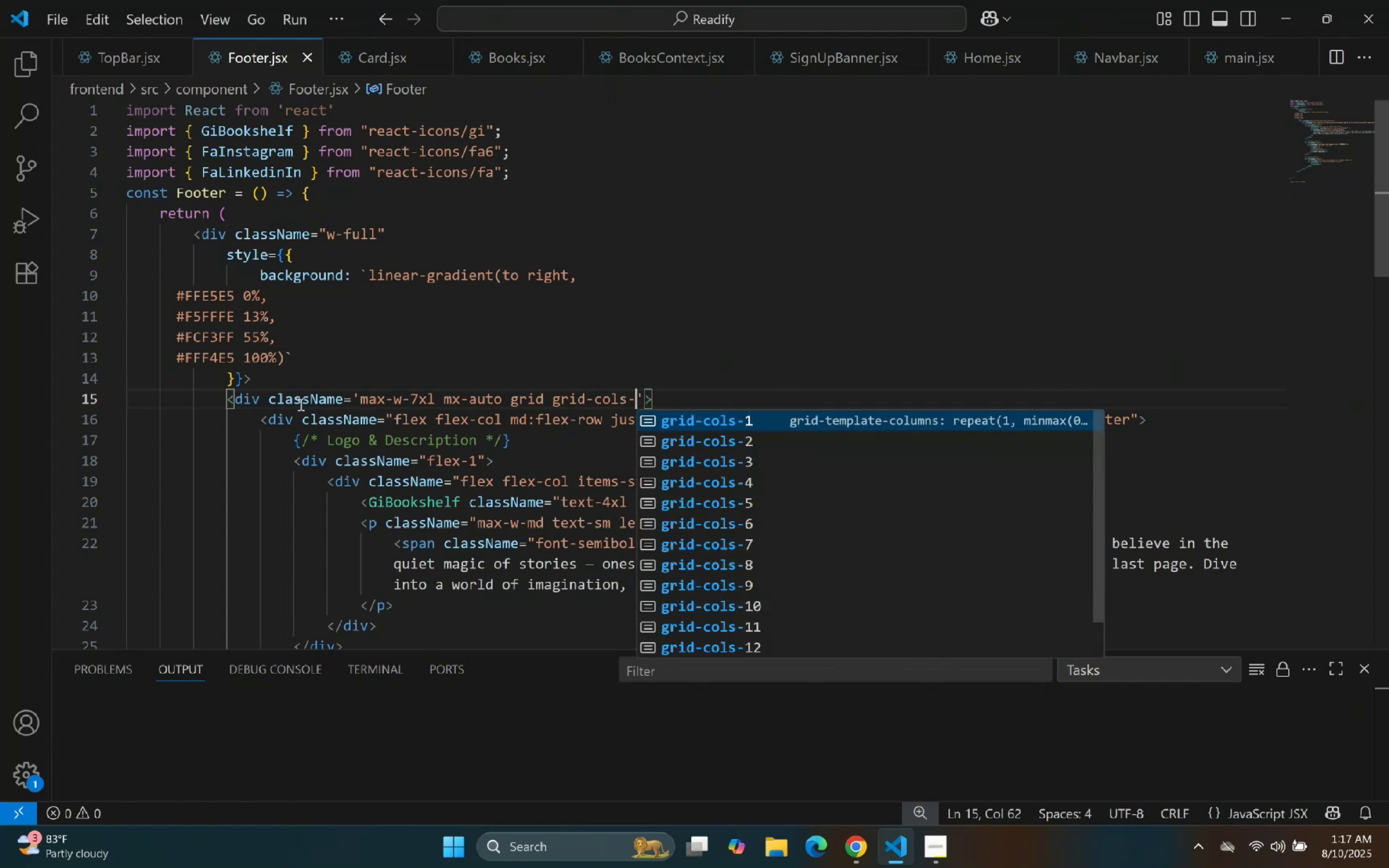 
key(Enter)
 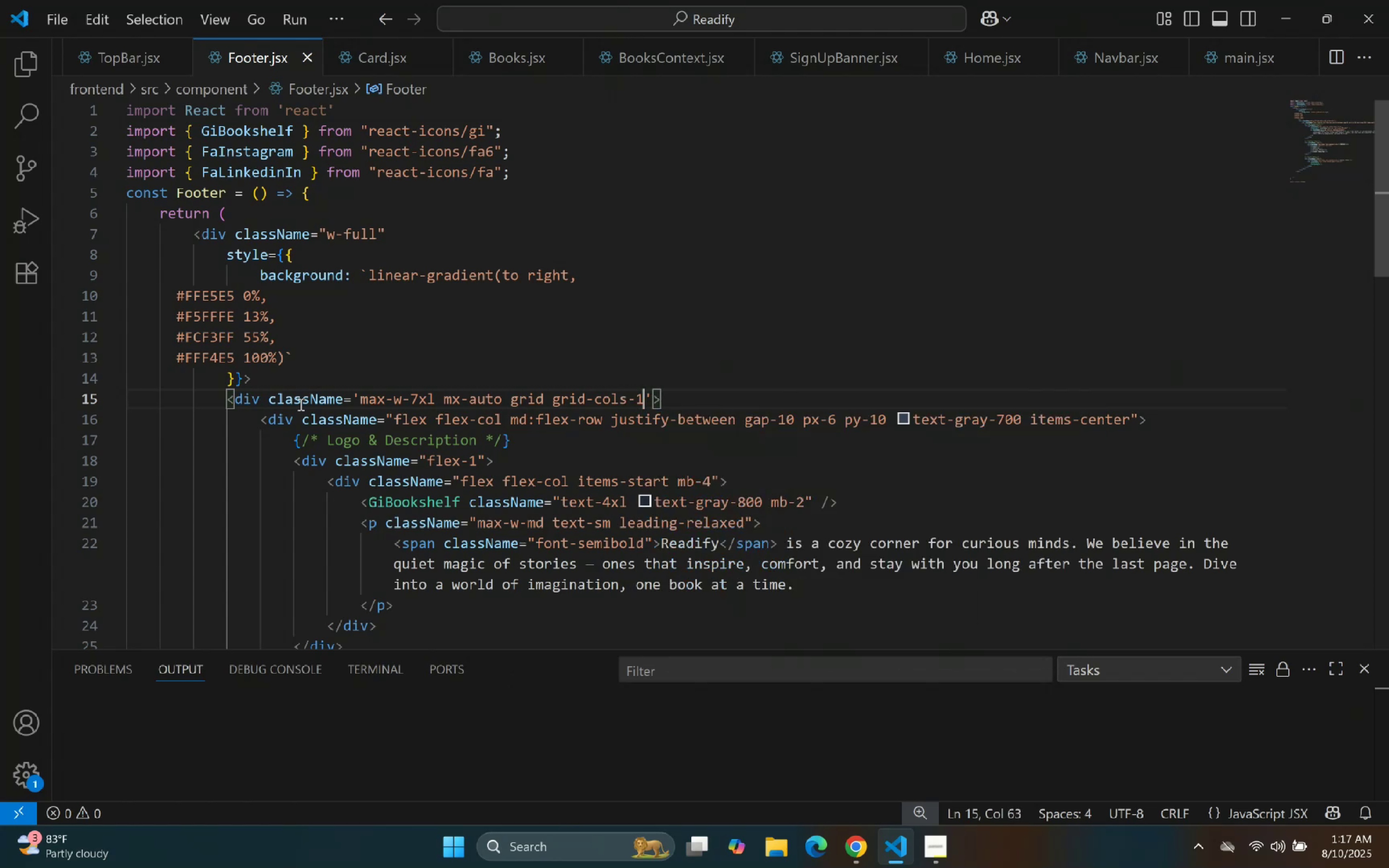 
type( md:grid)
 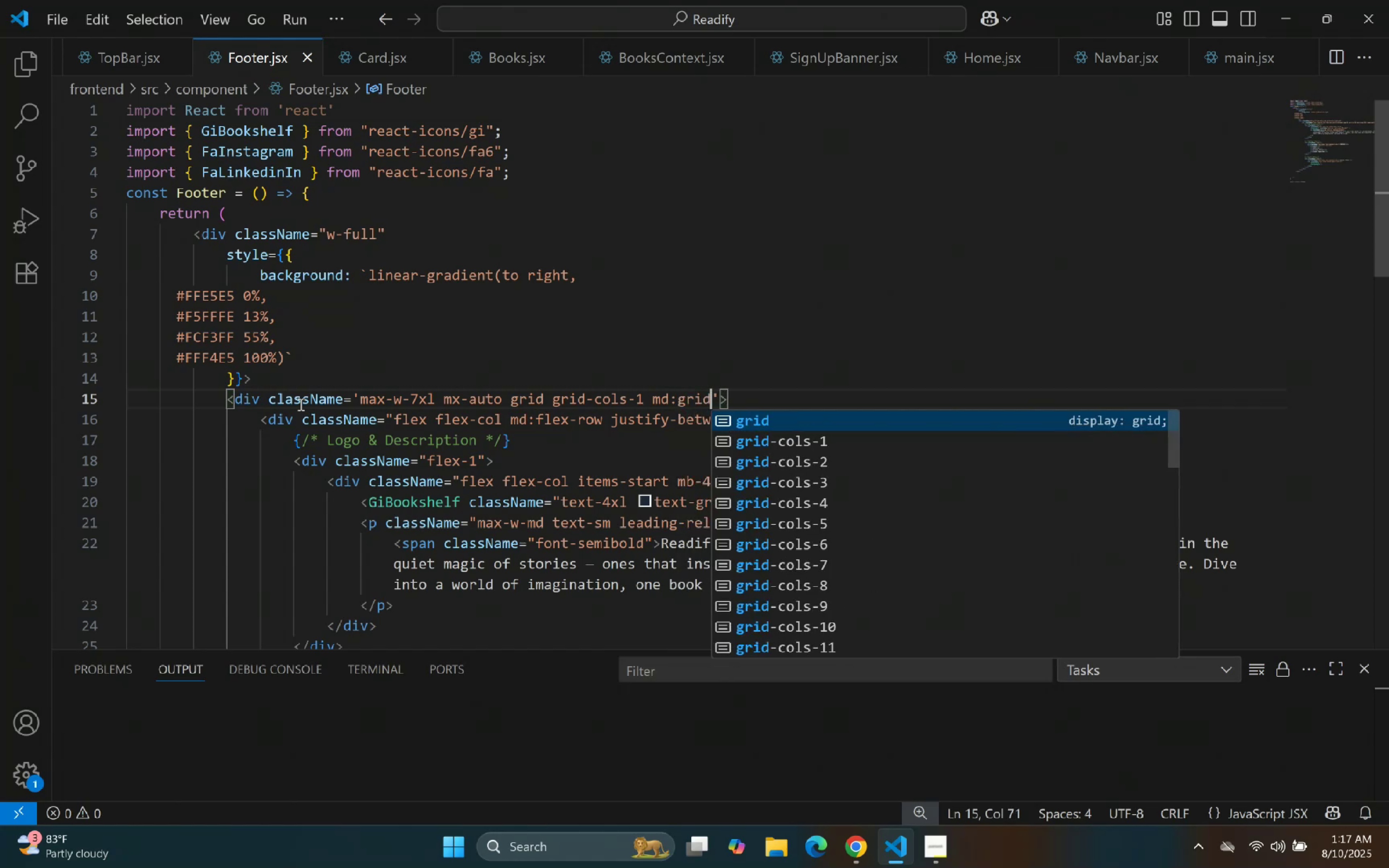 
key(ArrowDown)
 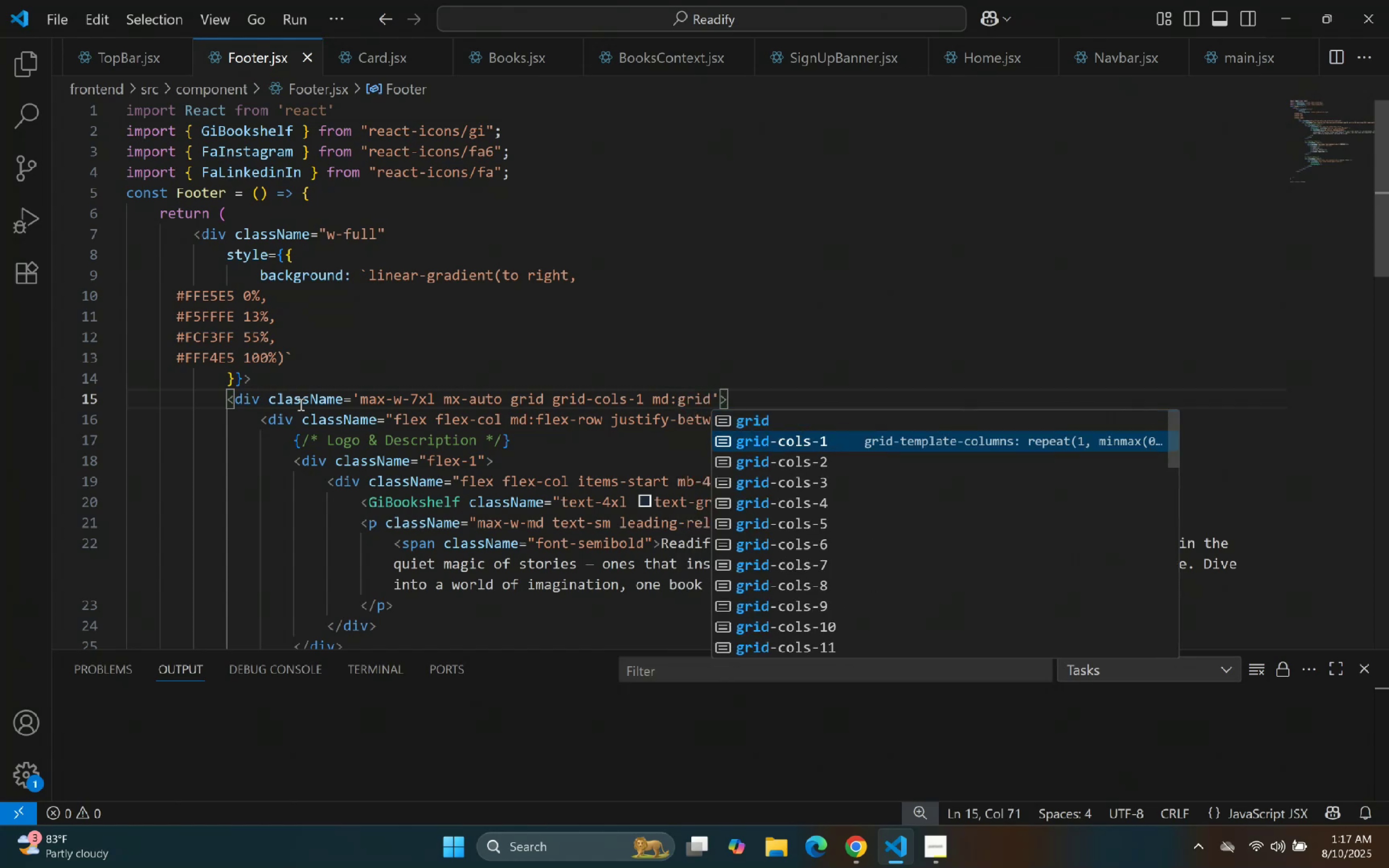 
key(ArrowDown)
 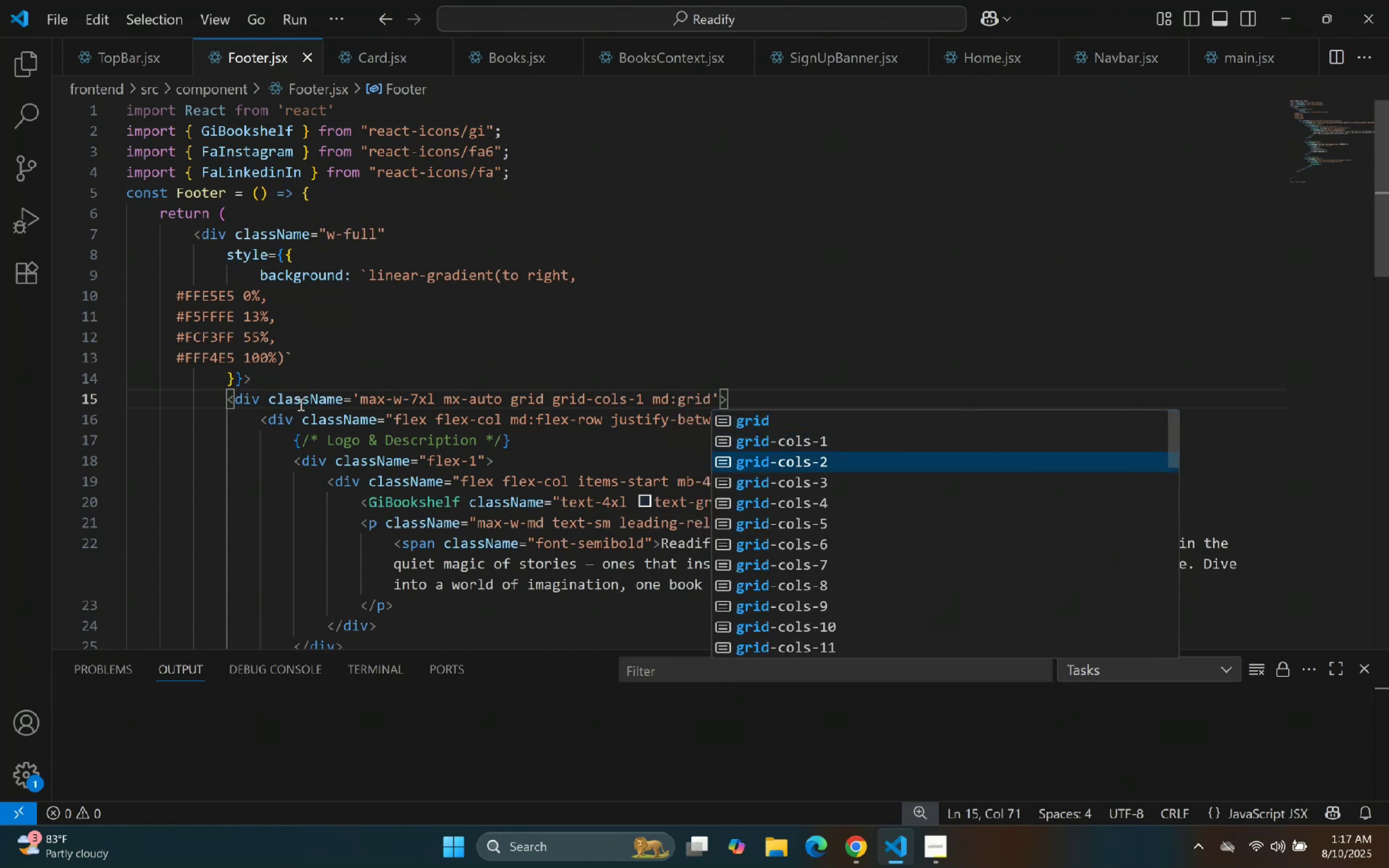 
key(ArrowDown)
 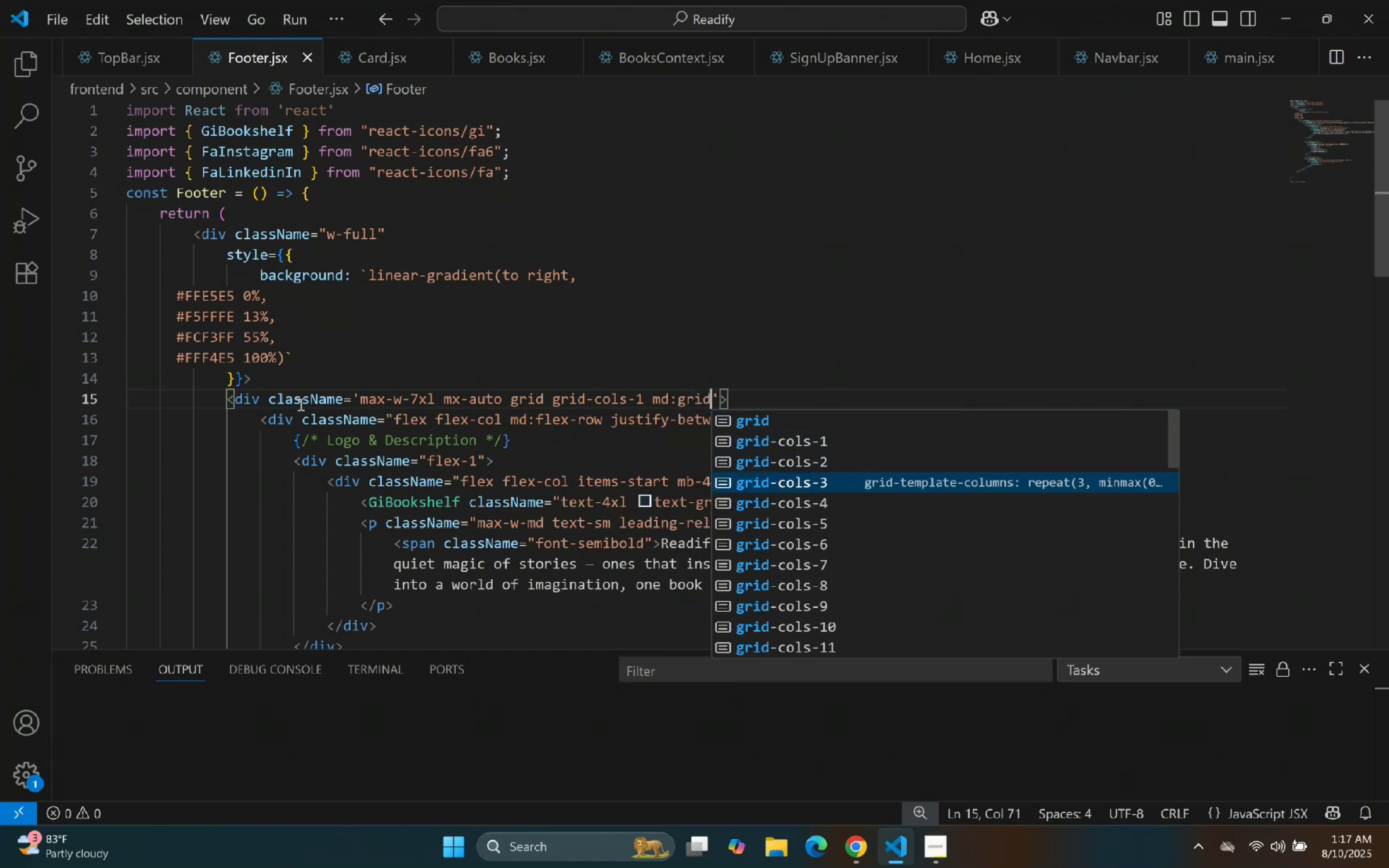 
key(Enter)
 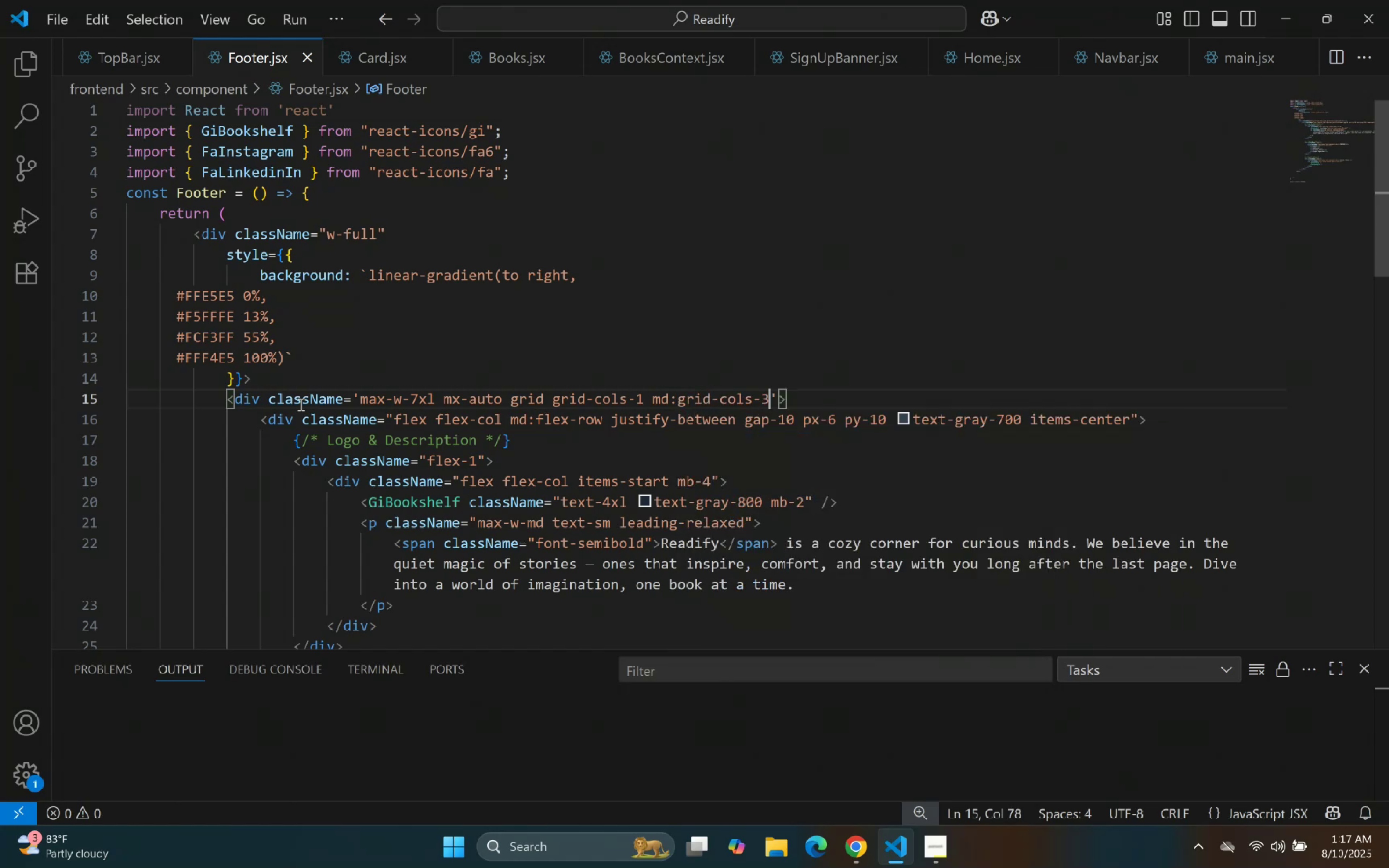 
wait(5.63)
 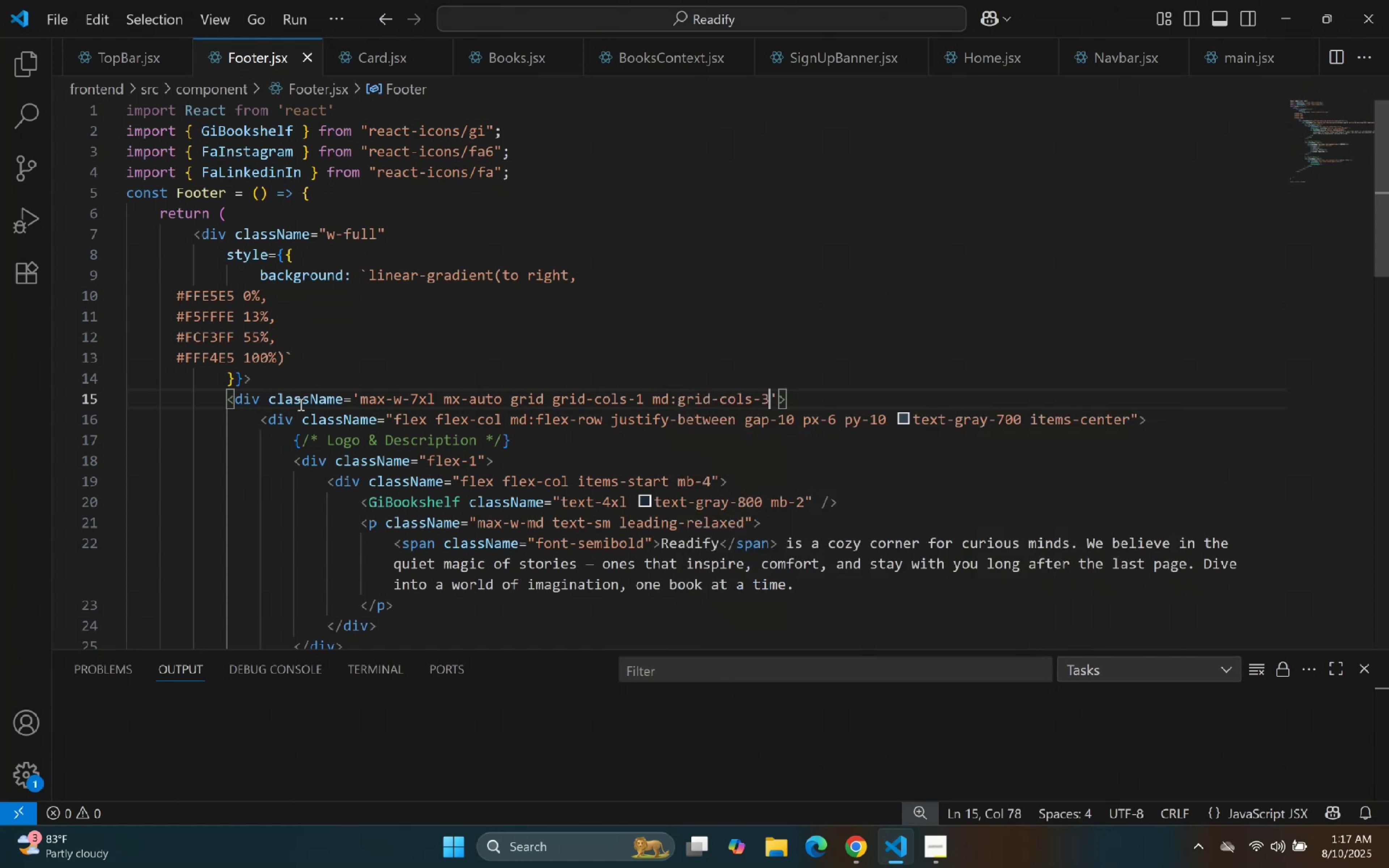 
type( gap-10)
 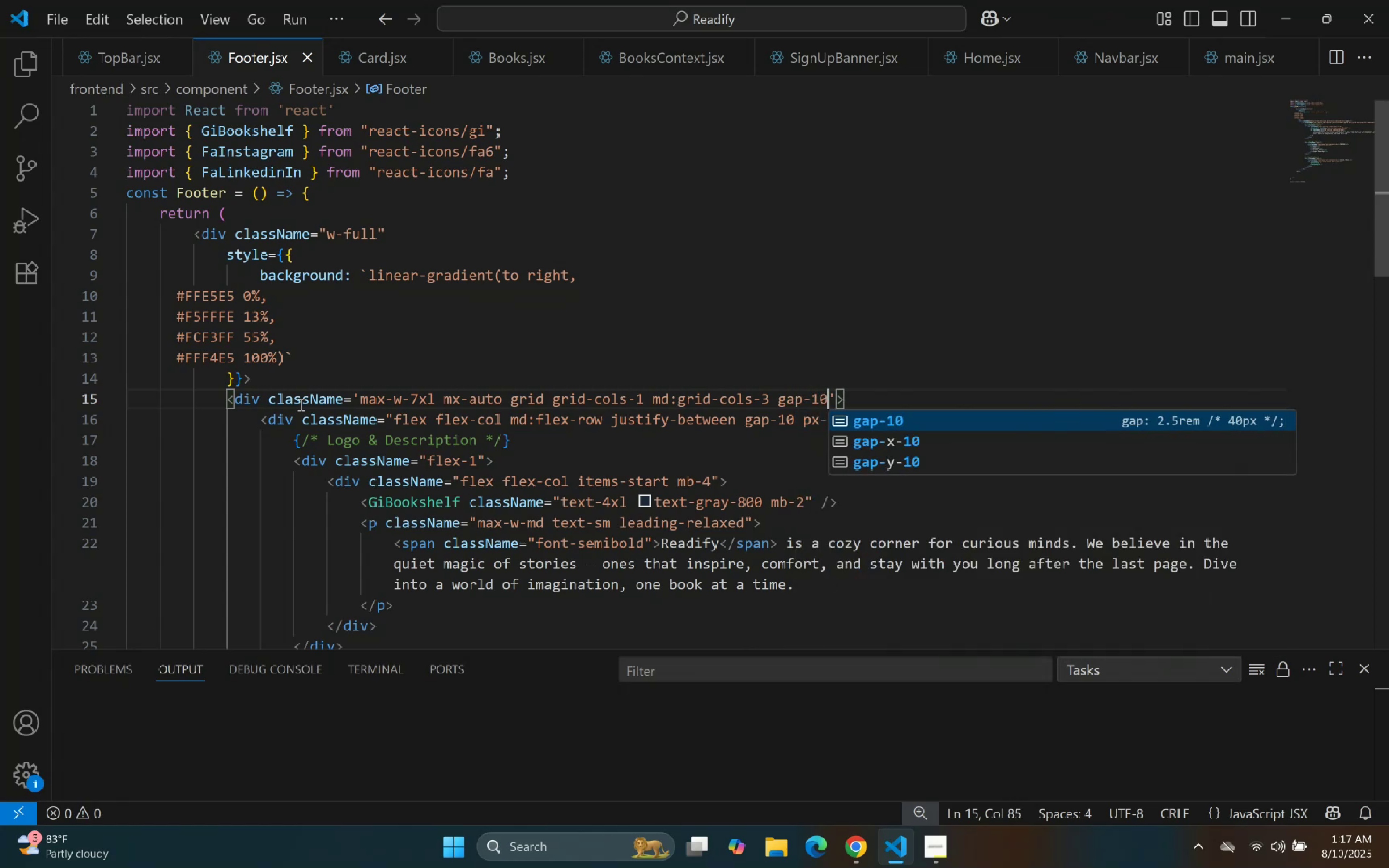 
key(ArrowRight)
 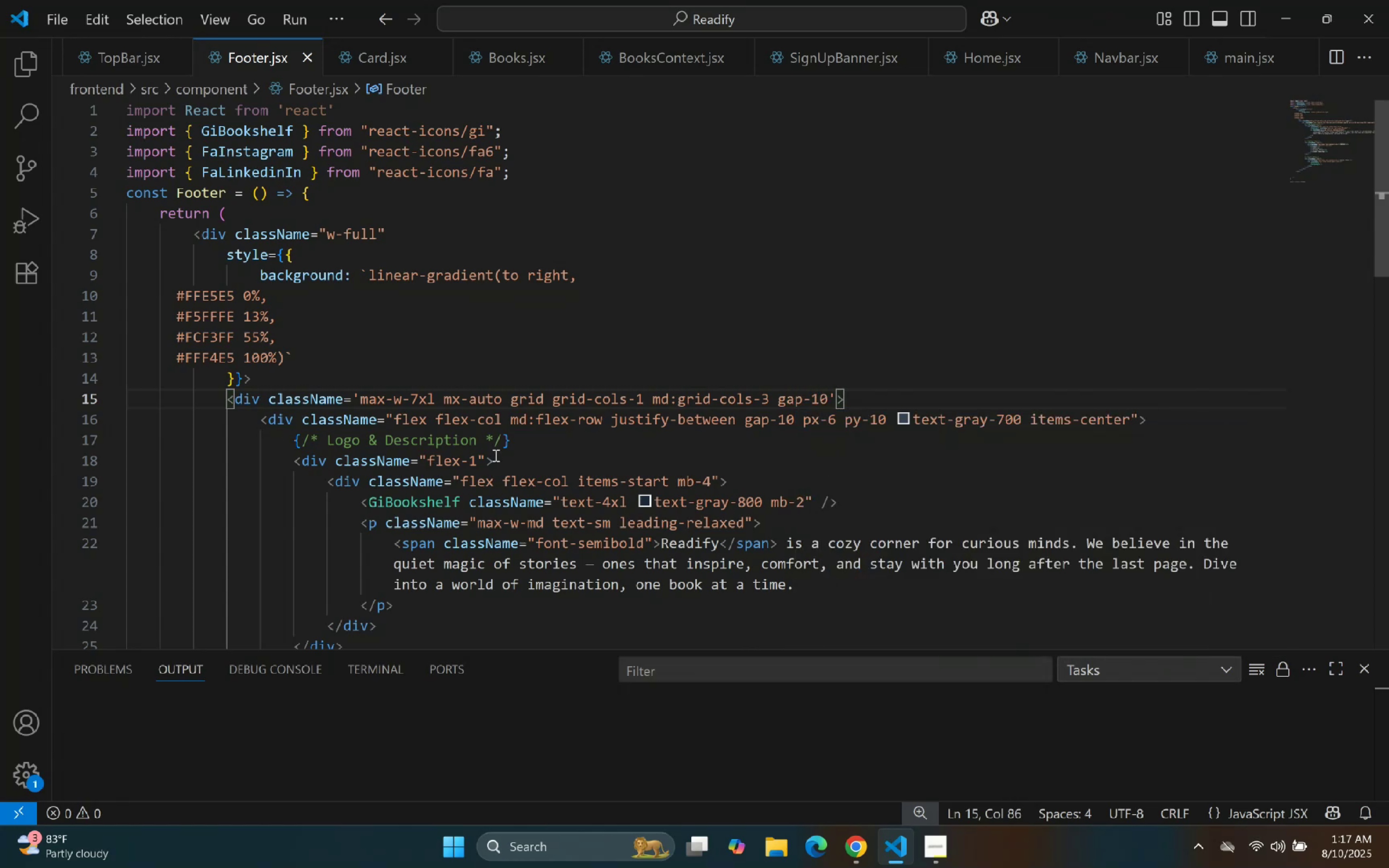 
scroll: coordinate [504, 464], scroll_direction: down, amount: 2.0
 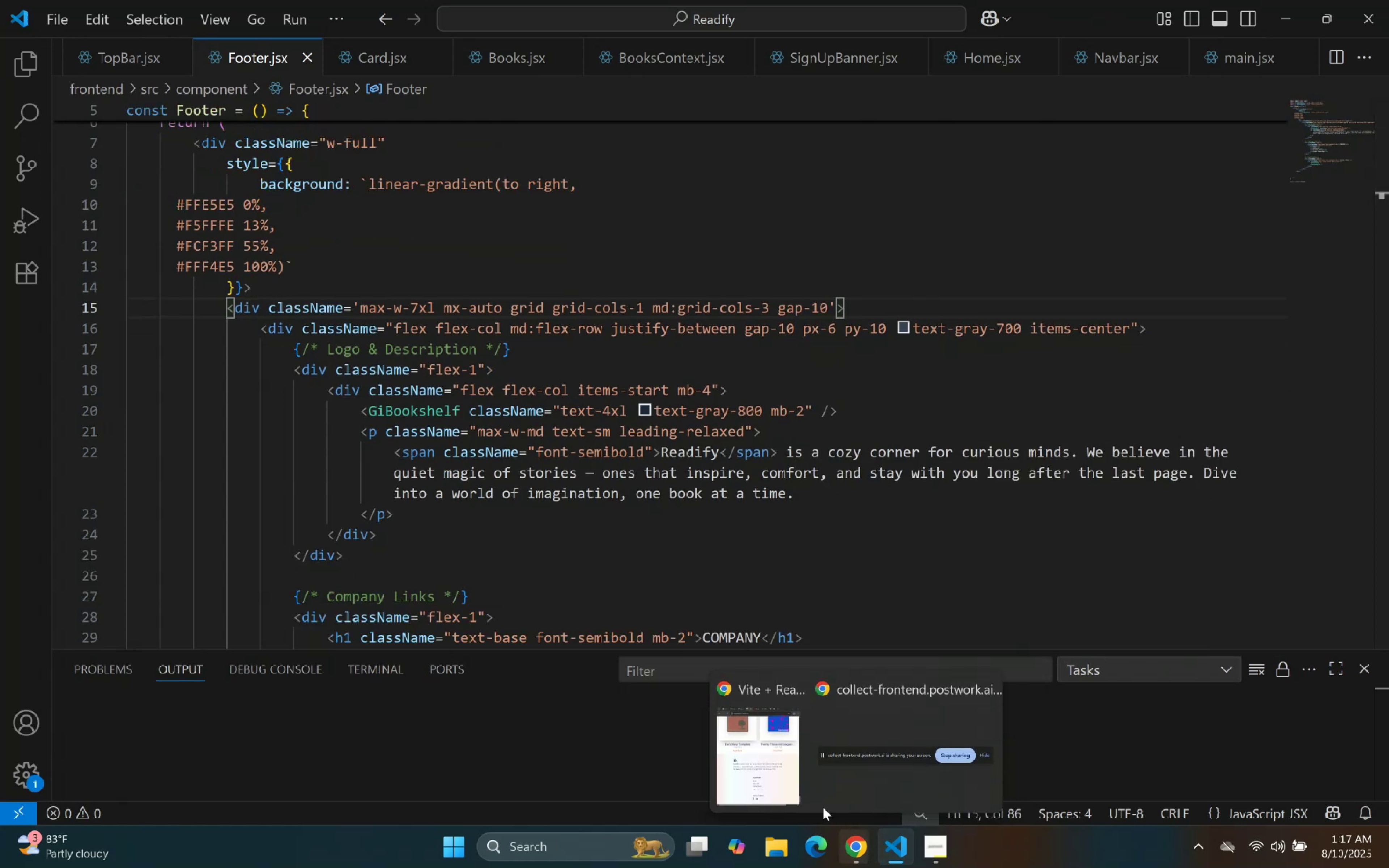 
left_click([789, 771])
 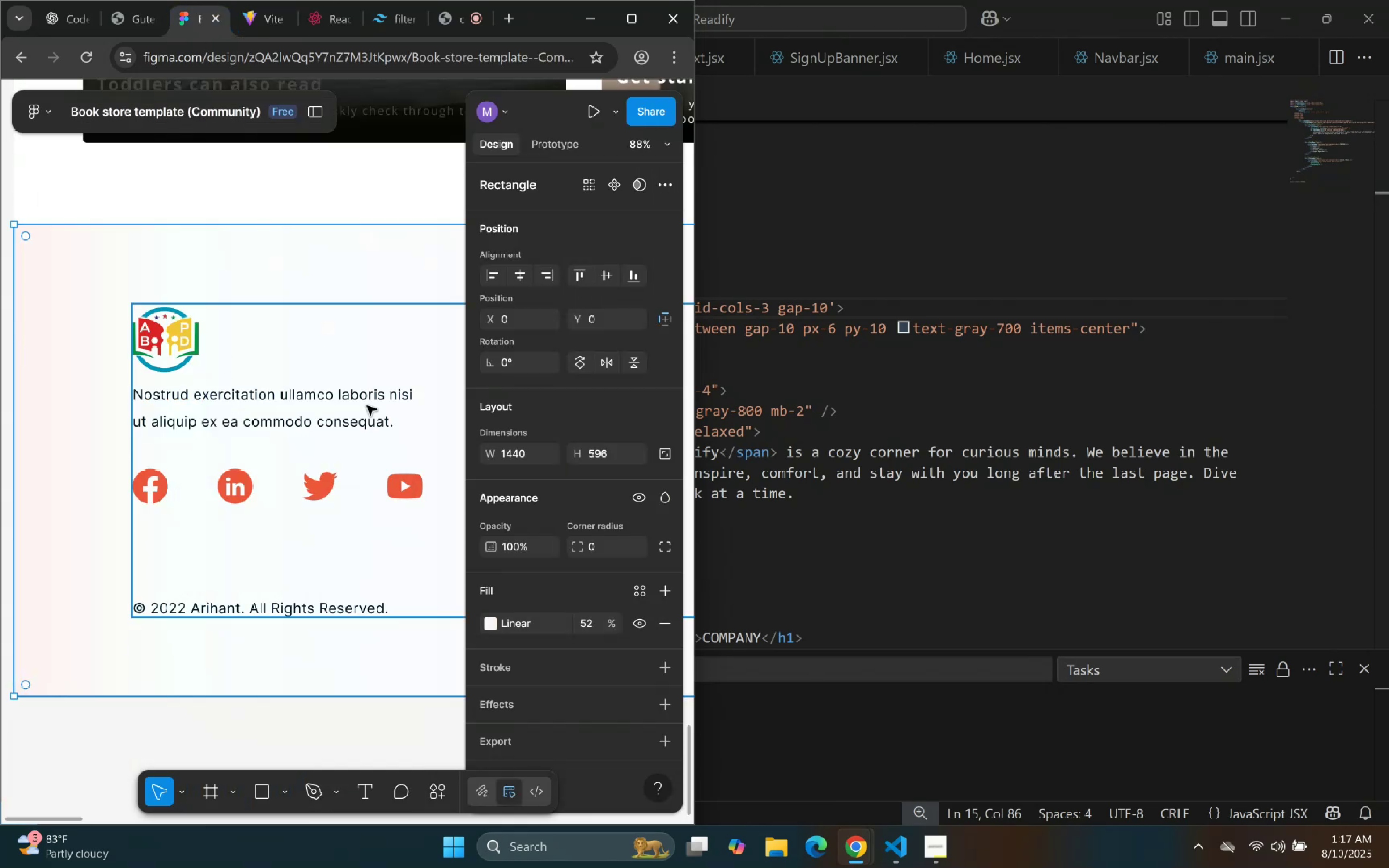 
wait(6.28)
 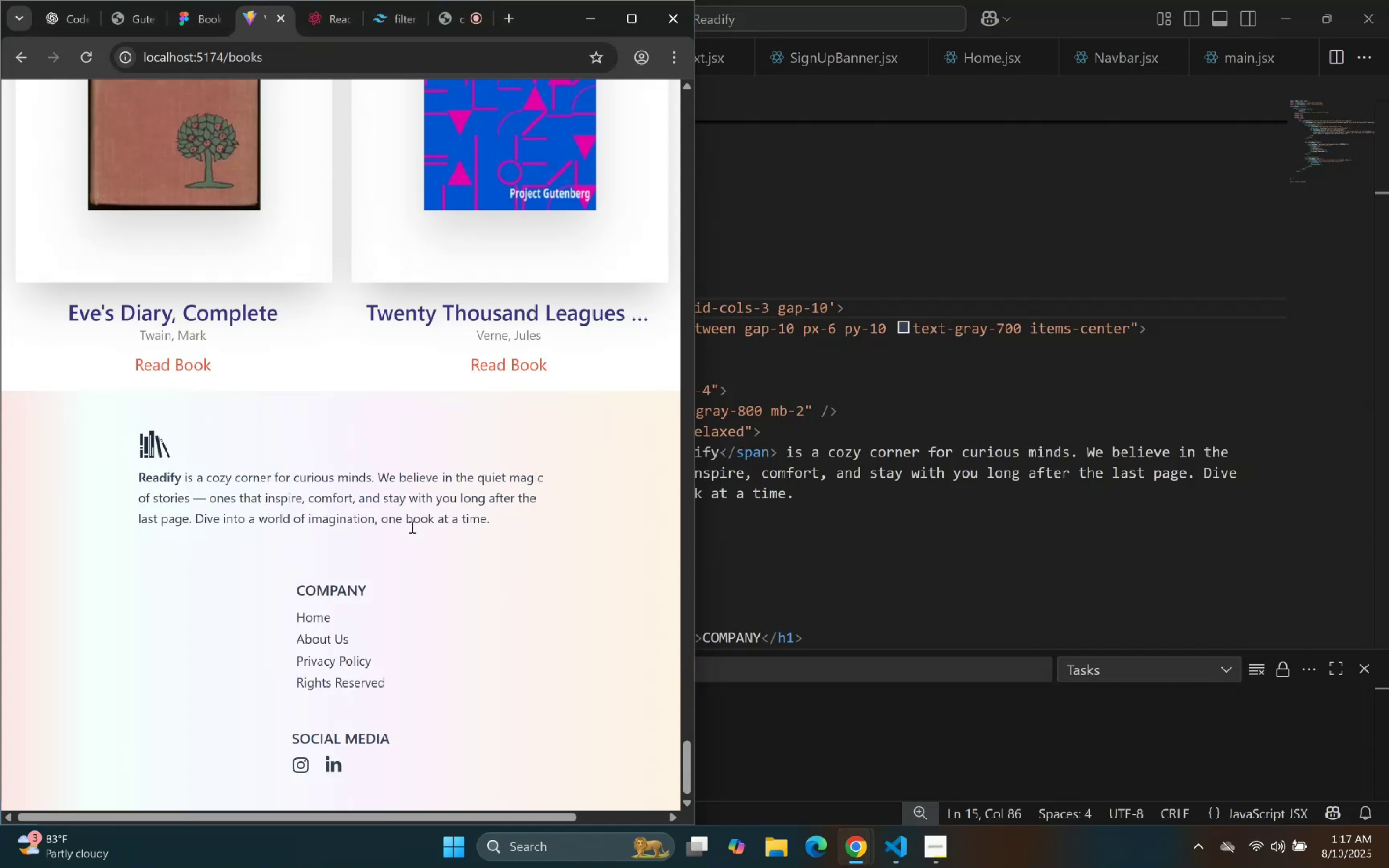 
left_click_drag(start_coordinate=[1079, 22], to_coordinate=[1388, 124])
 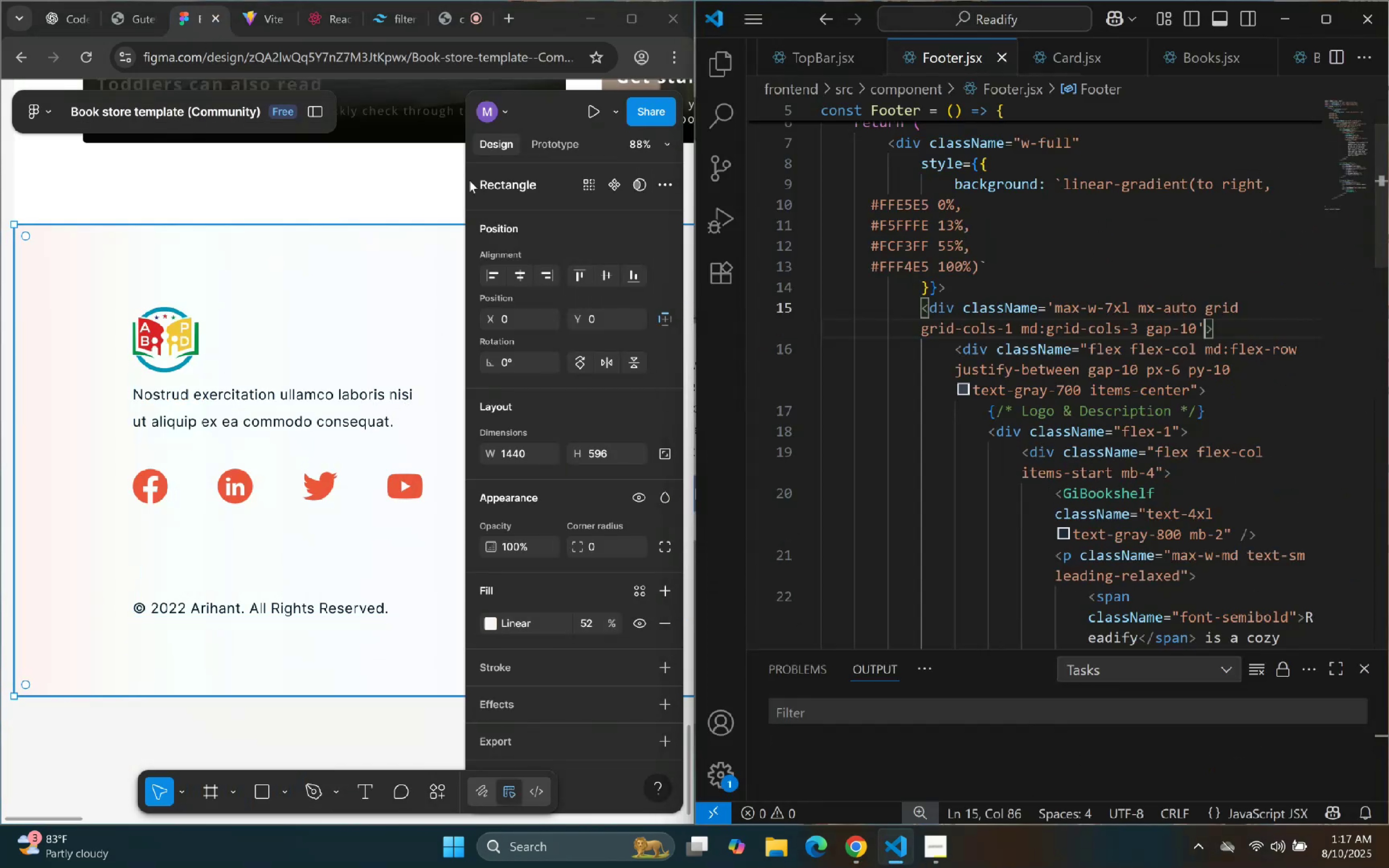 
left_click([388, 172])
 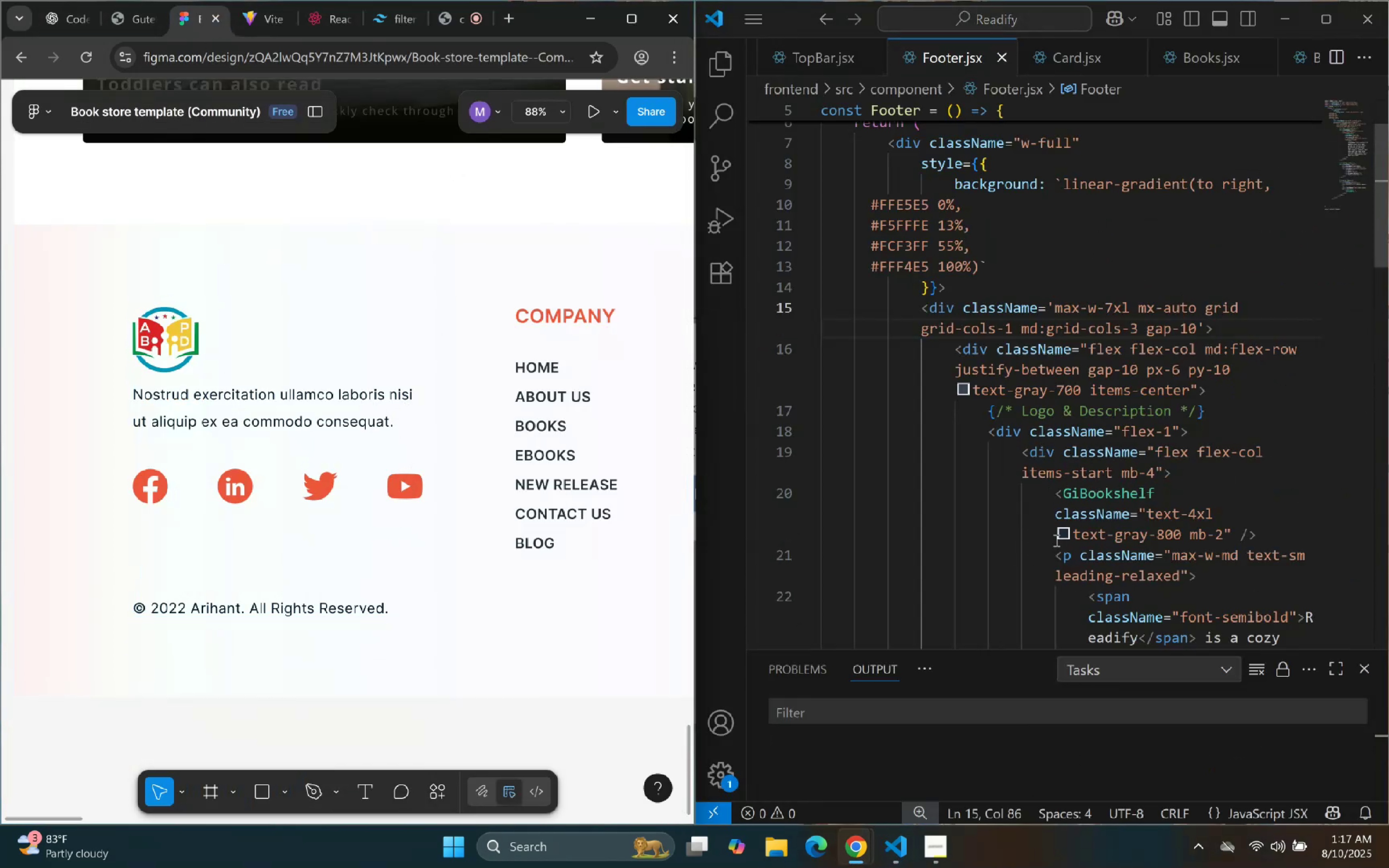 
scroll: coordinate [1028, 421], scroll_direction: down, amount: 2.0
 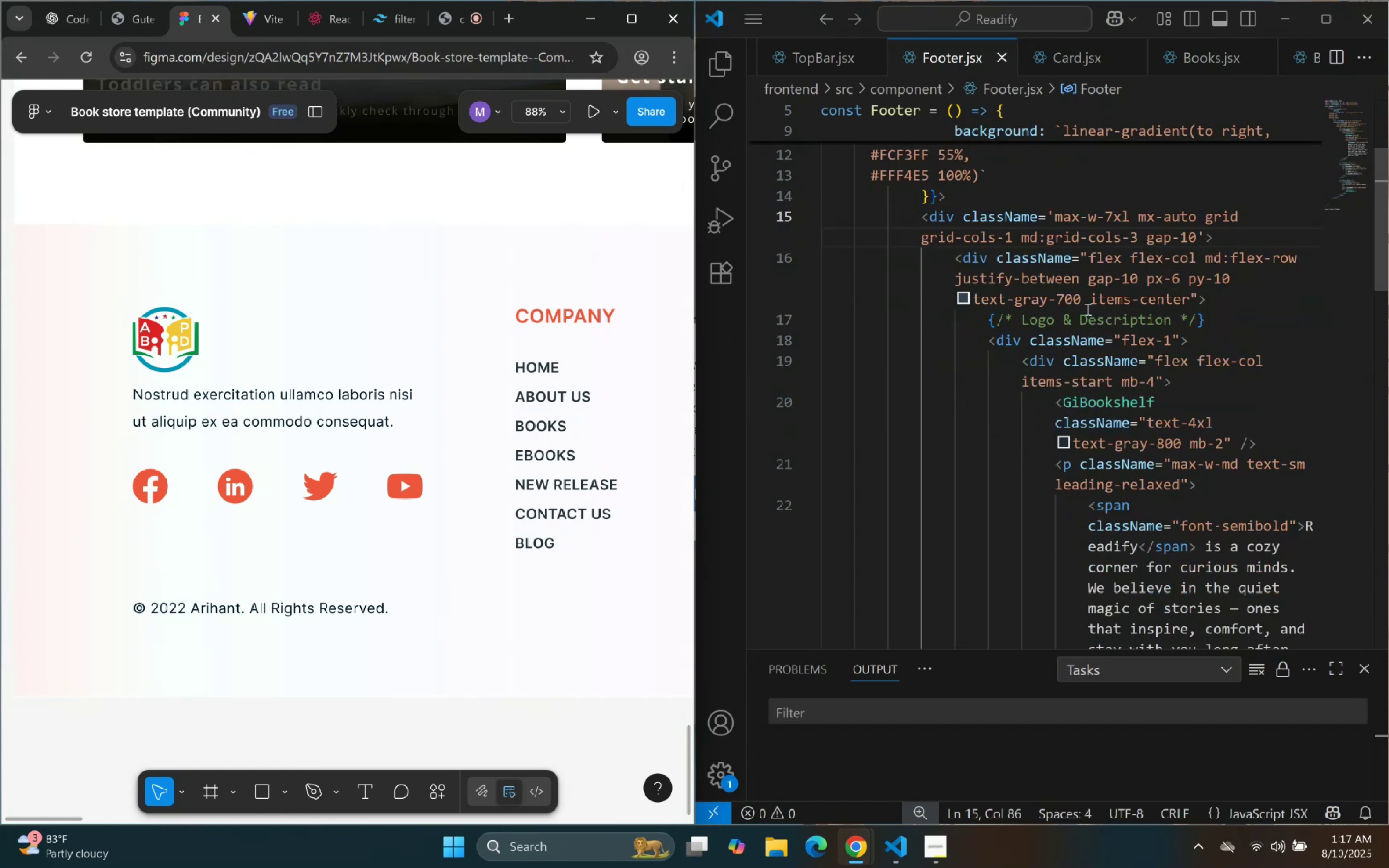 
scroll: coordinate [1070, 415], scroll_direction: up, amount: 3.0
 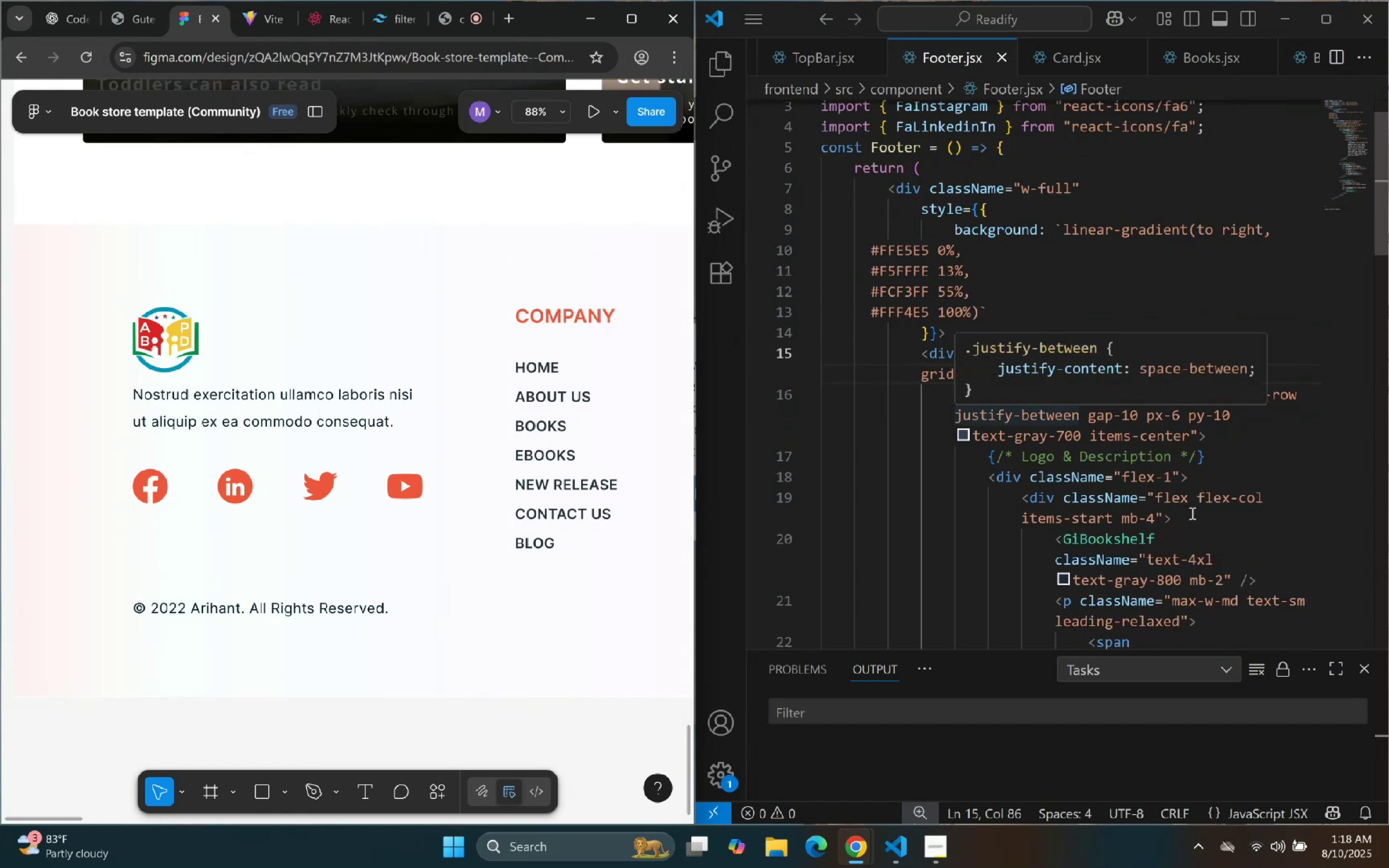 
double_click([1201, 554])
 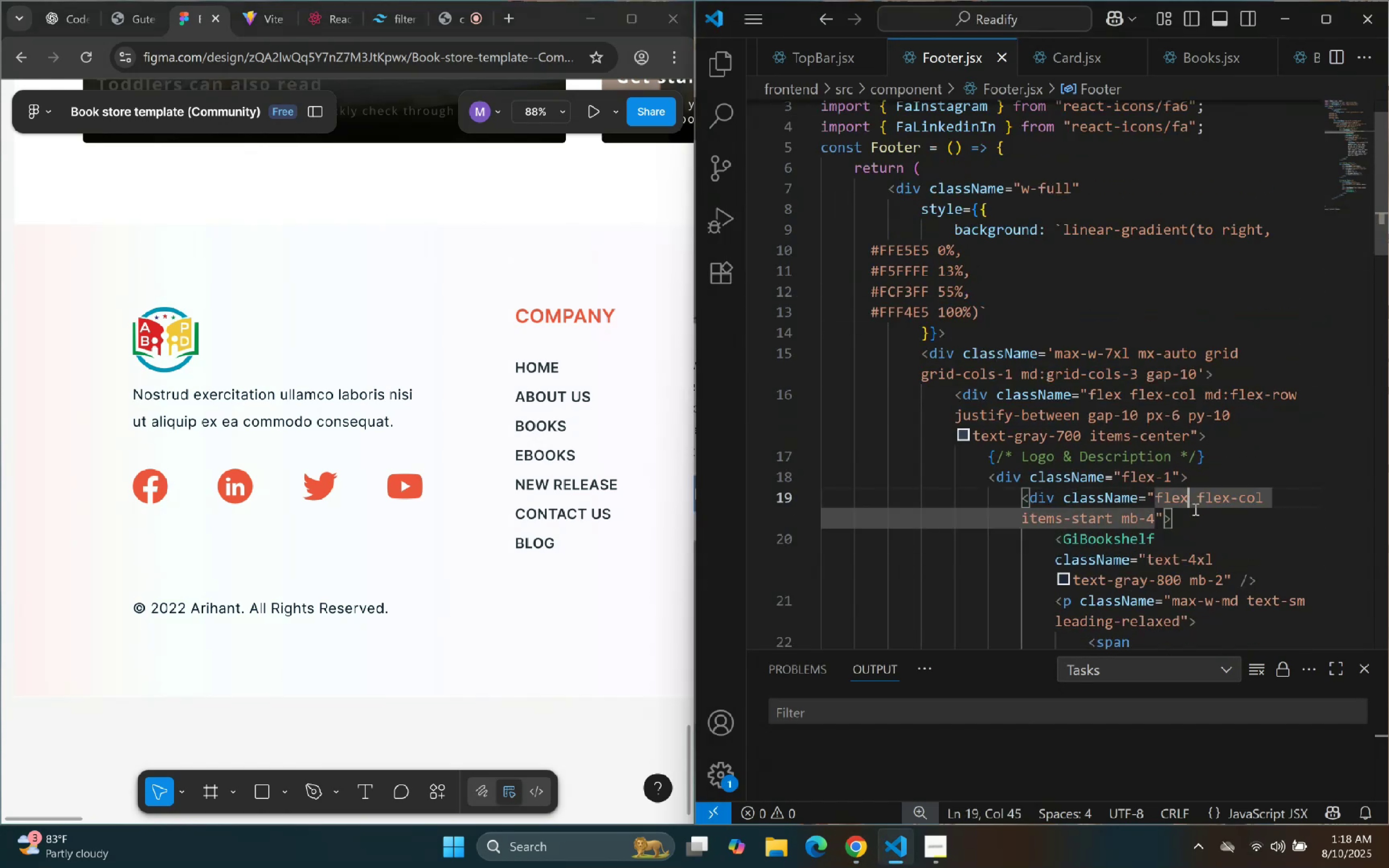 
scroll: coordinate [1215, 531], scroll_direction: down, amount: 3.0
 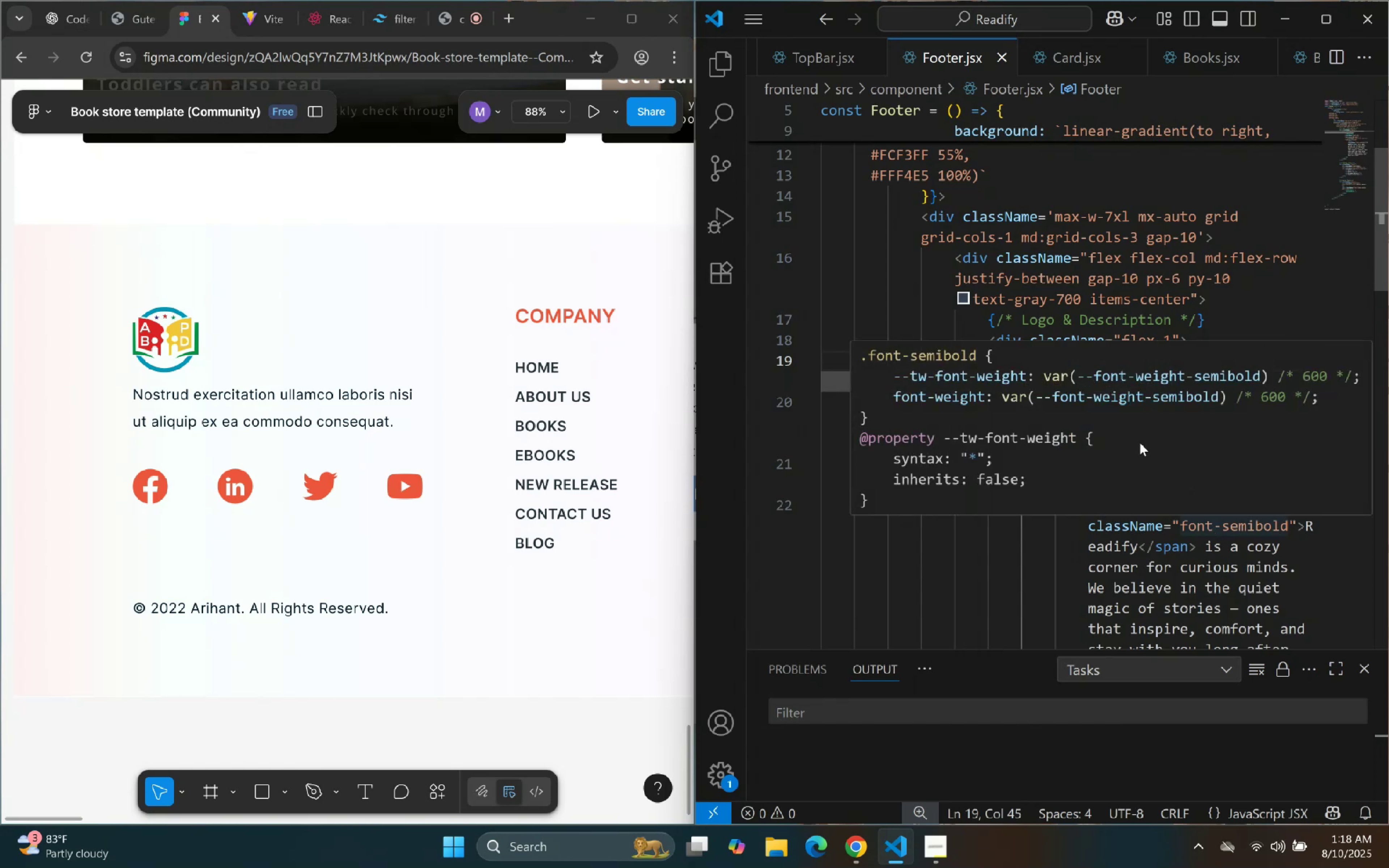 
left_click([1128, 635])
 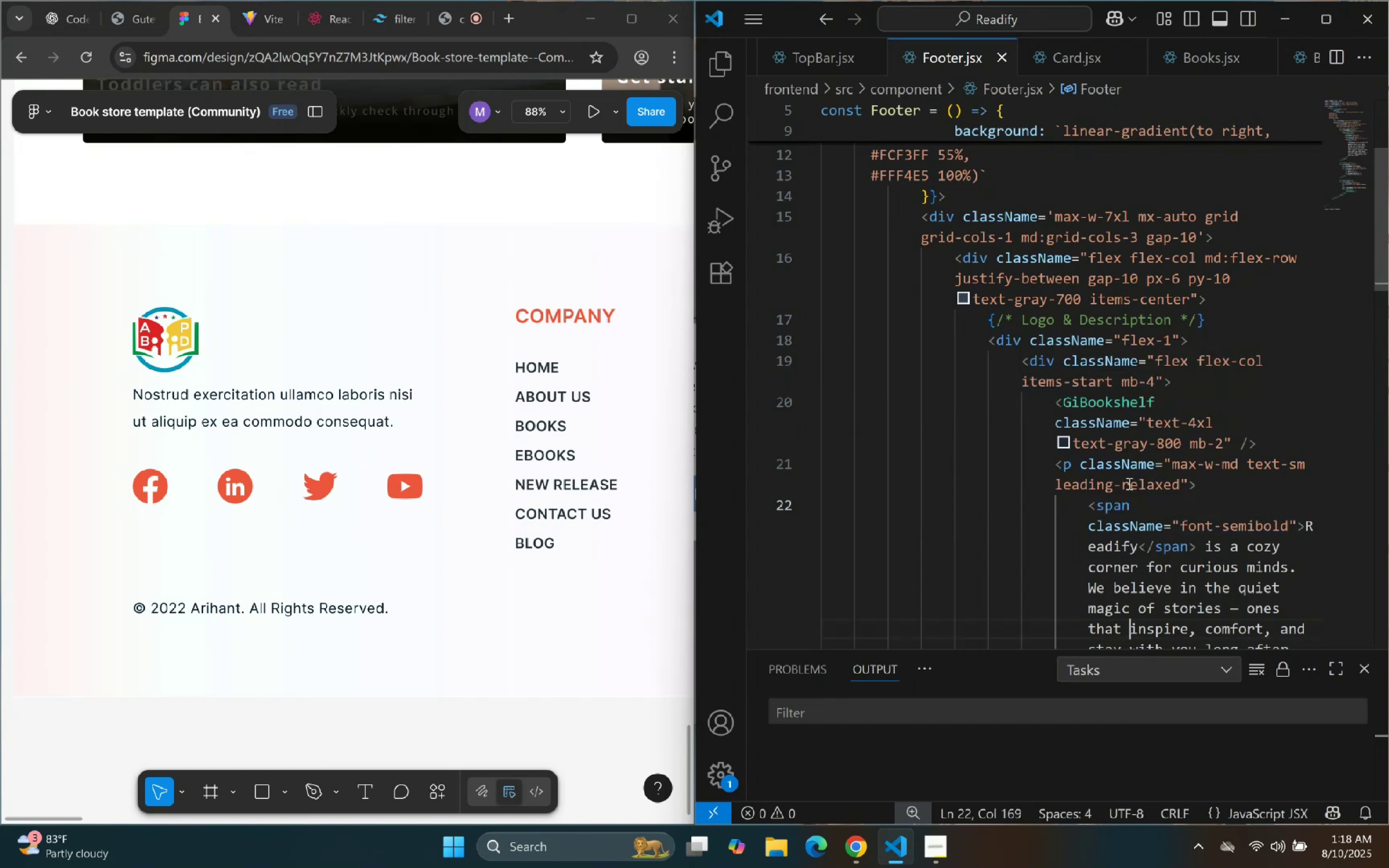 
left_click([1140, 445])
 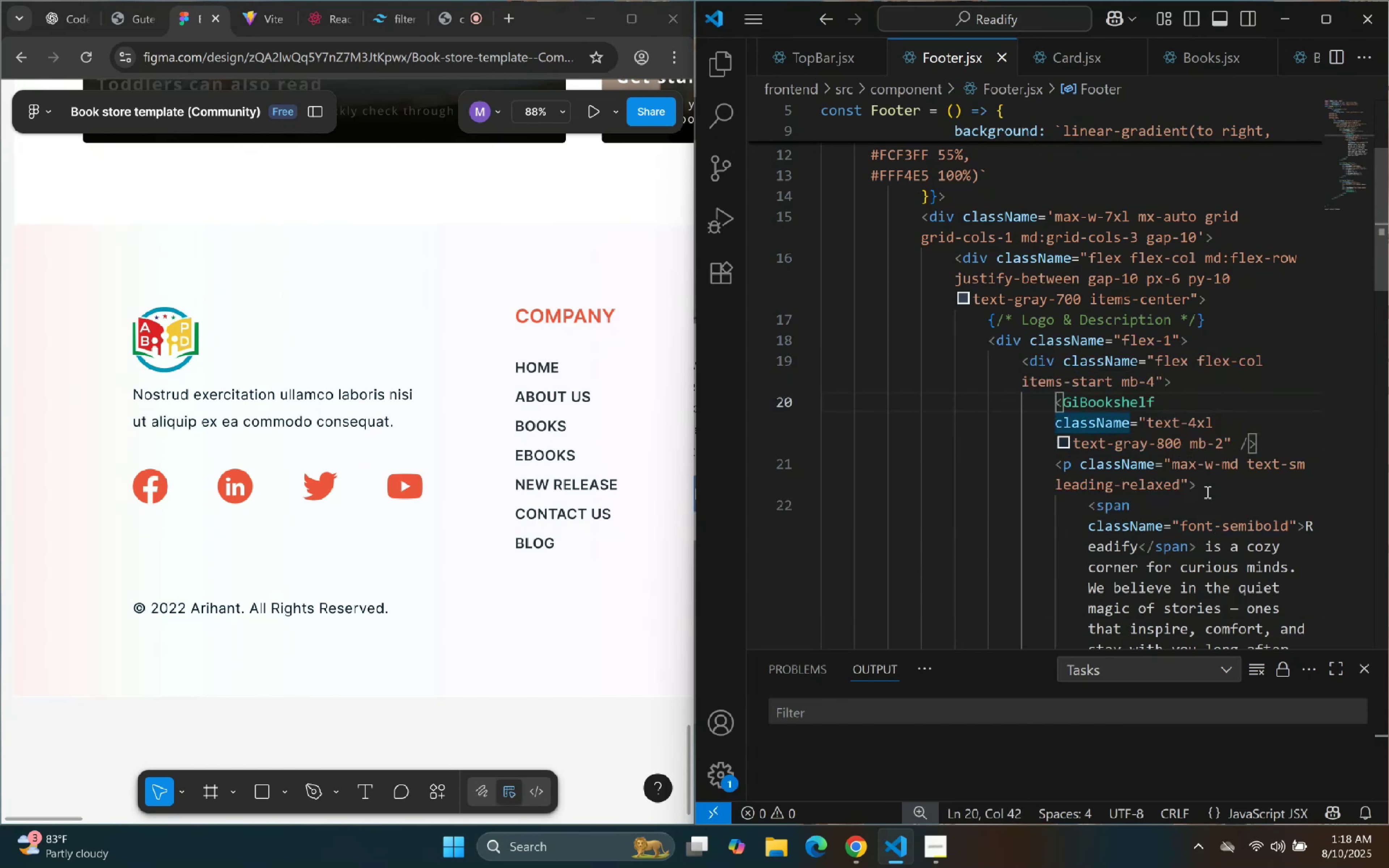 
scroll: coordinate [1209, 473], scroll_direction: down, amount: 5.0
 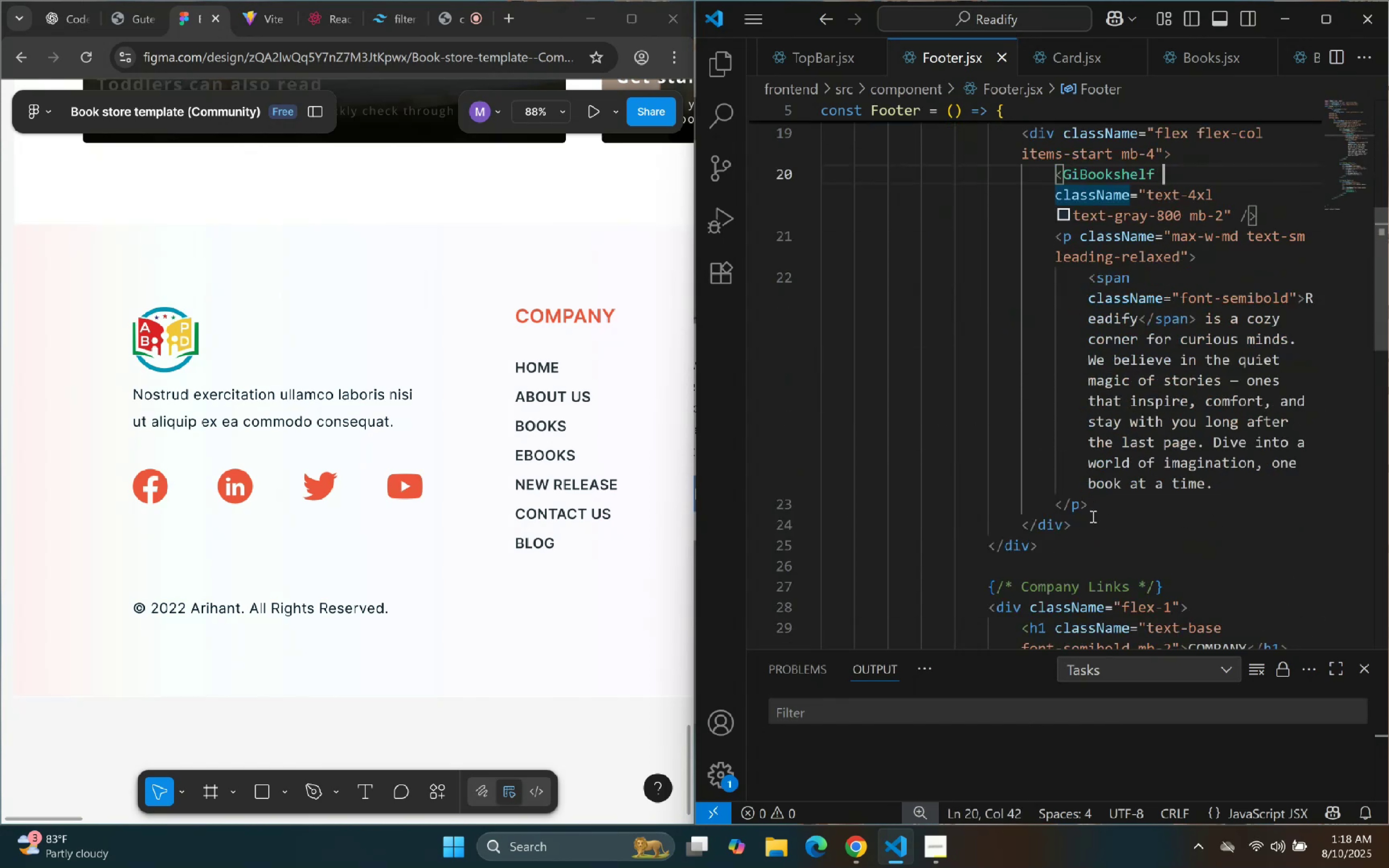 
left_click([1135, 504])
 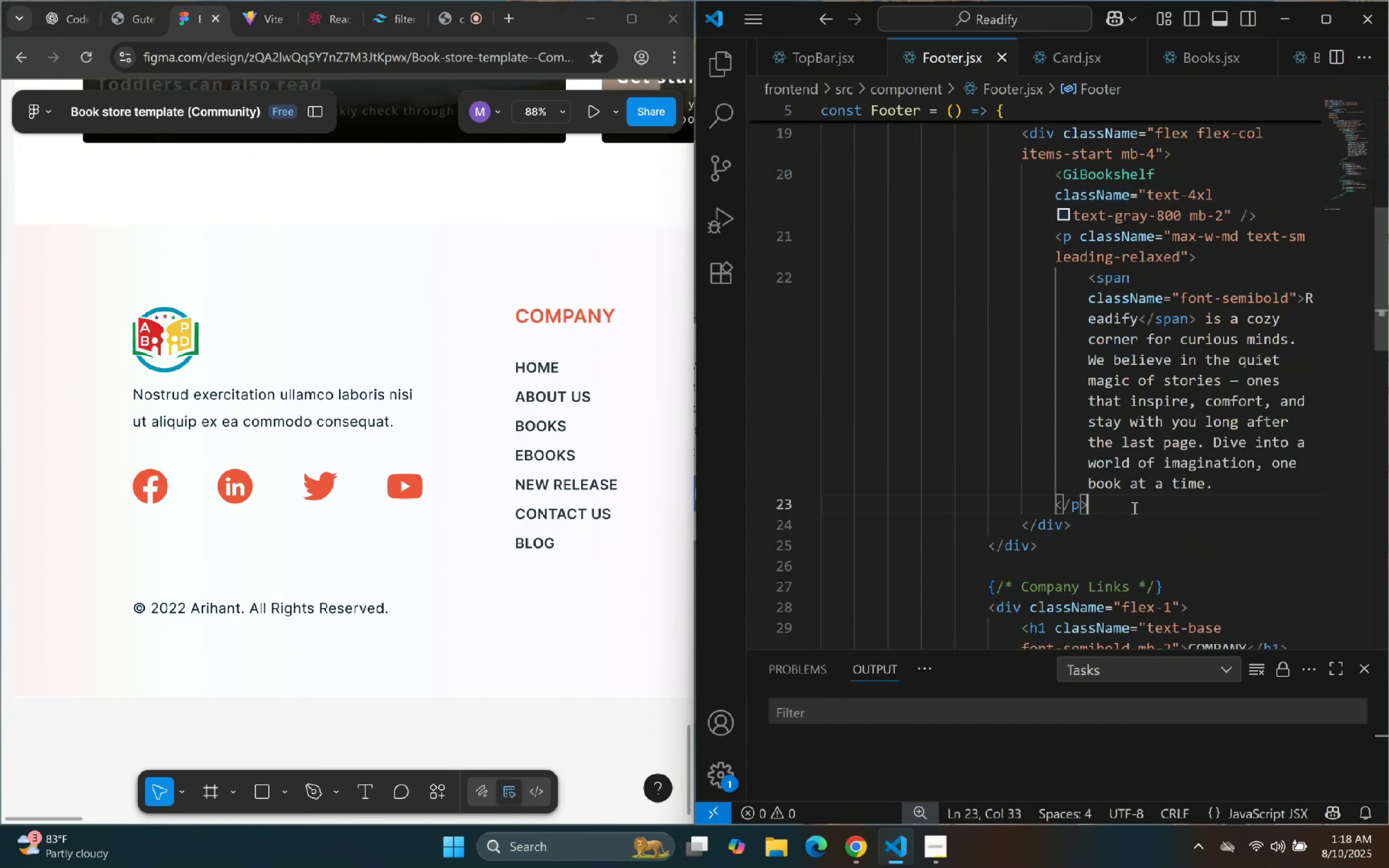 
key(Enter)
 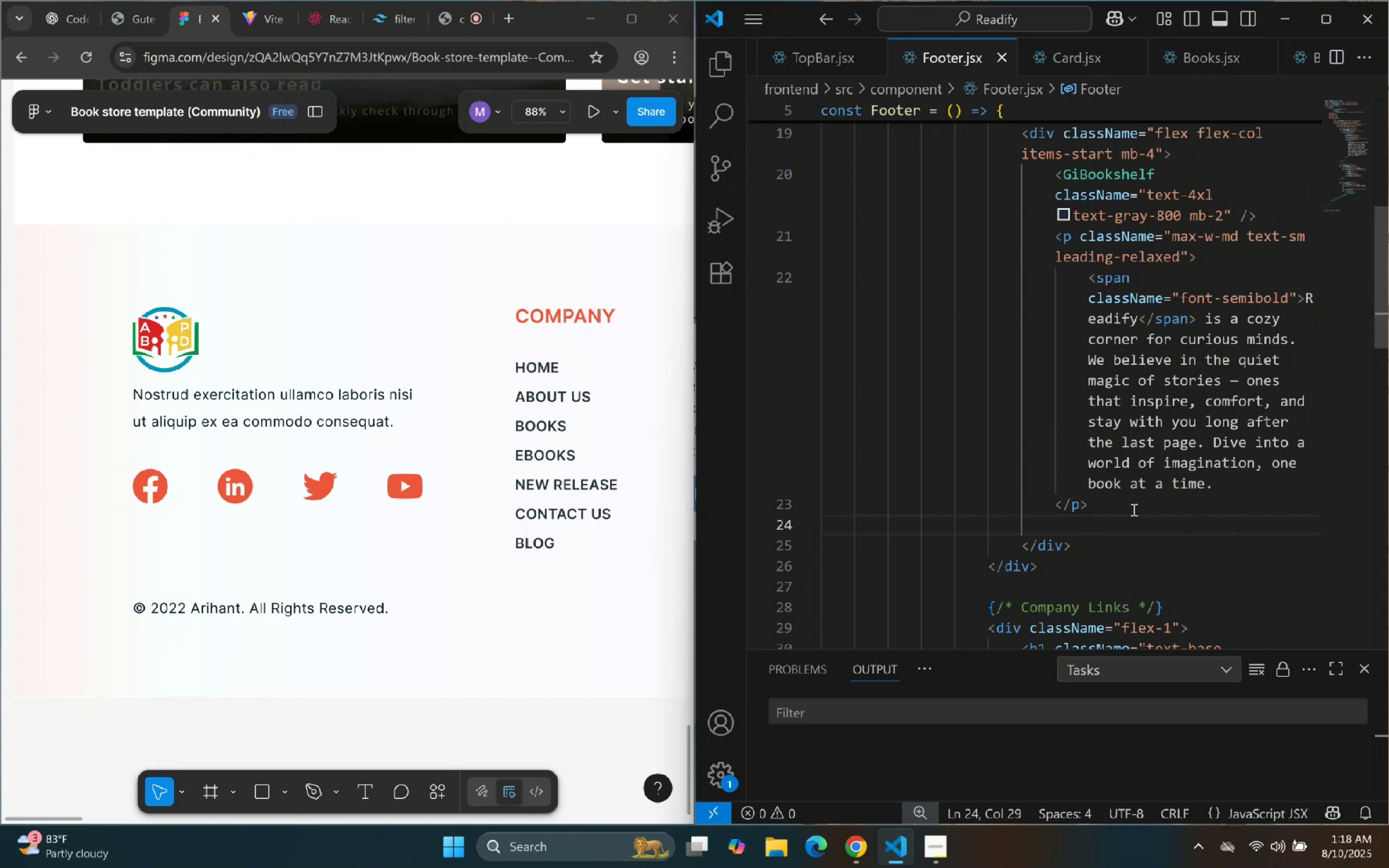 
scroll: coordinate [1133, 509], scroll_direction: up, amount: 13.0
 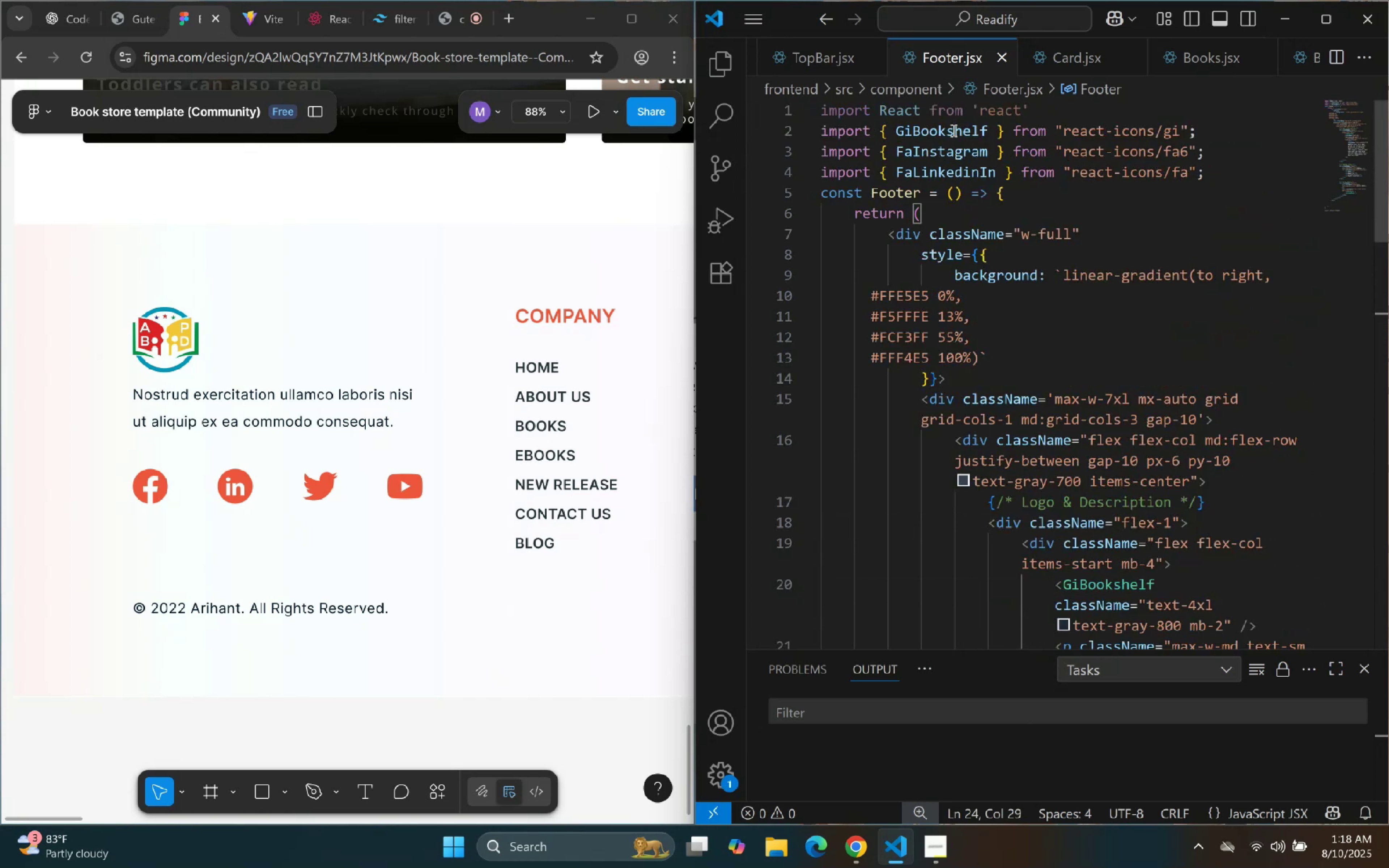 
left_click_drag(start_coordinate=[994, 171], to_coordinate=[896, 175])
 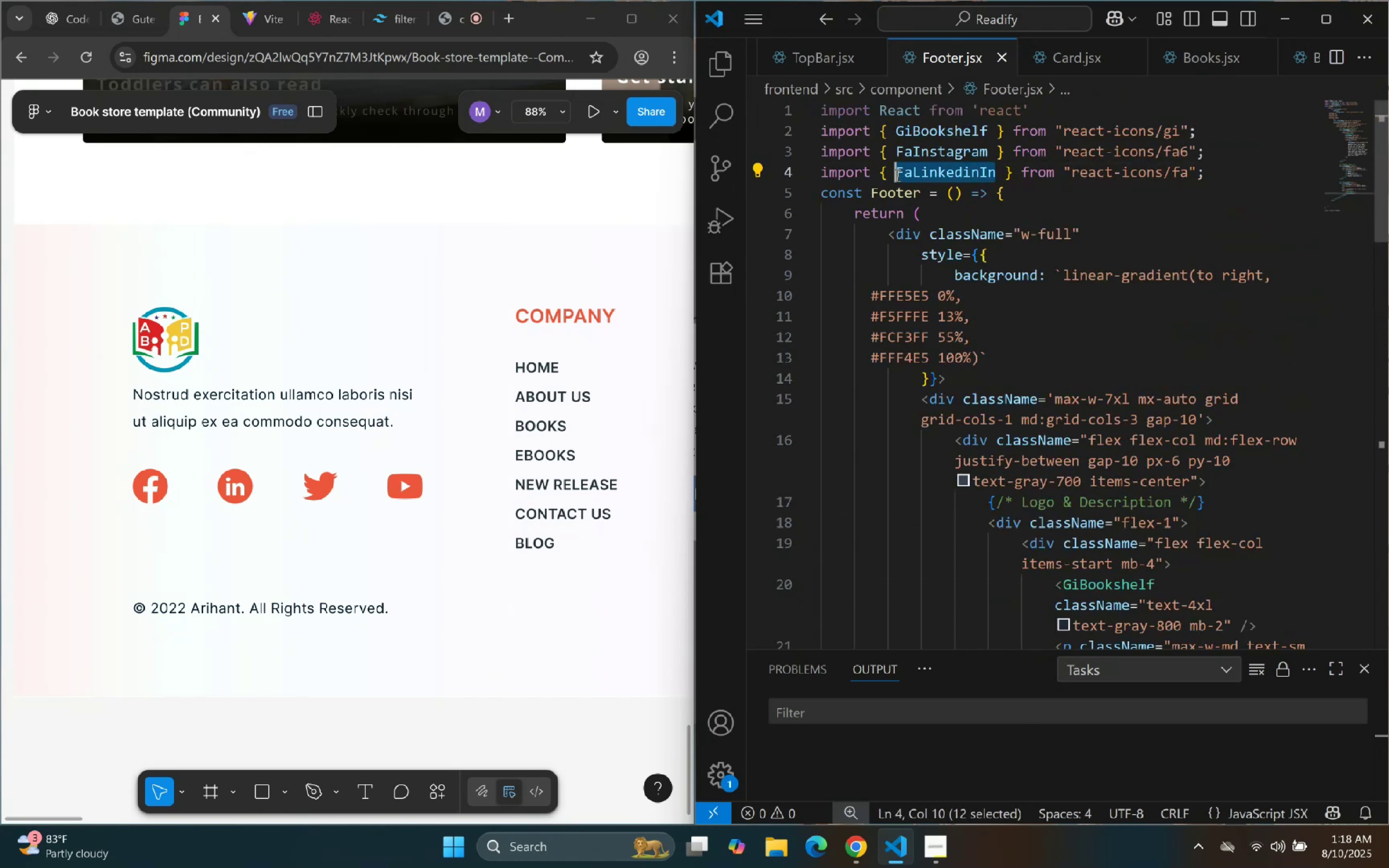 
key(Control+C)
 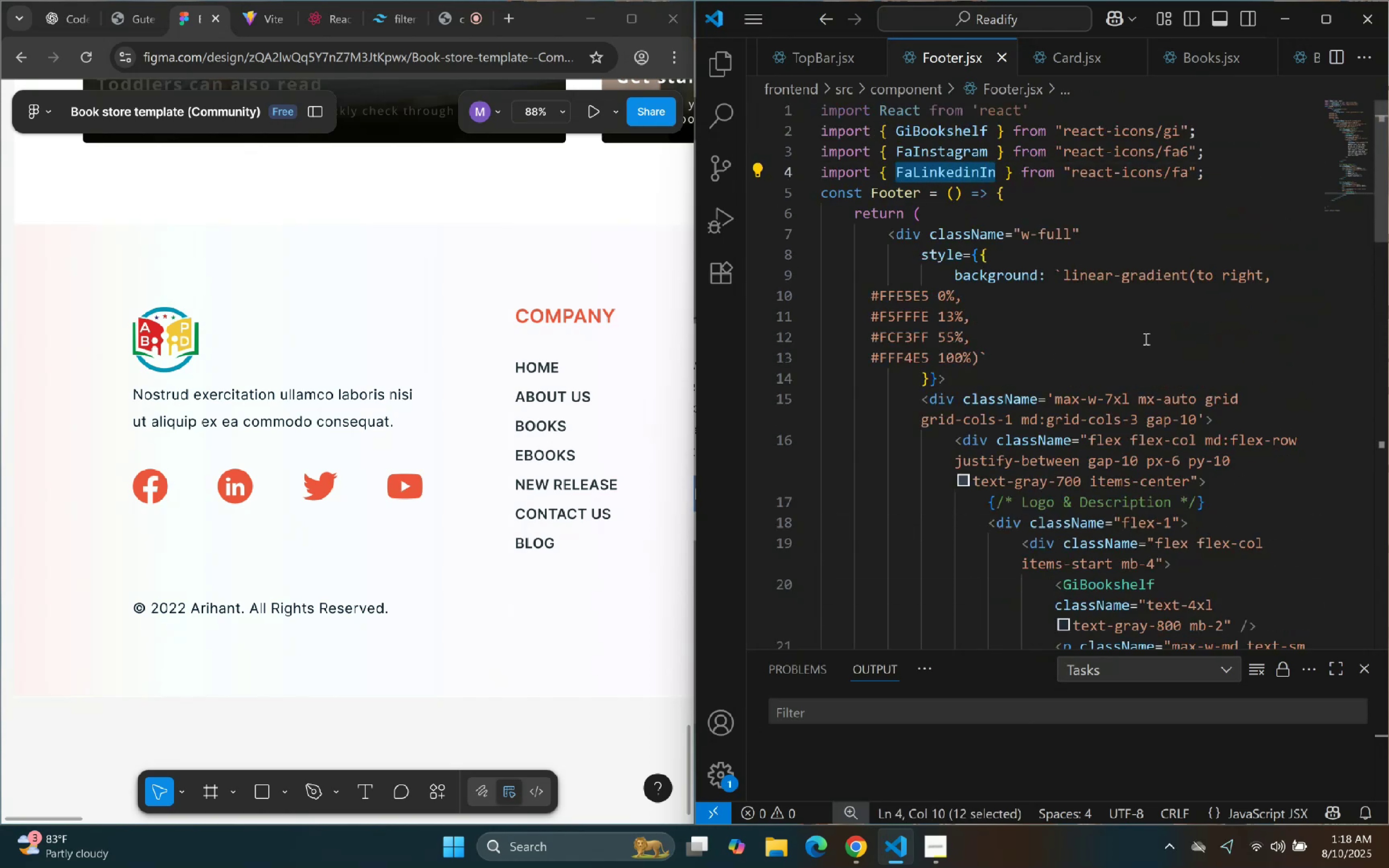 
key(Control+C)
 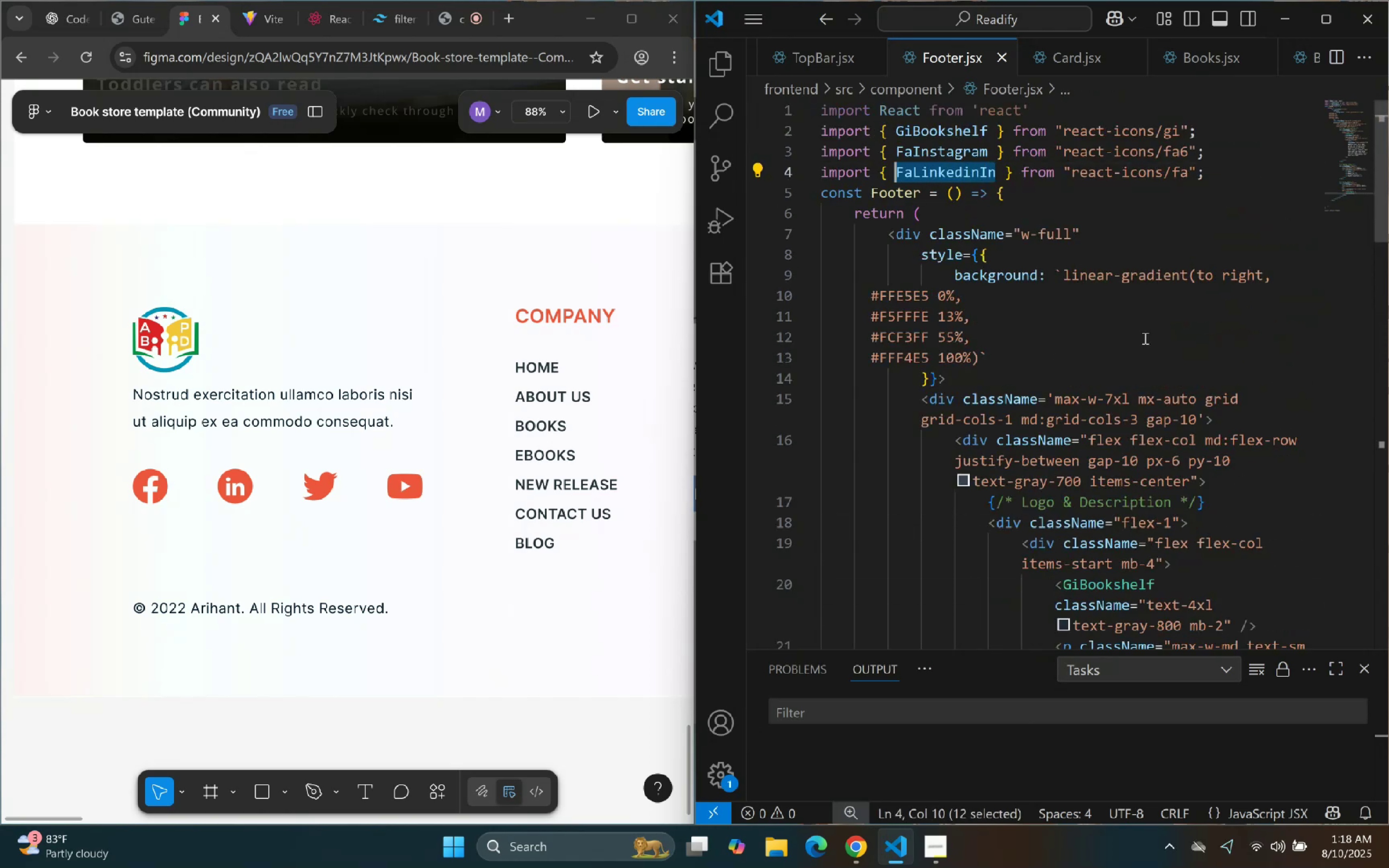 
scroll: coordinate [1114, 457], scroll_direction: down, amount: 20.0
 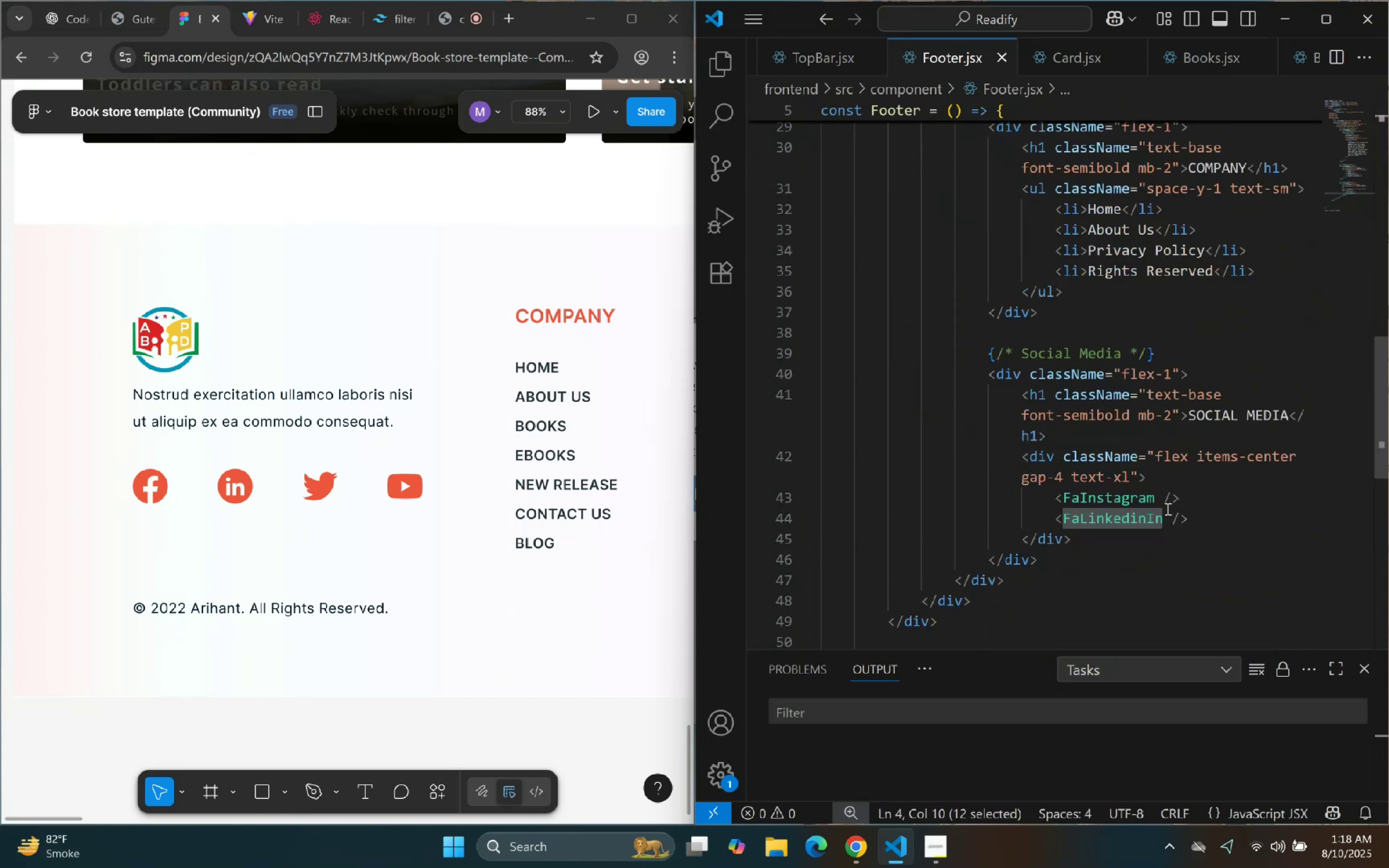 
left_click_drag(start_coordinate=[1186, 497], to_coordinate=[1109, 503])
 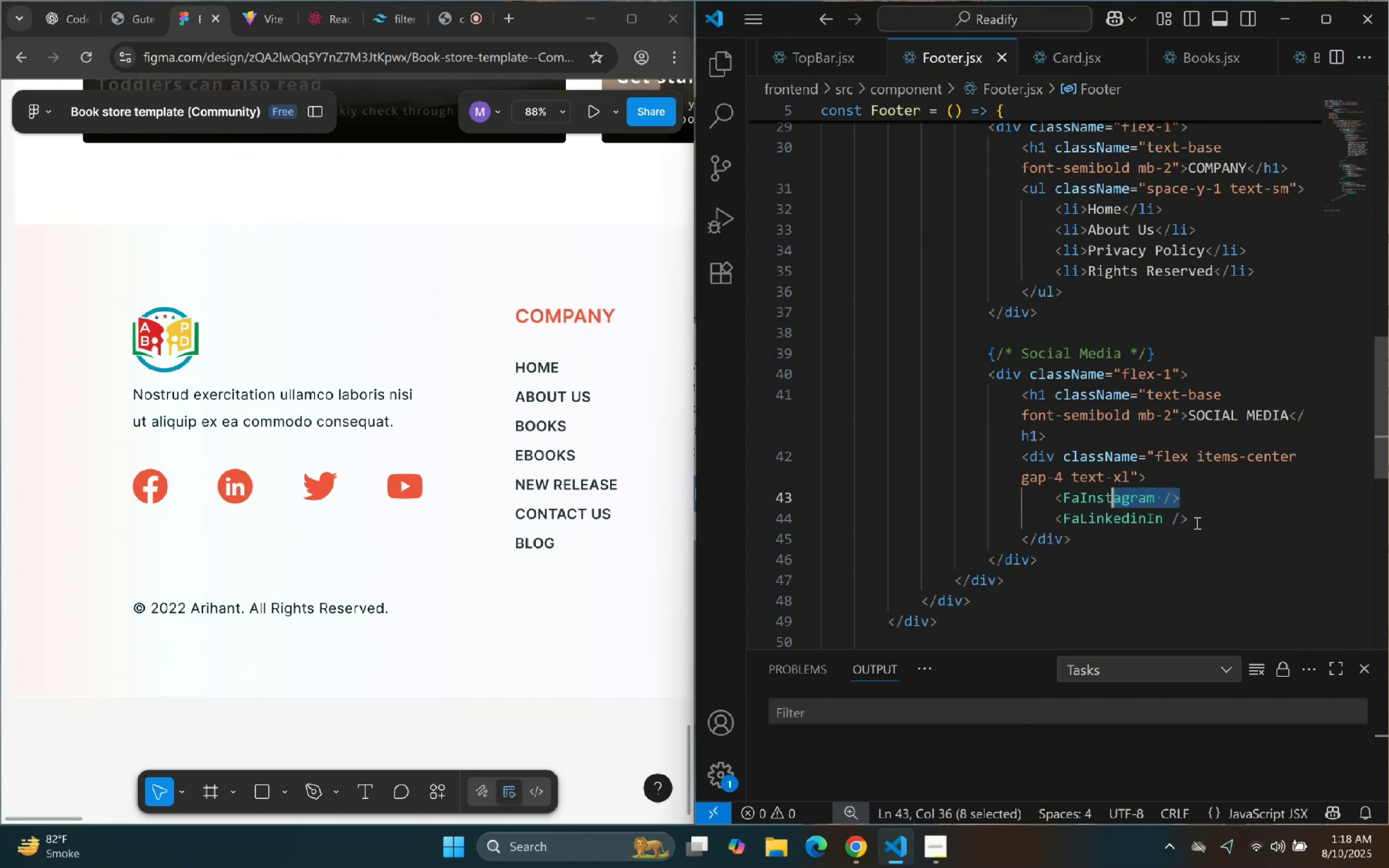 
left_click([1196, 523])
 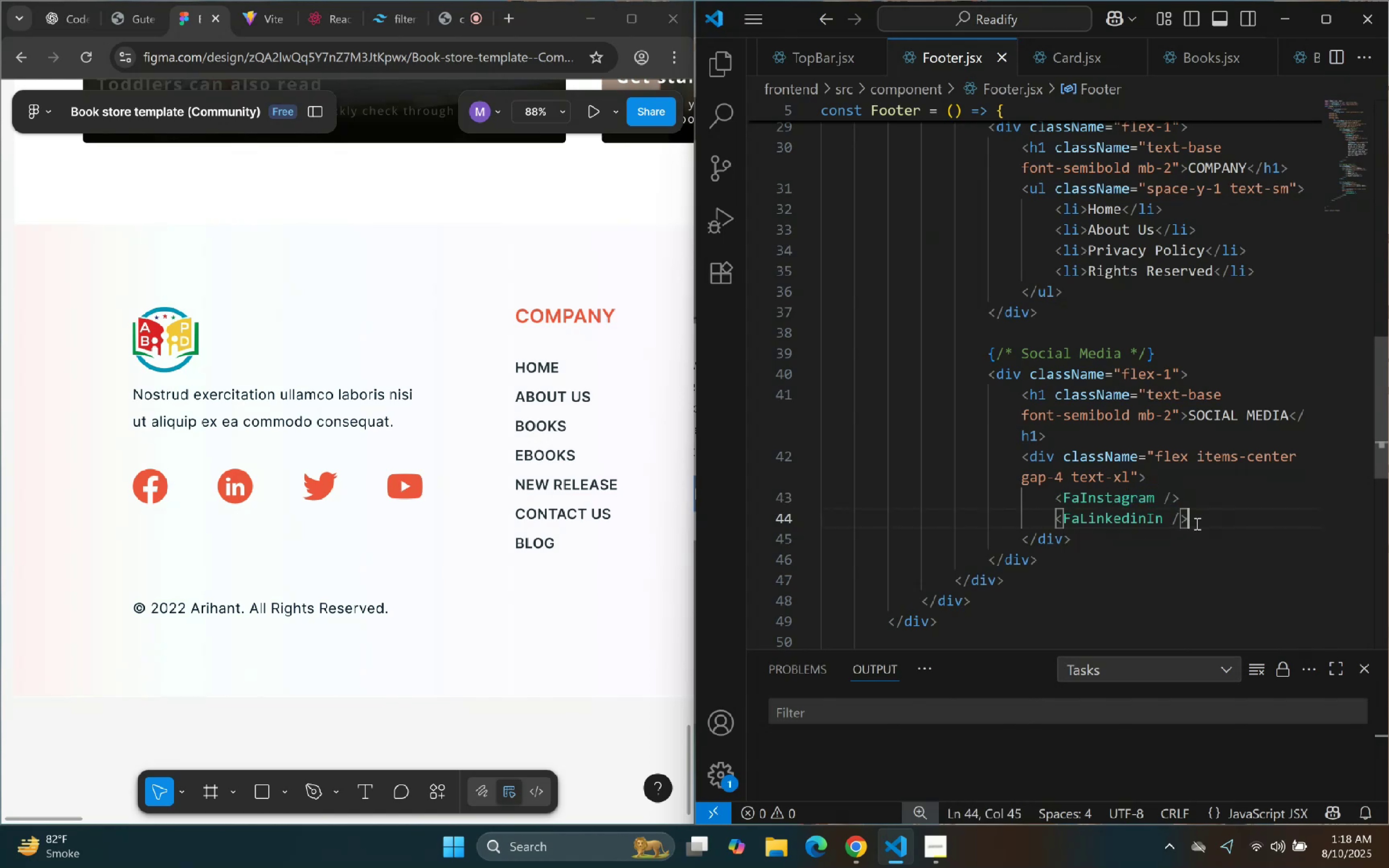 
left_click_drag(start_coordinate=[1194, 521], to_coordinate=[1057, 498])
 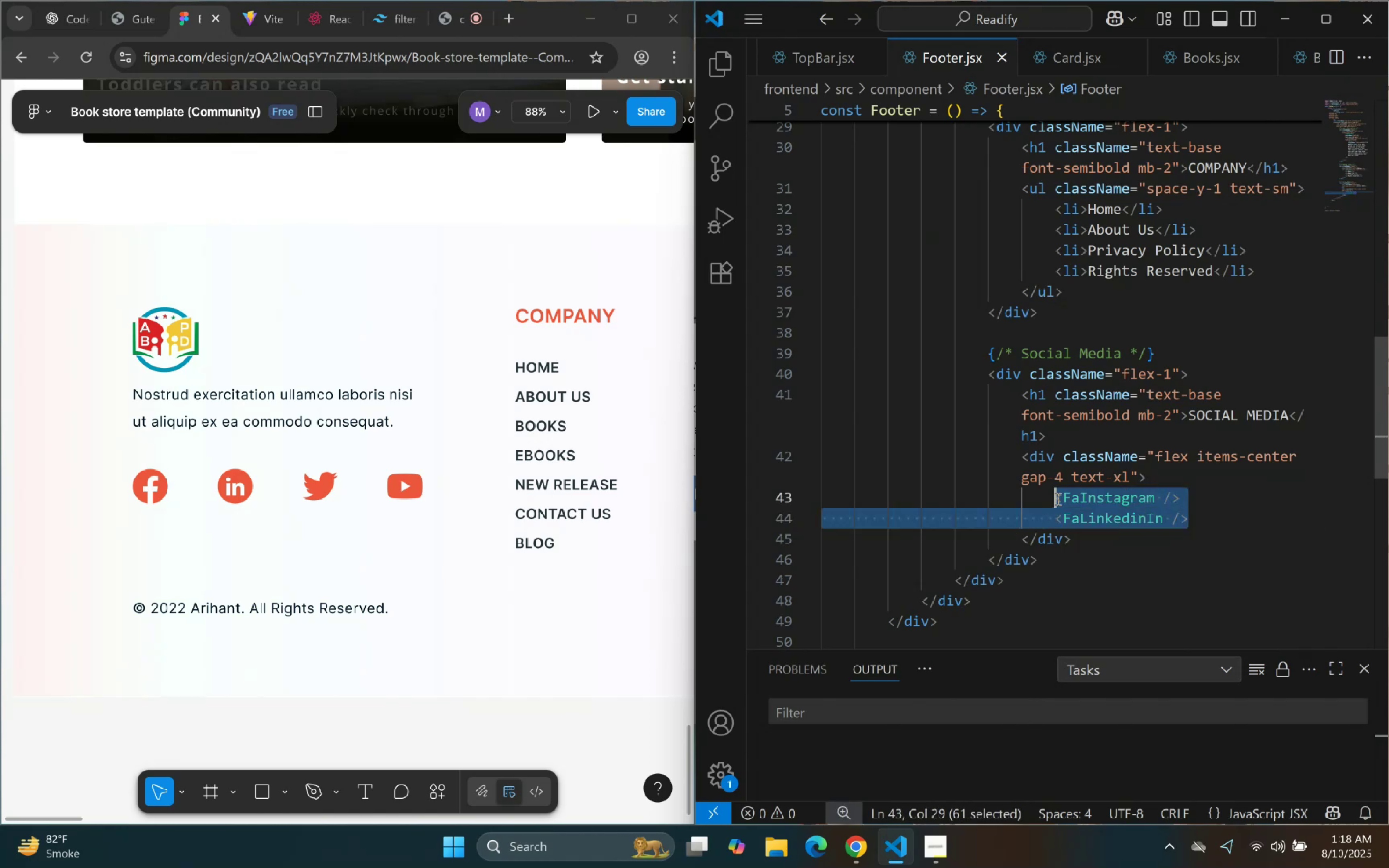 
key(Control+C)
 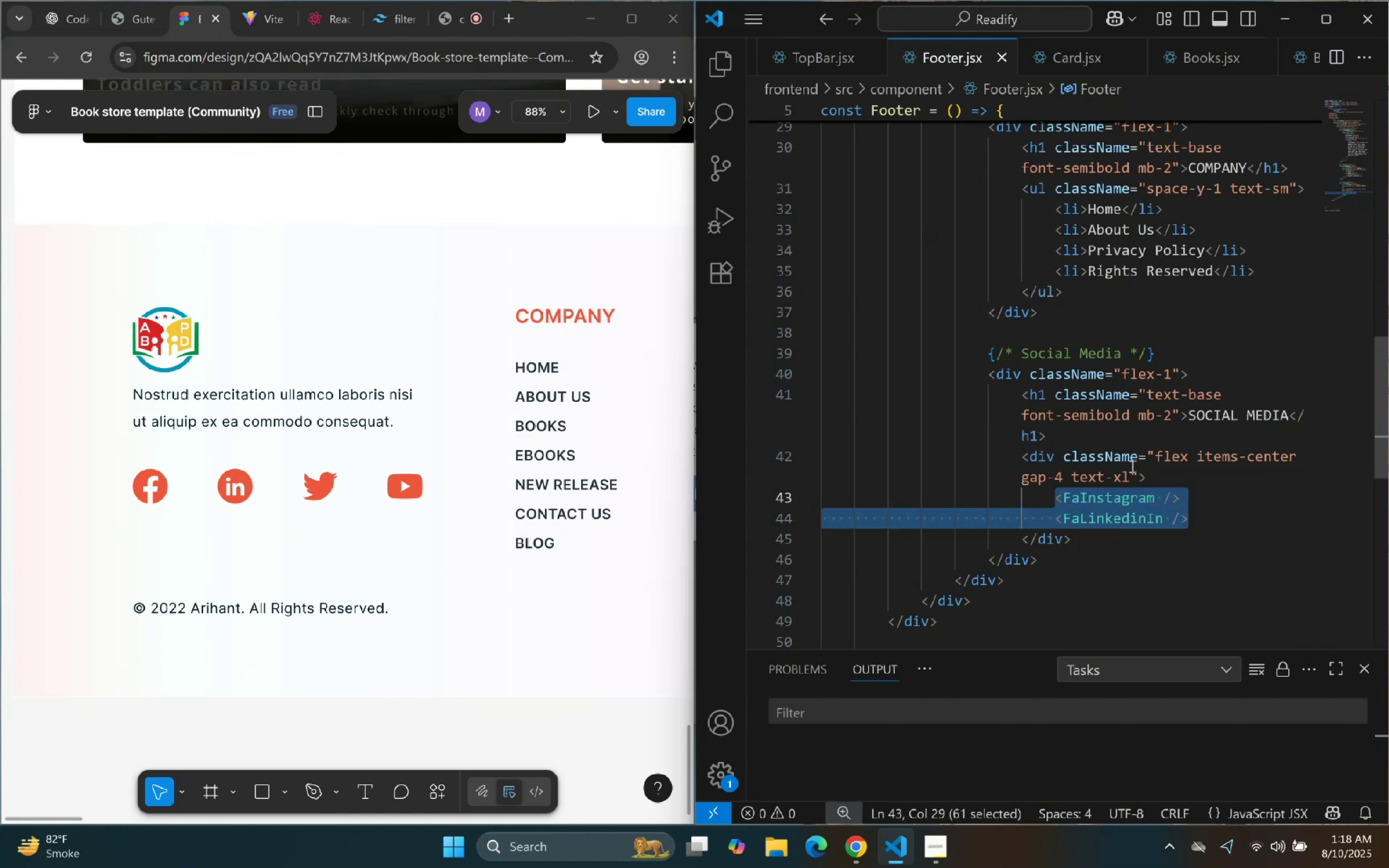 
key(Control+C)
 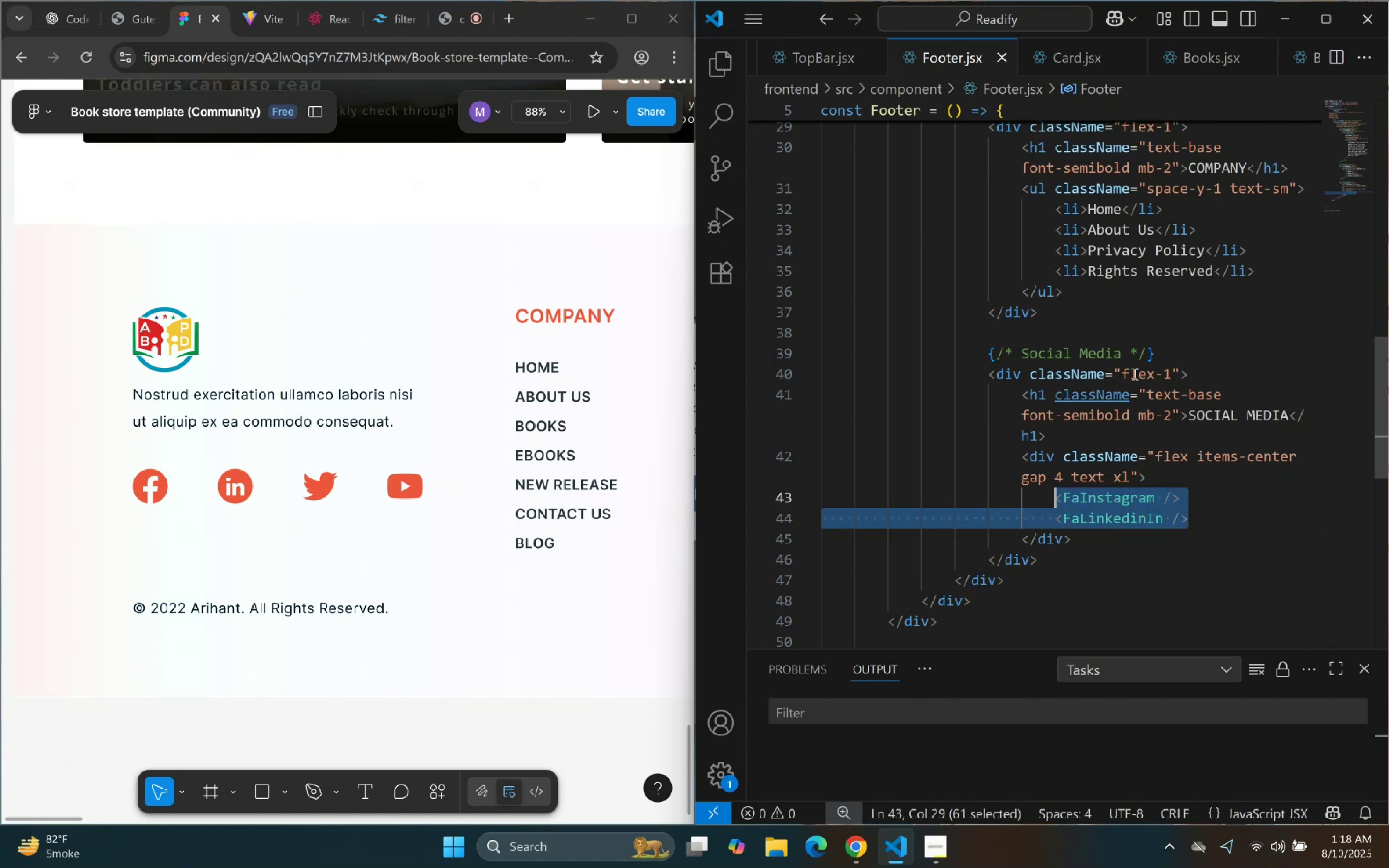 
scroll: coordinate [1092, 333], scroll_direction: up, amount: 11.0
 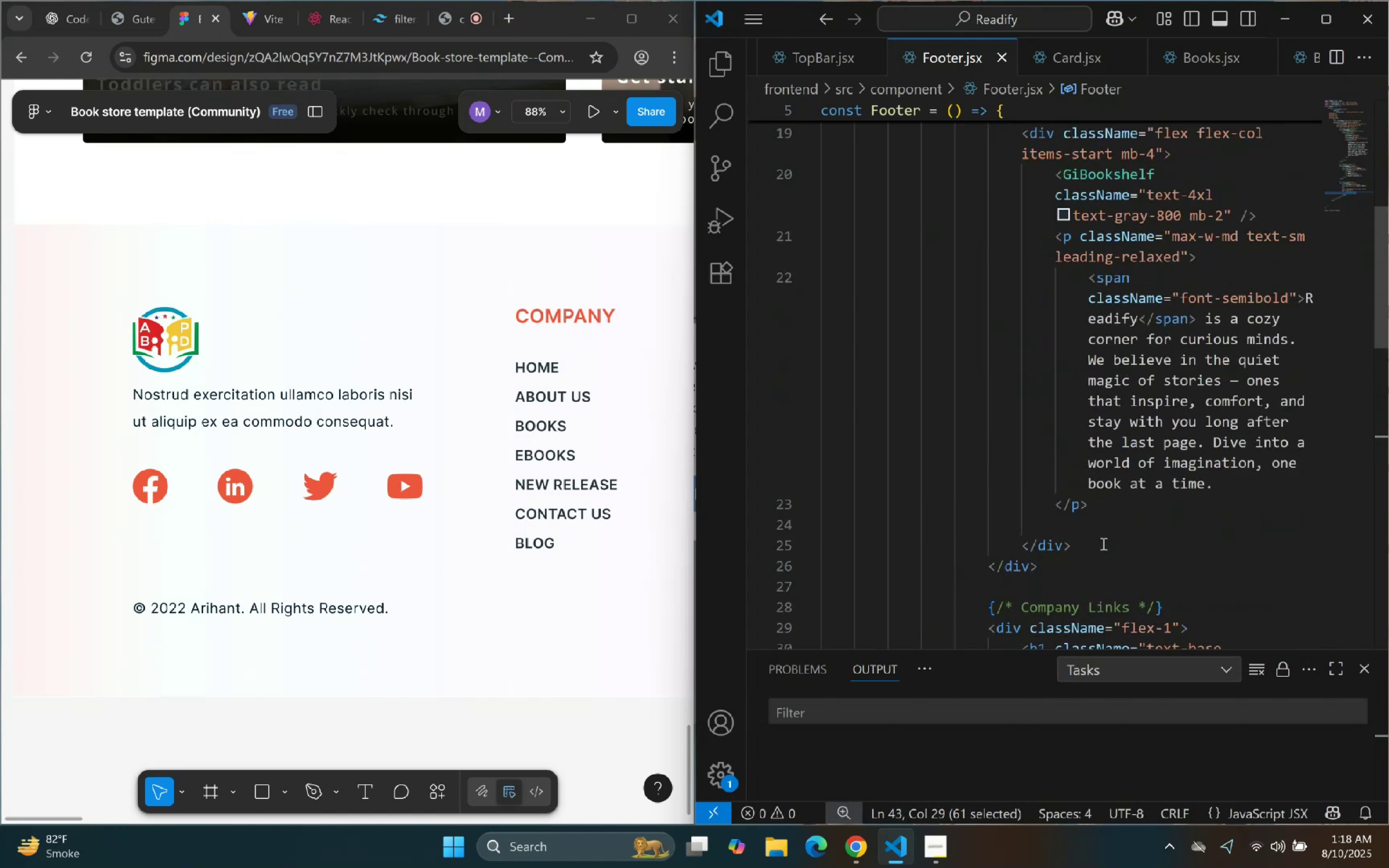 
key(Control+ControlLeft)
 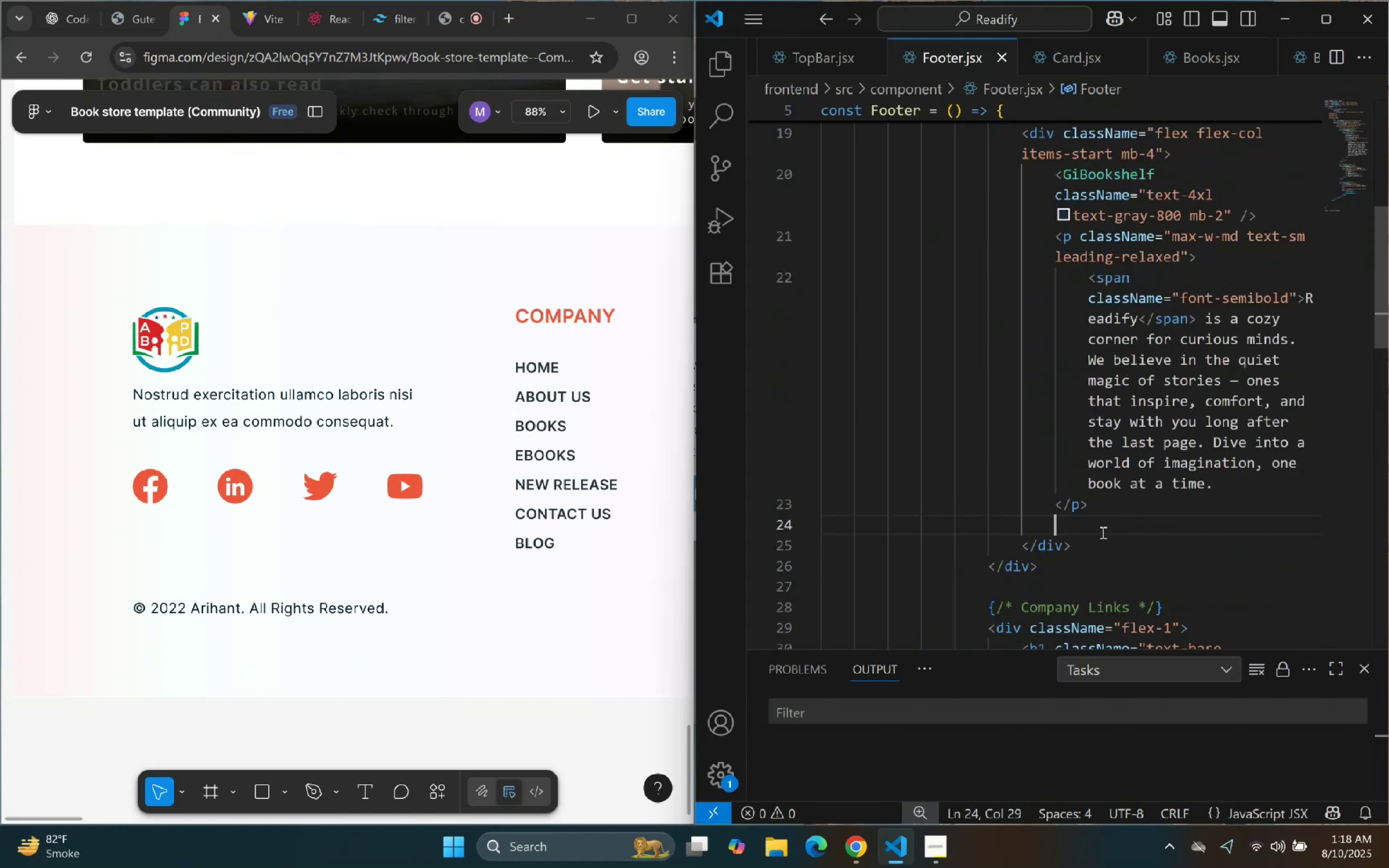 
key(Control+V)
 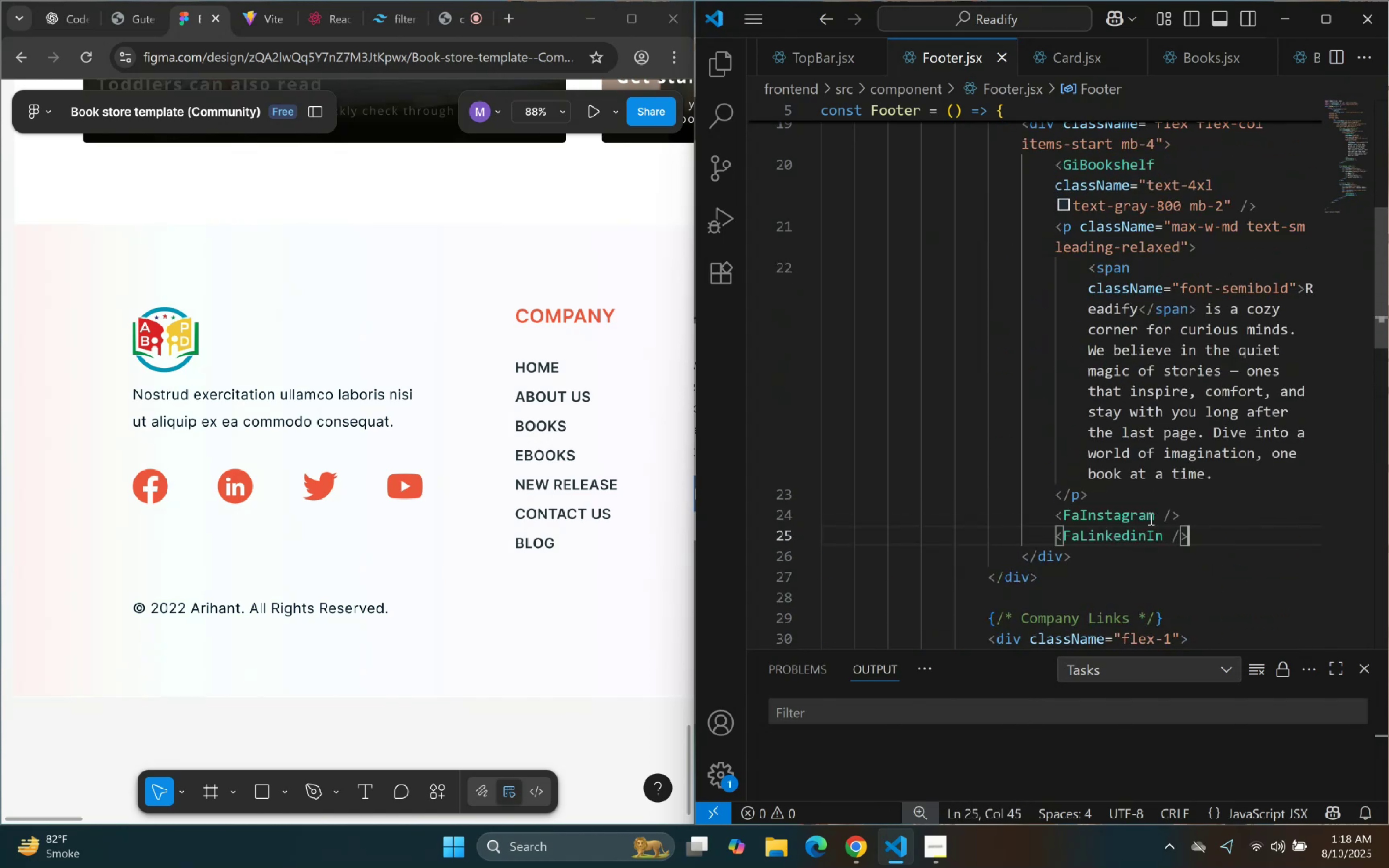 
left_click_drag(start_coordinate=[1107, 484], to_coordinate=[1107, 486])
 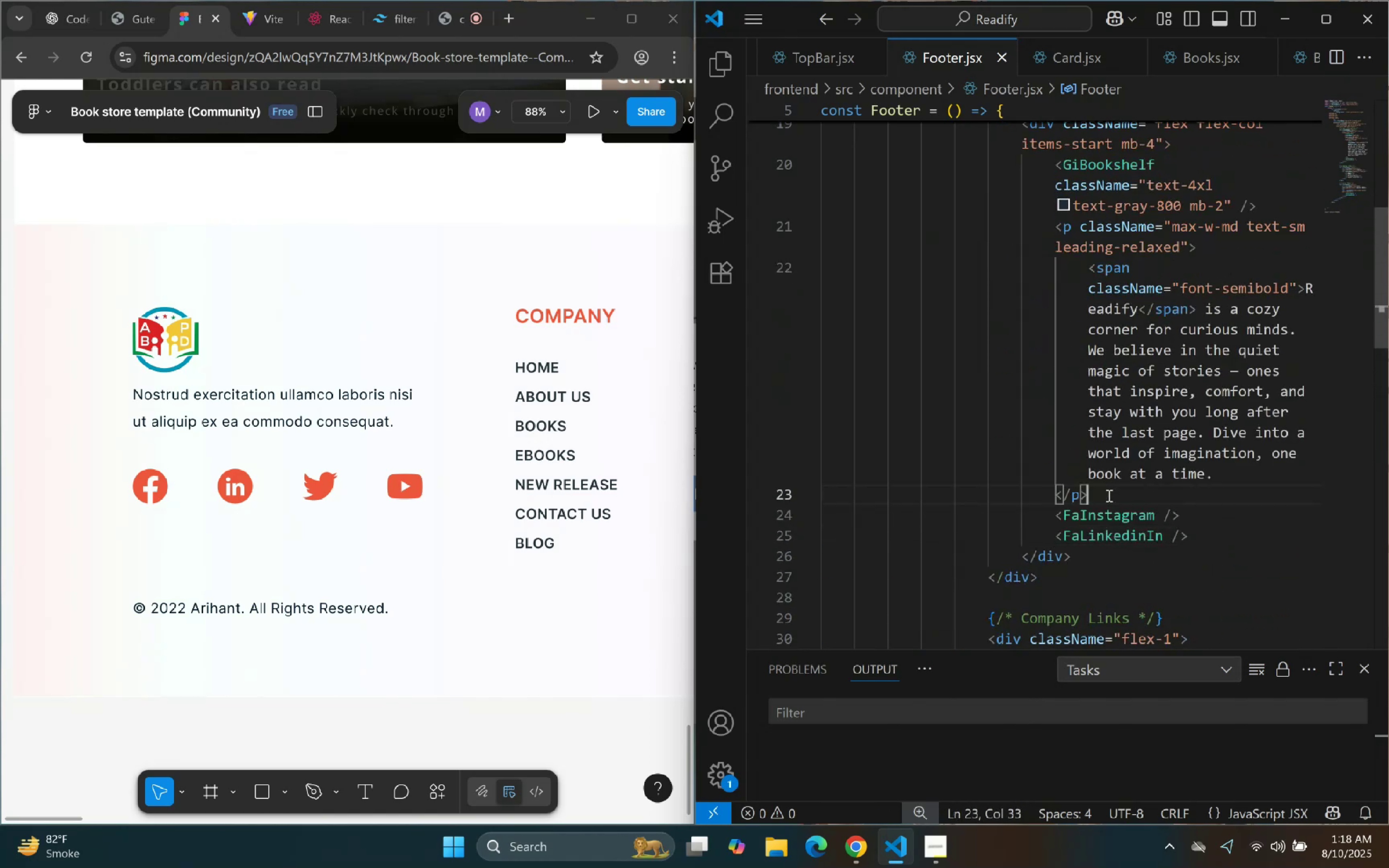 
double_click([1108, 498])
 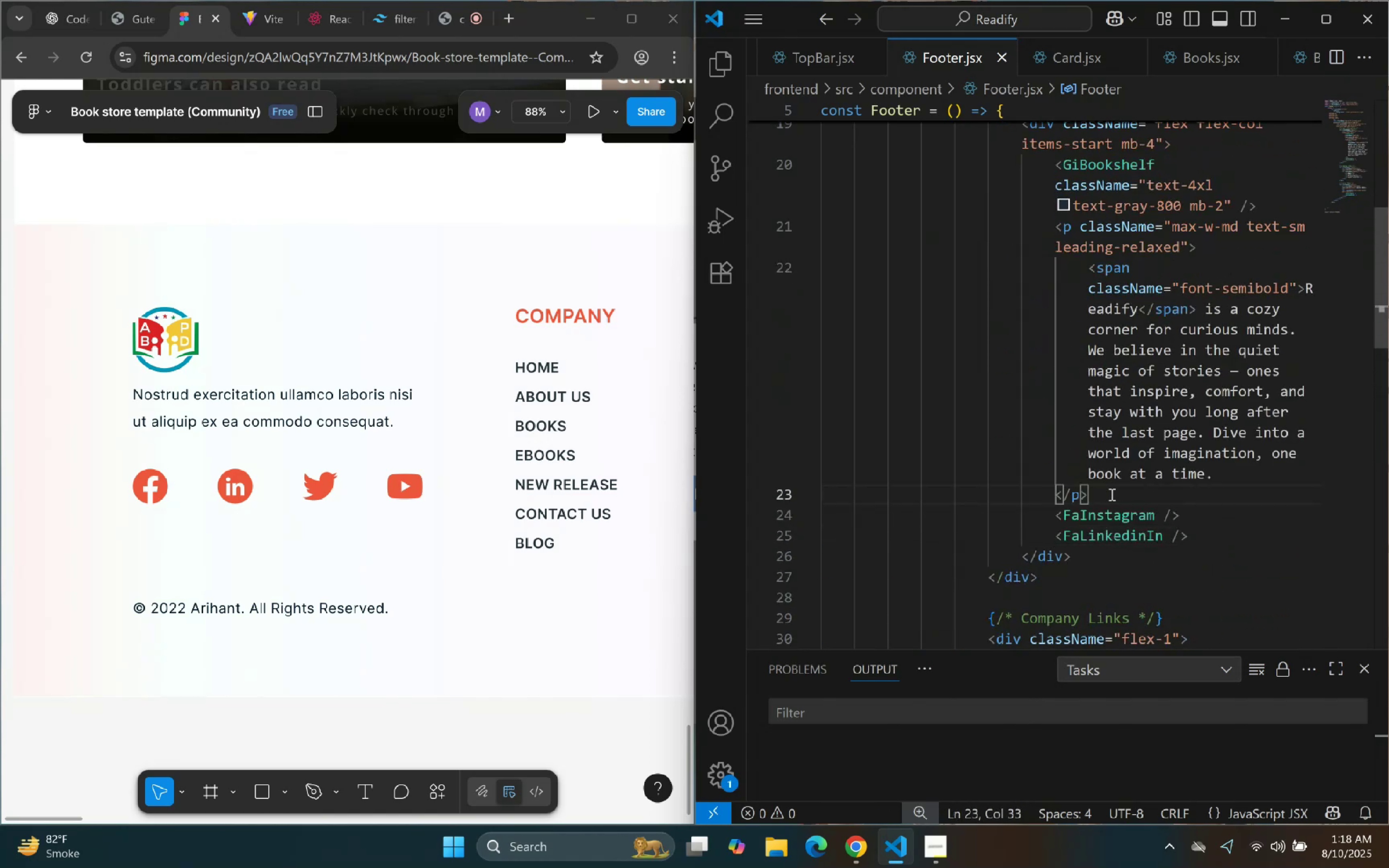 
key(Enter)
 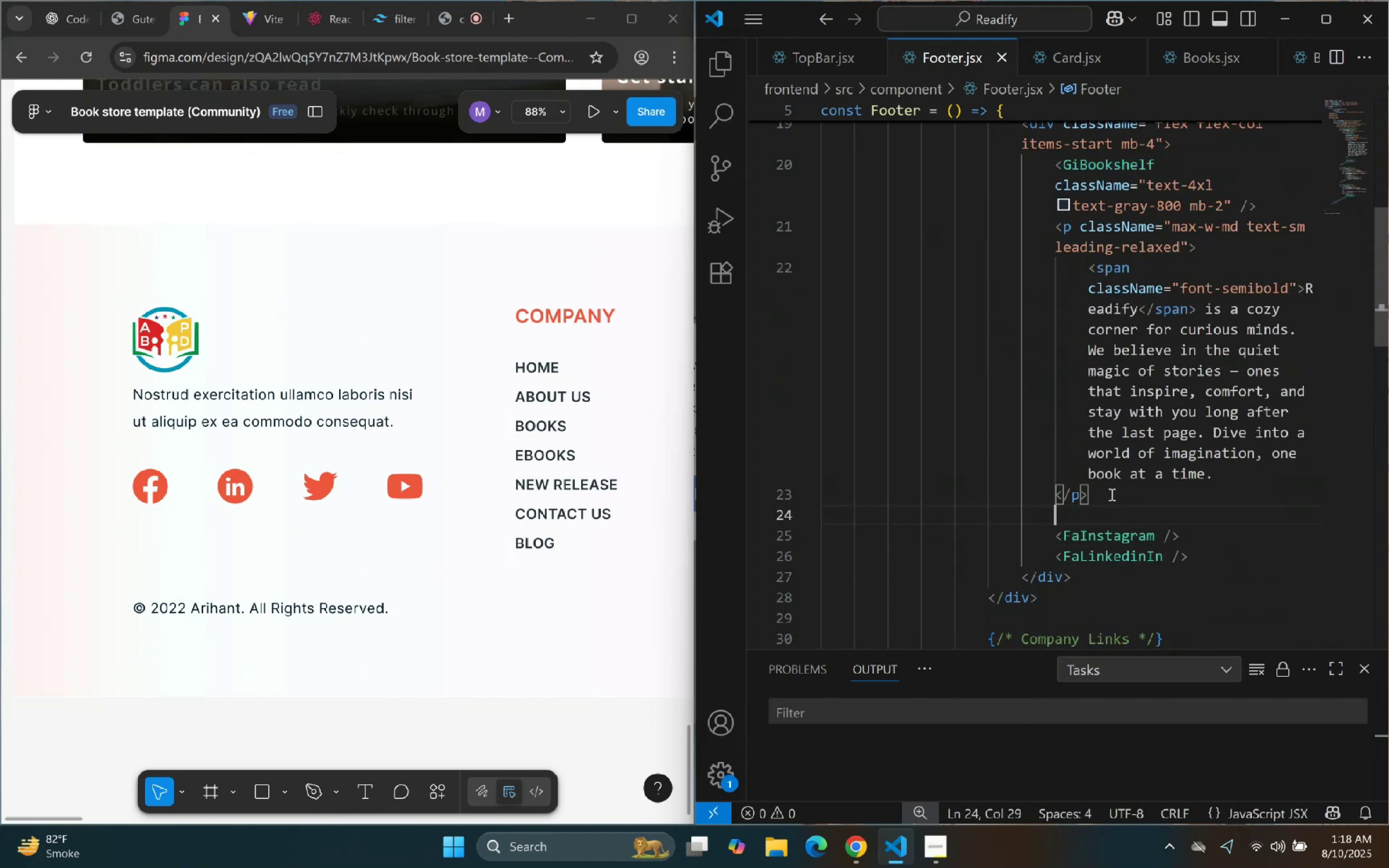 
key(Control+ControlLeft)
 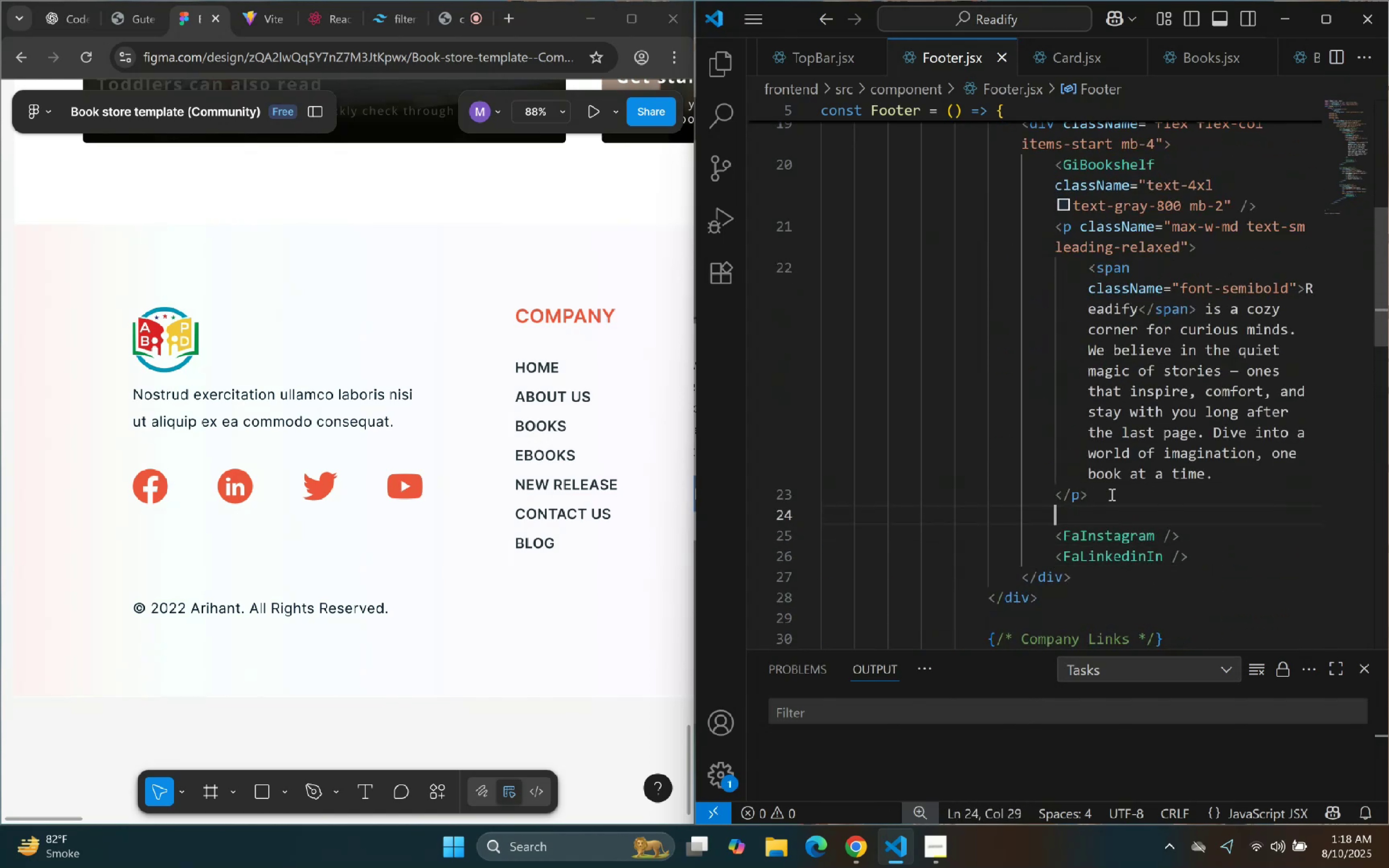 
key(Control+V)
 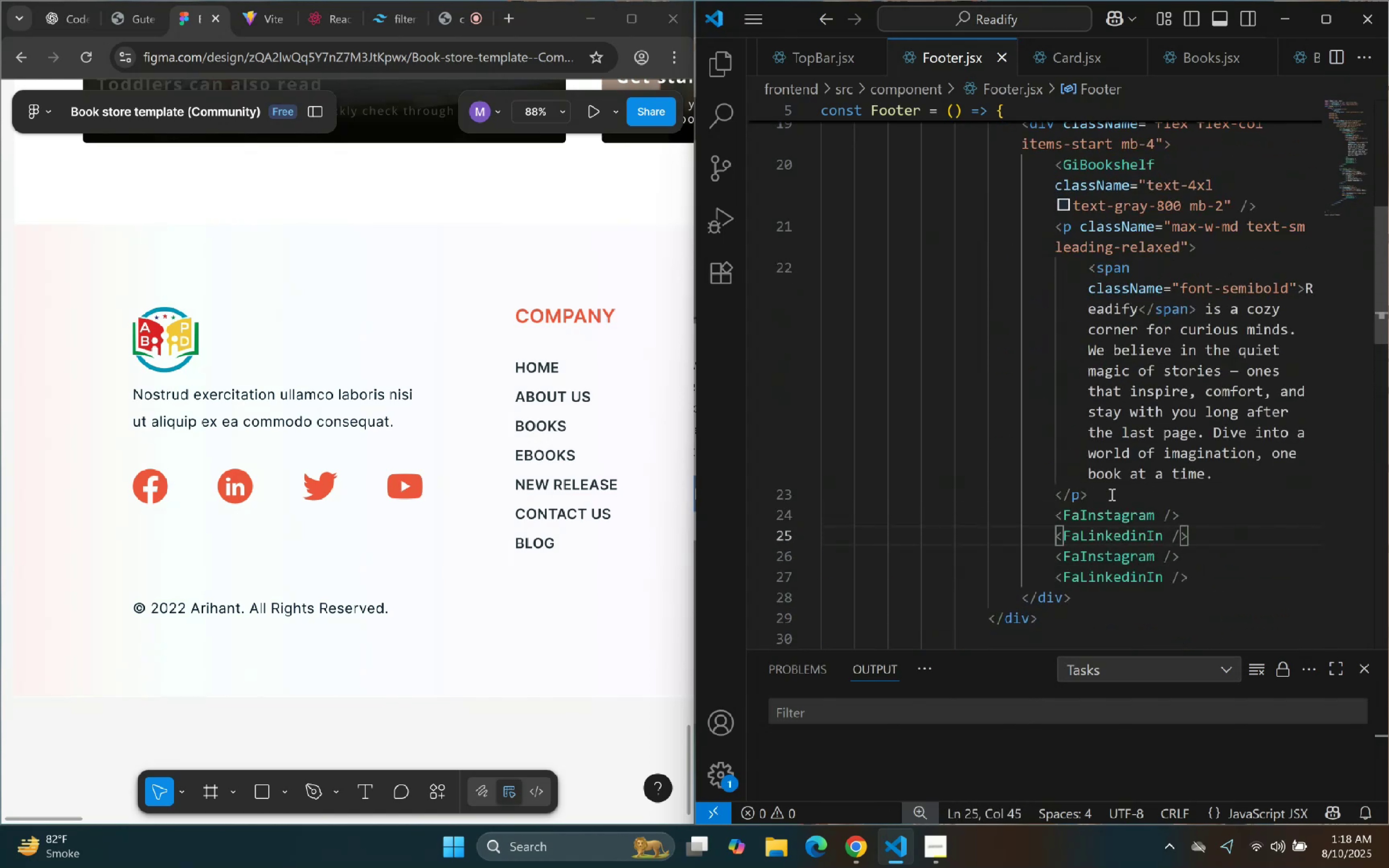 
key(ArrowUp)
 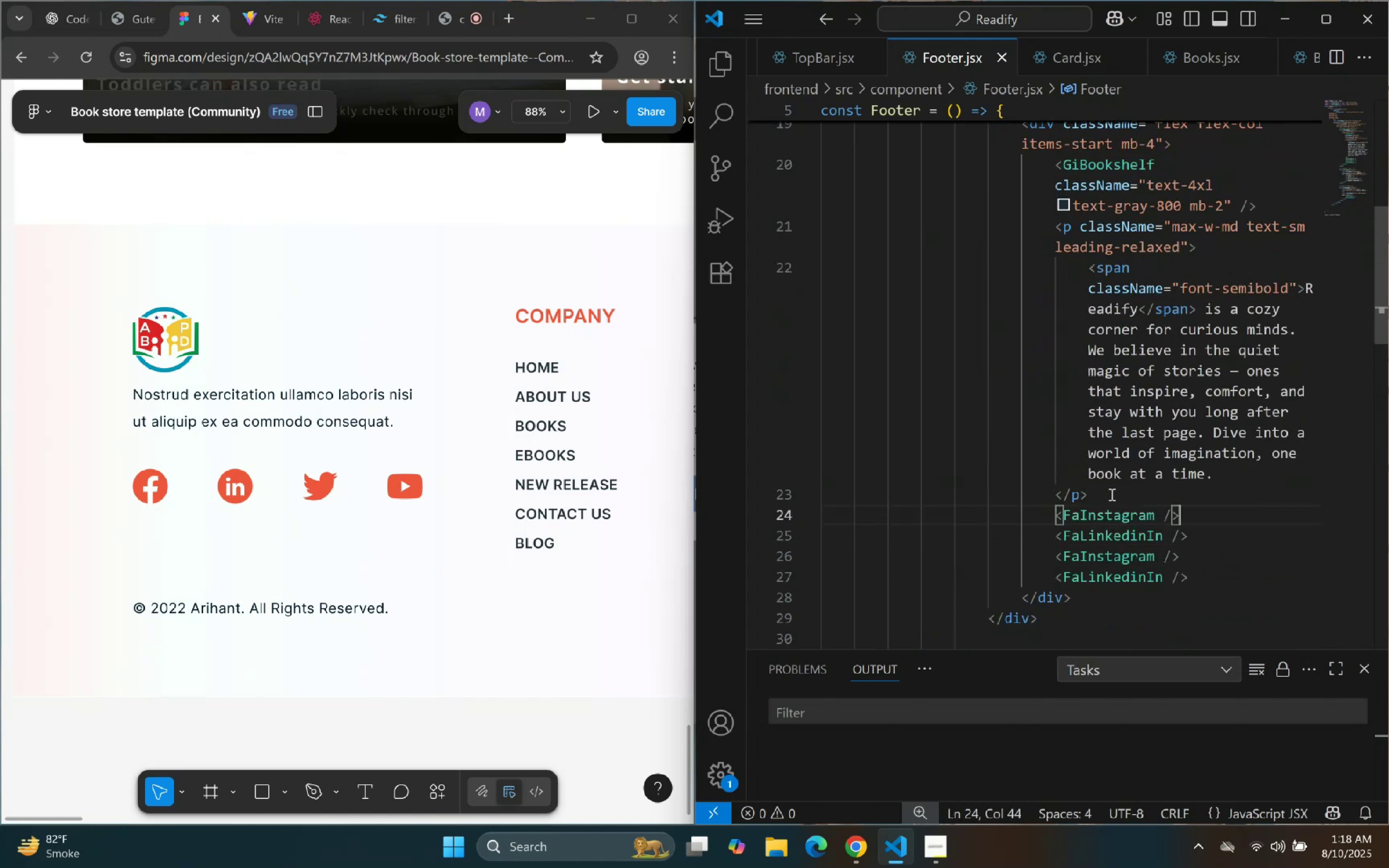 
hold_key(key=ArrowLeft, duration=0.87)
 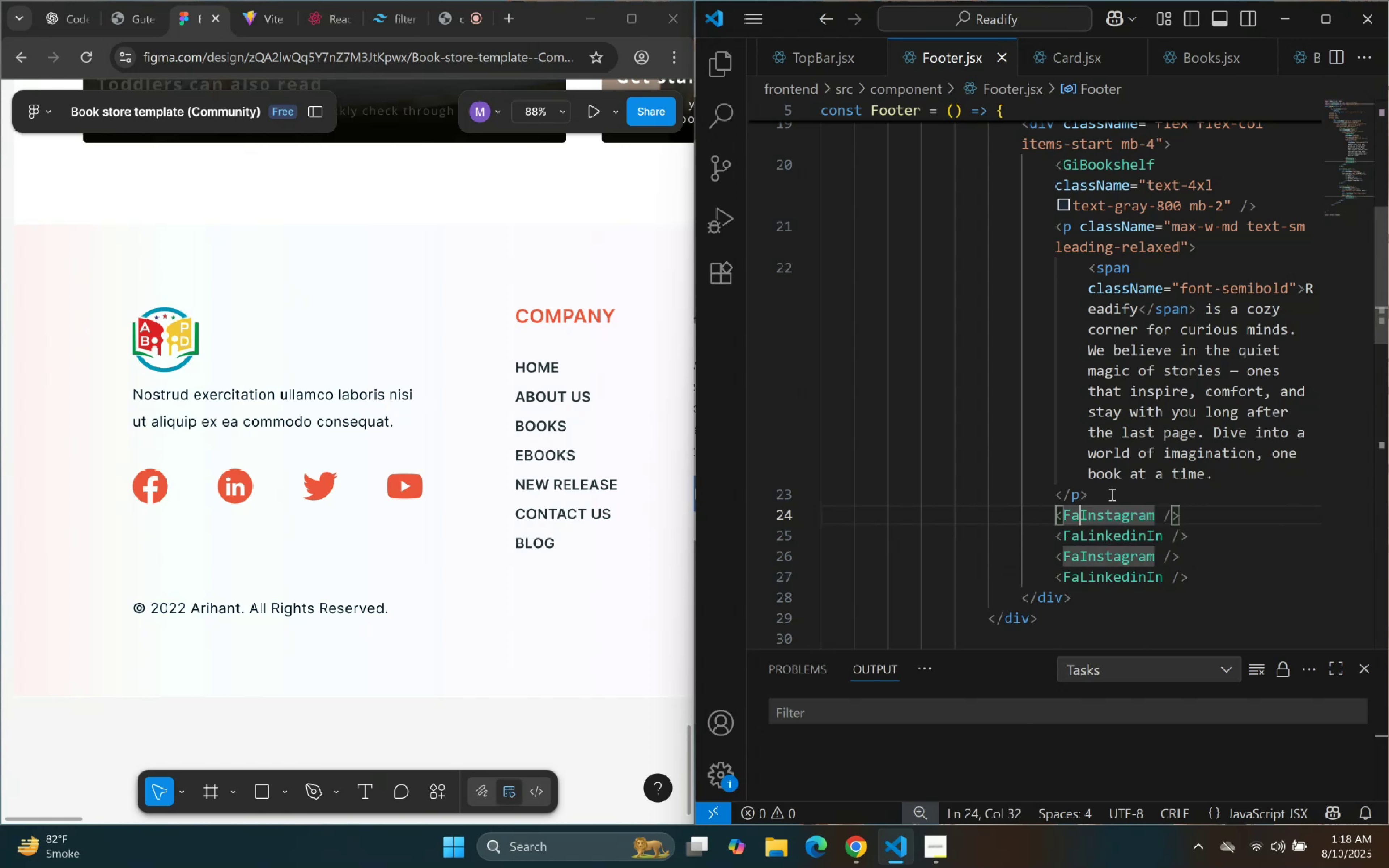 
key(ArrowLeft)
 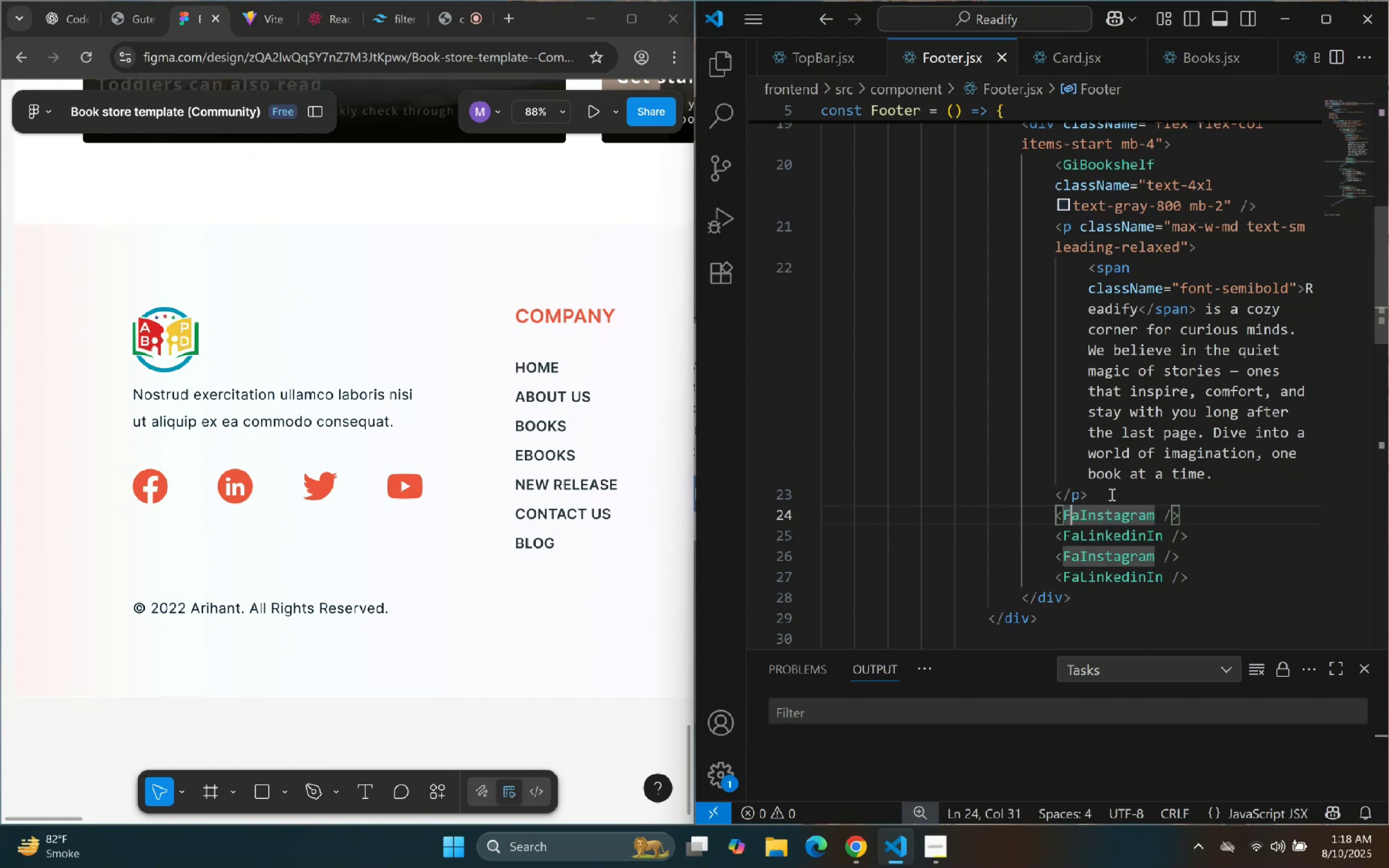 
key(ArrowRight)
 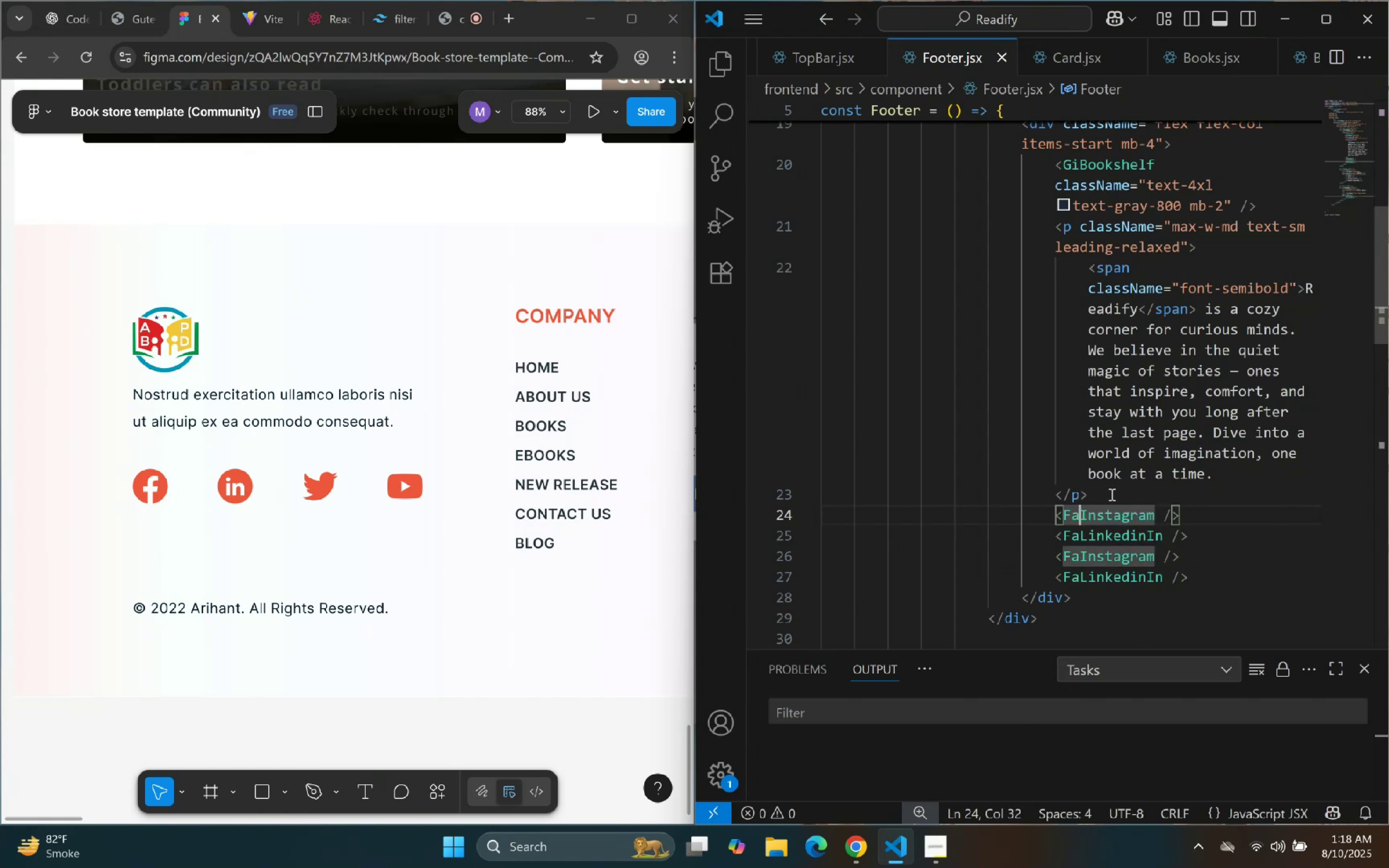 
hold_key(key=ShiftLeft, duration=0.31)
 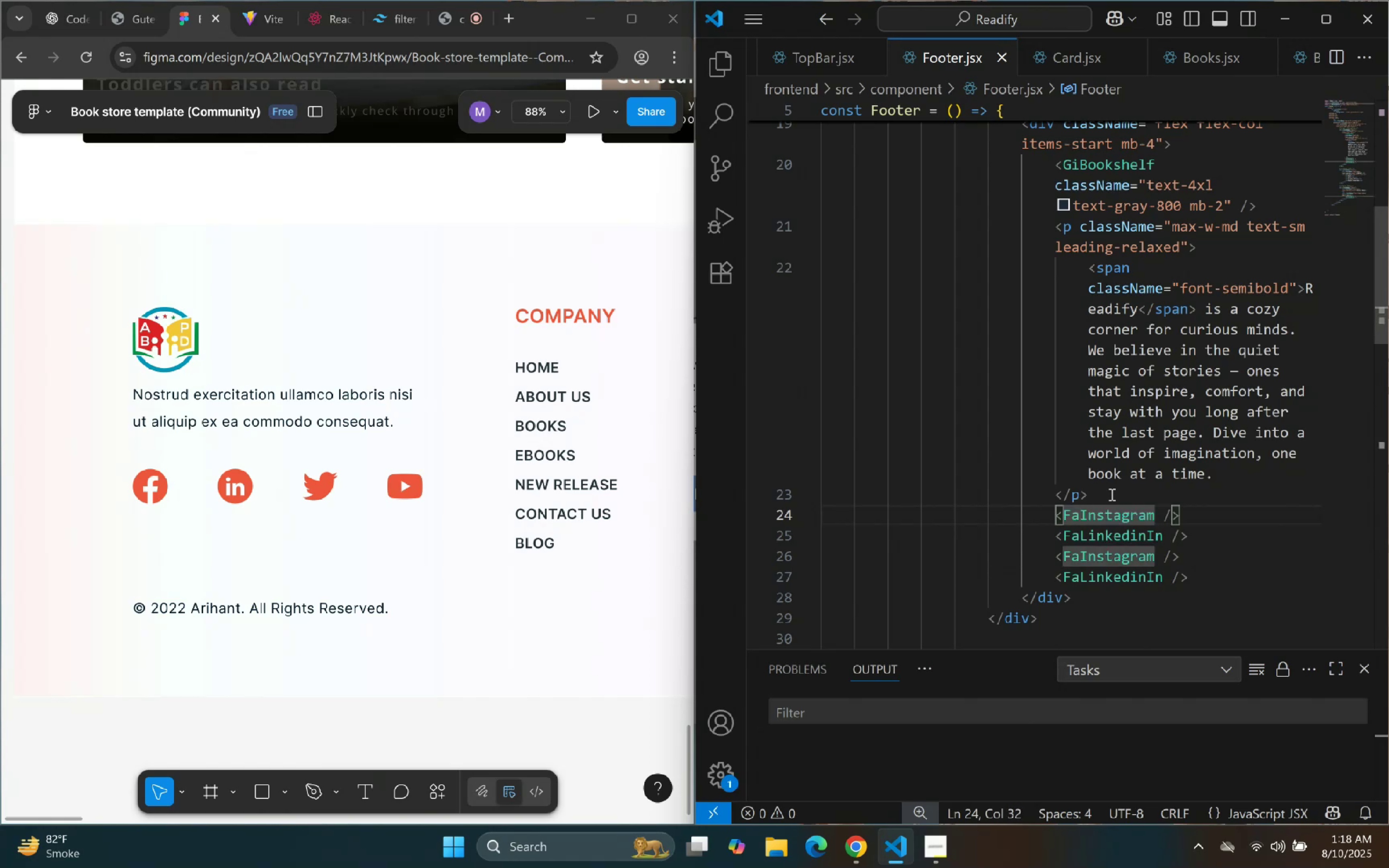 
hold_key(key=ArrowRight, duration=0.68)
 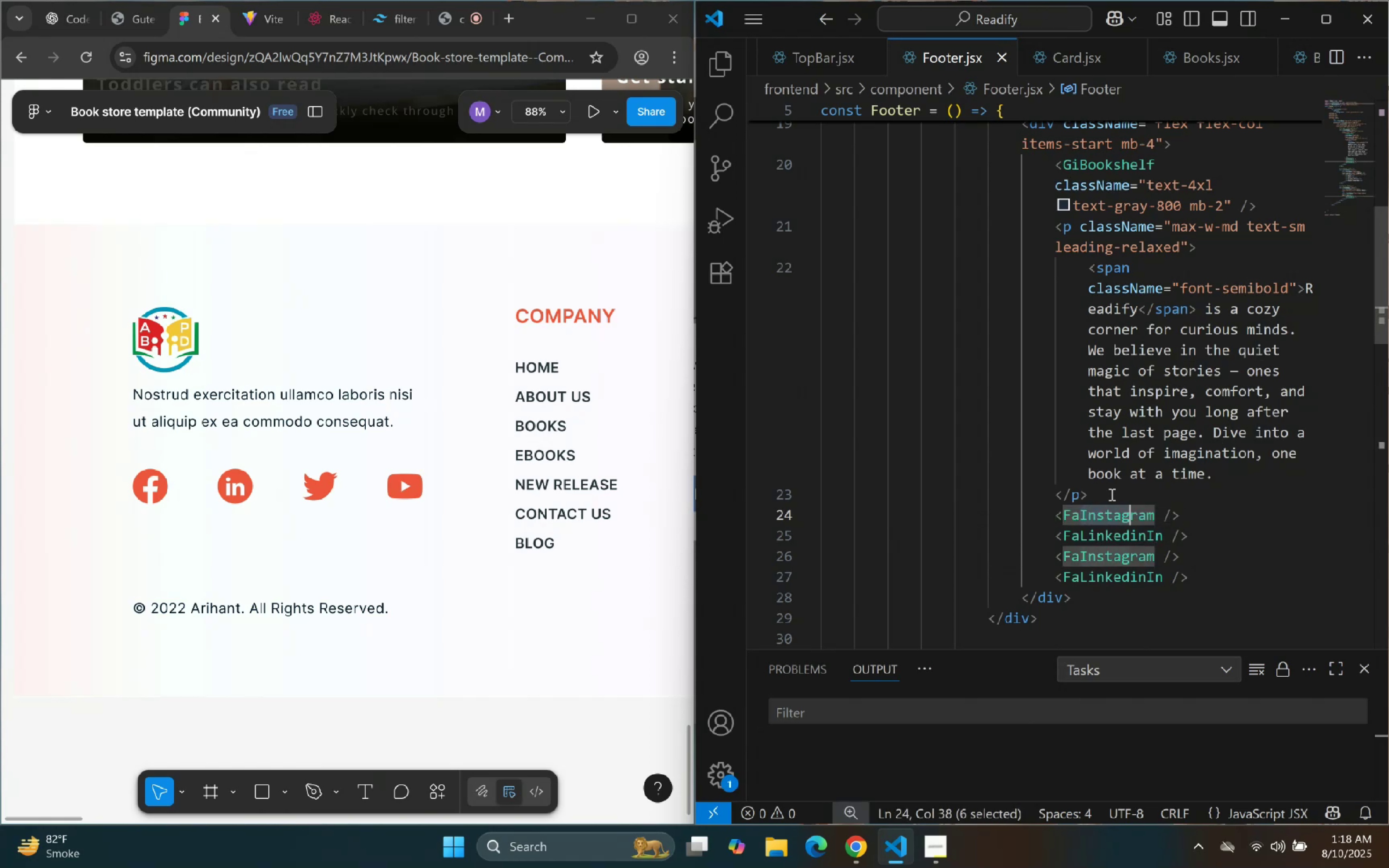 
key(Shift+ArrowRight)
 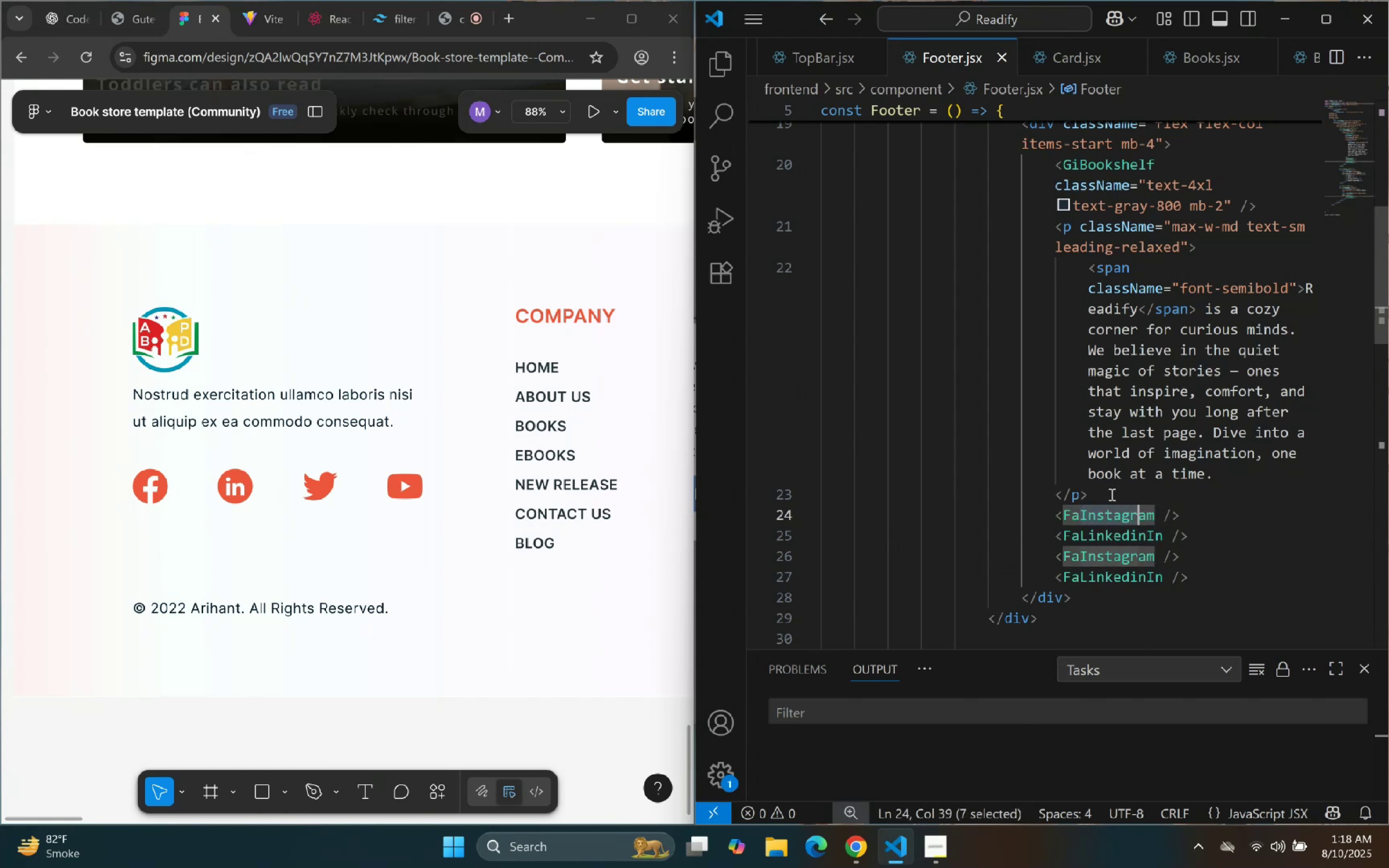 
key(Shift+ArrowRight)
 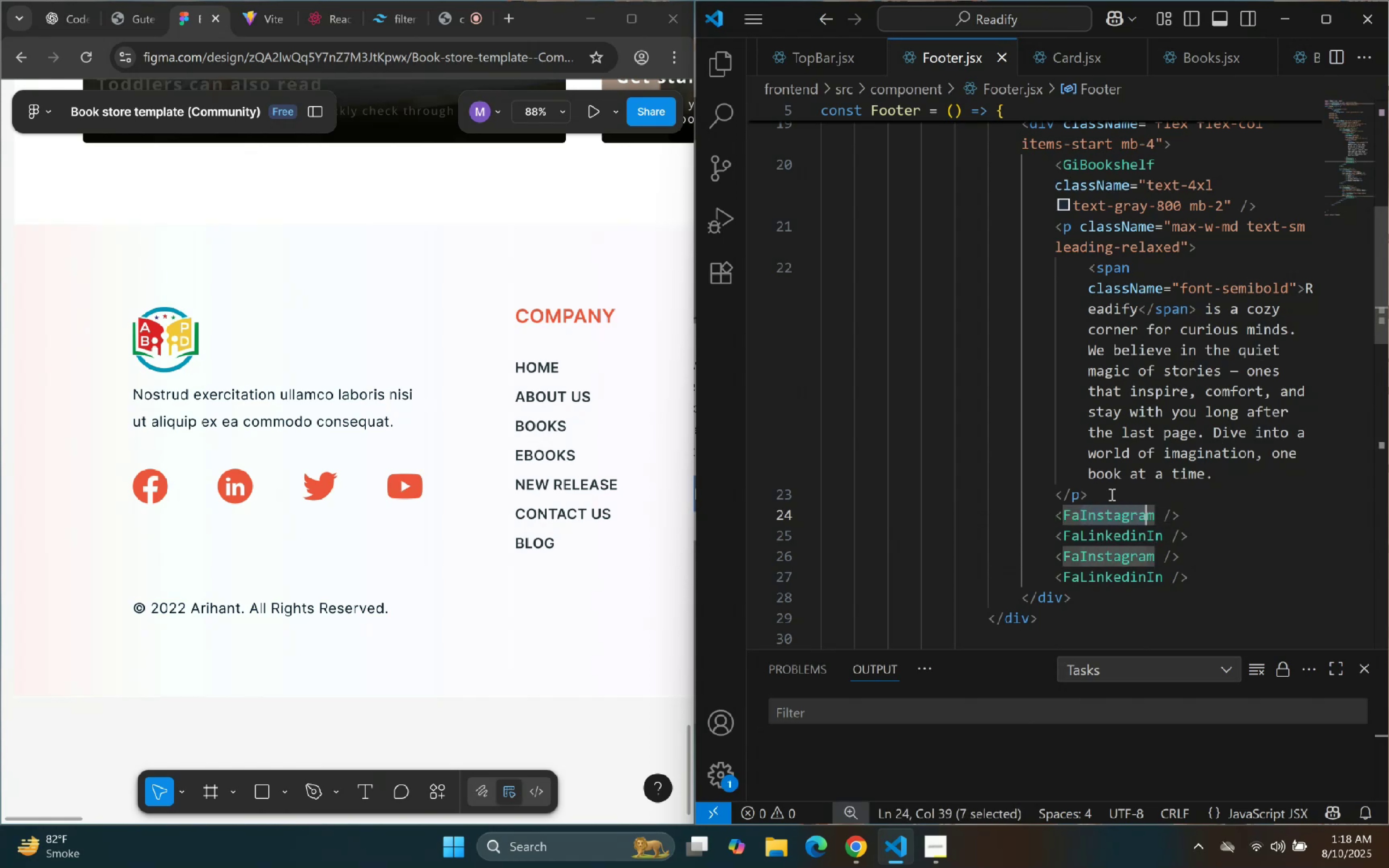 
key(Shift+ArrowRight)
 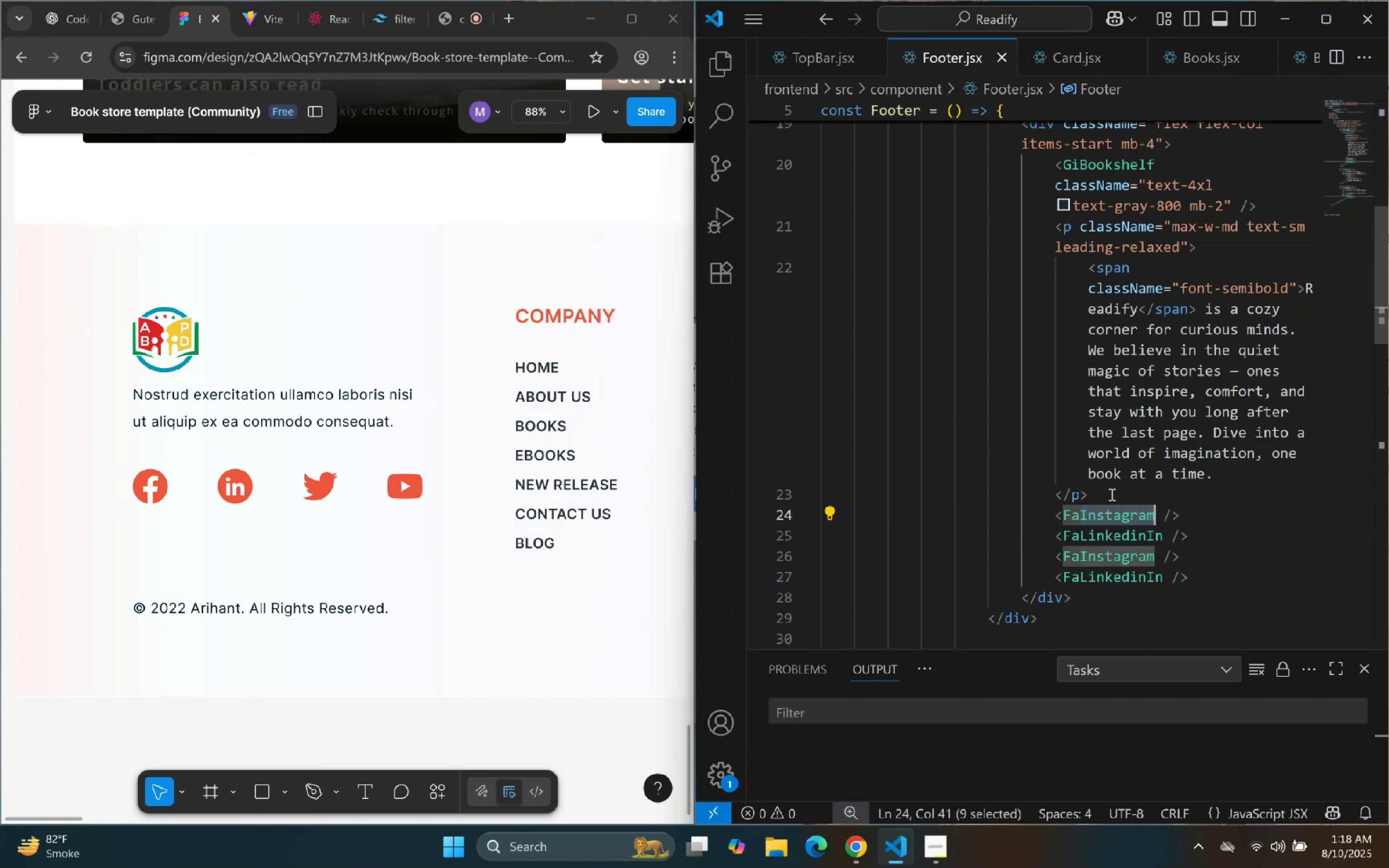 
type(faceb)
 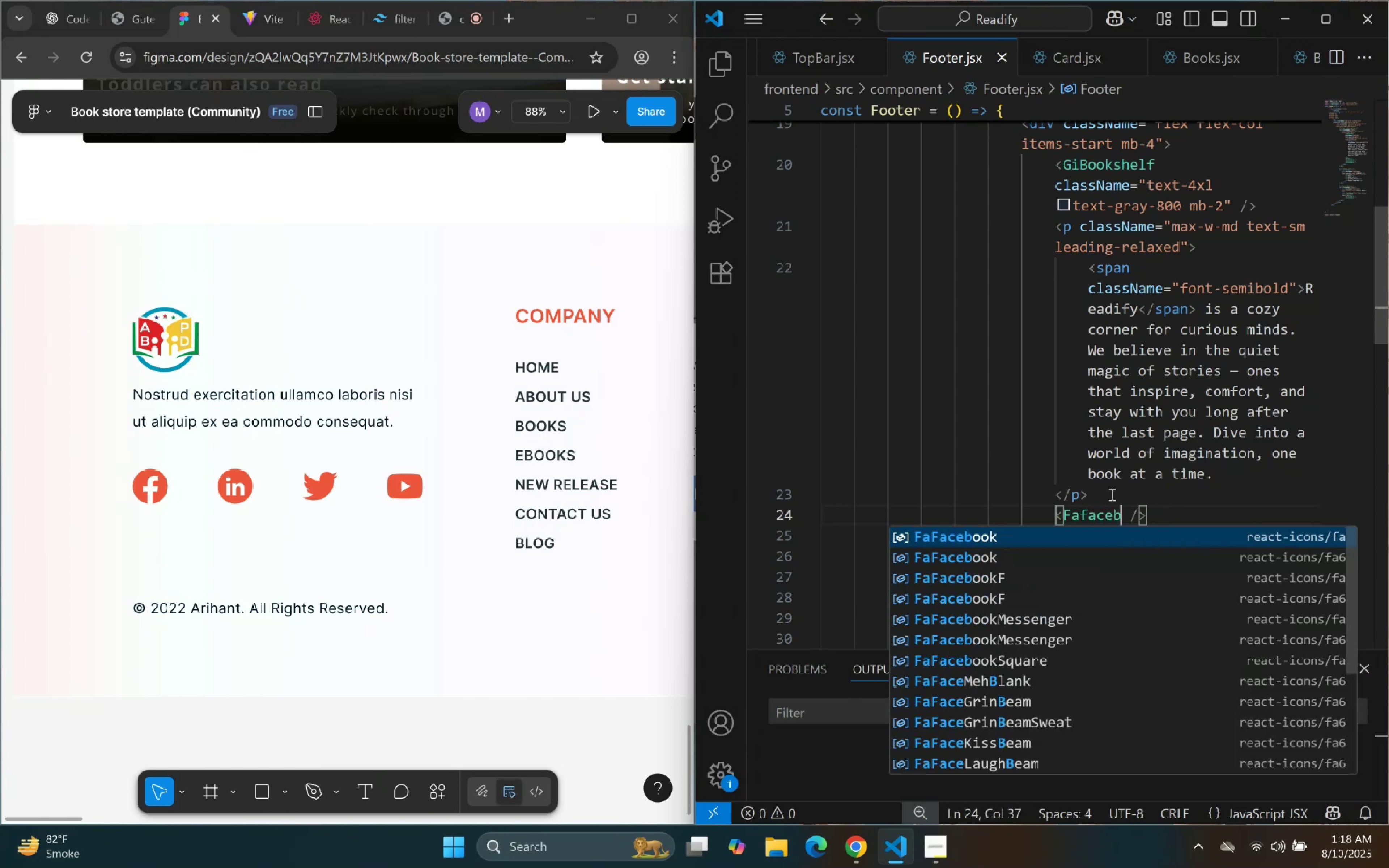 
key(Enter)
 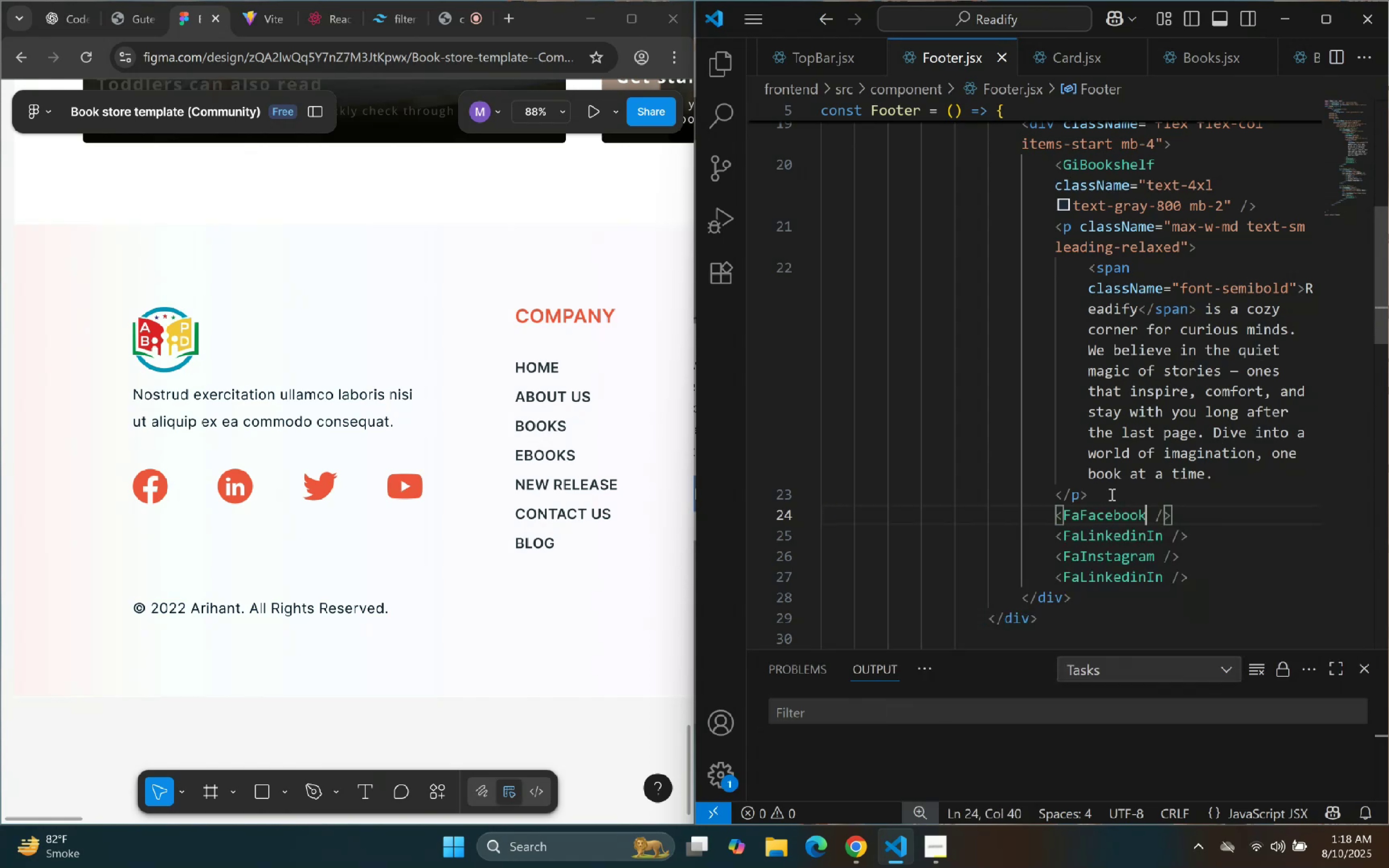 
key(ArrowRight)
 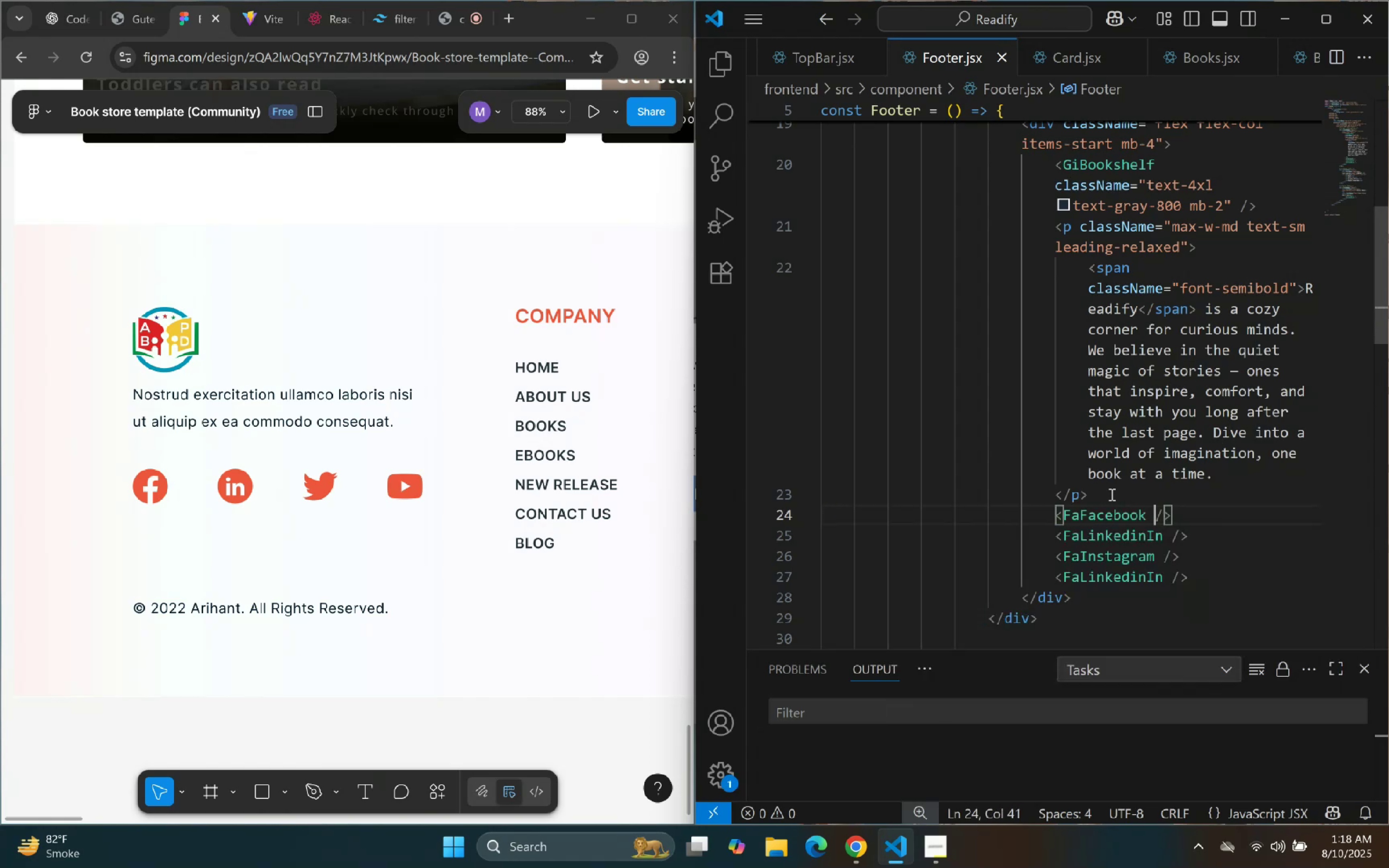 
key(ArrowRight)
 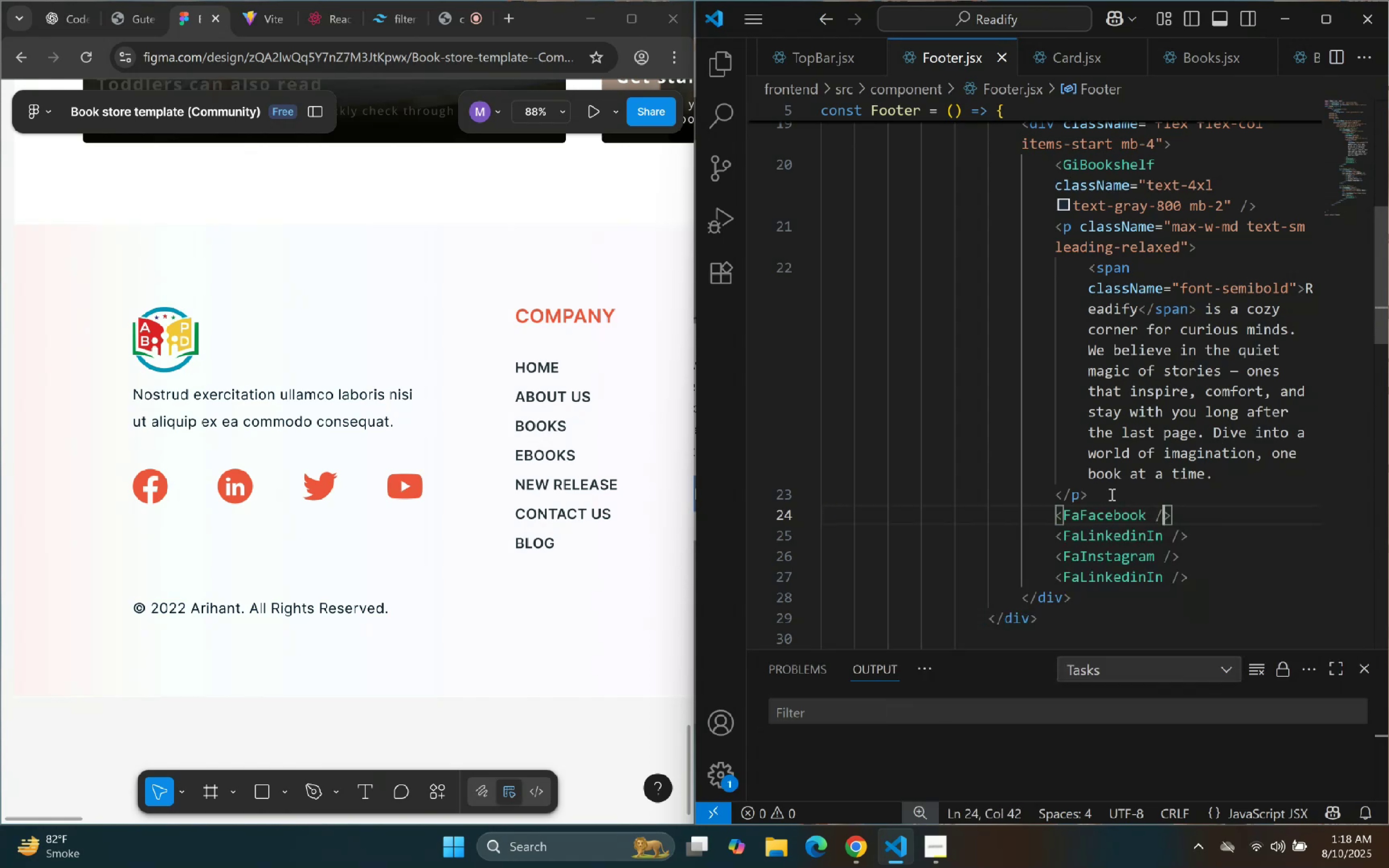 
key(ArrowRight)
 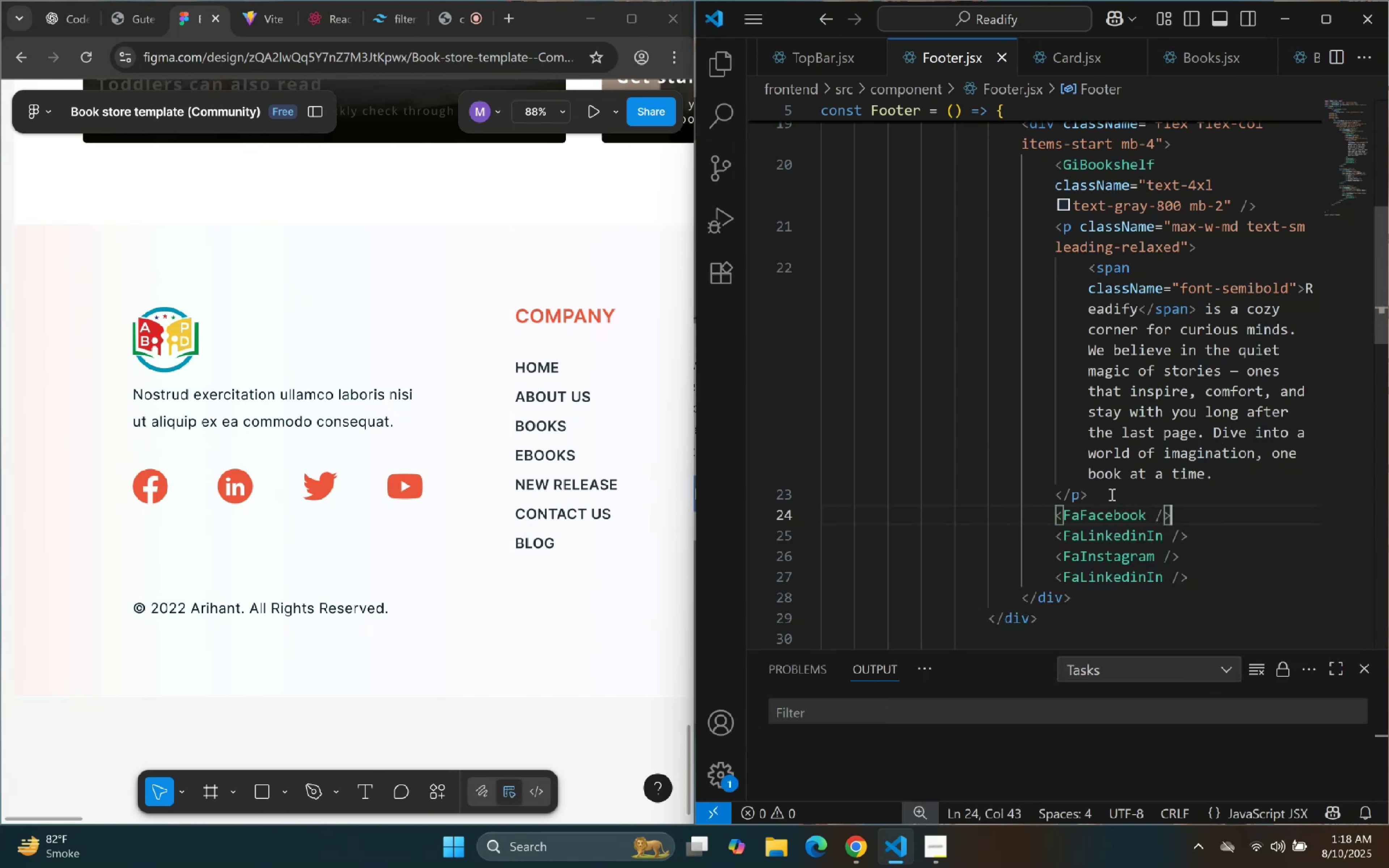 
key(ArrowDown)
 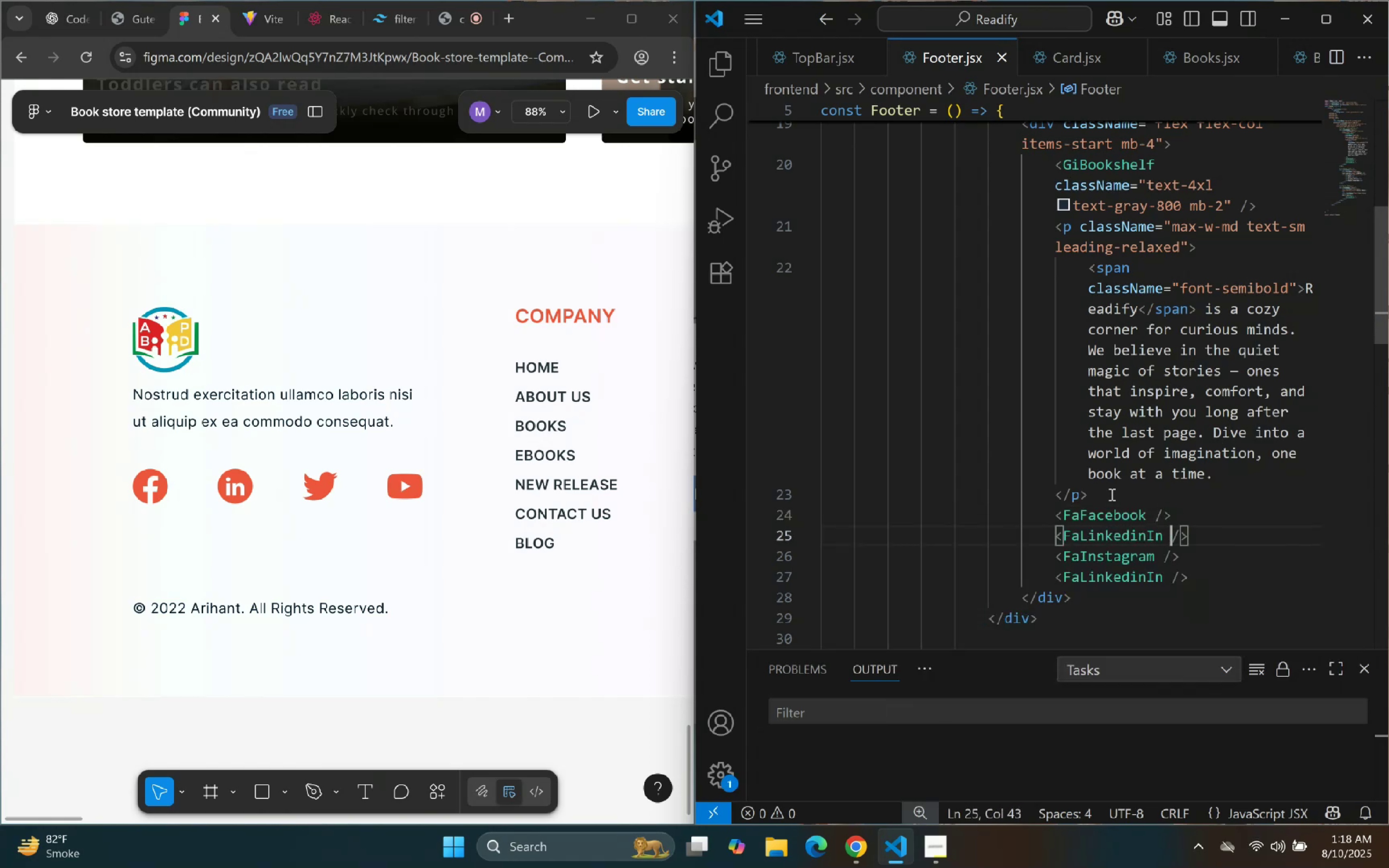 
key(ArrowRight)
 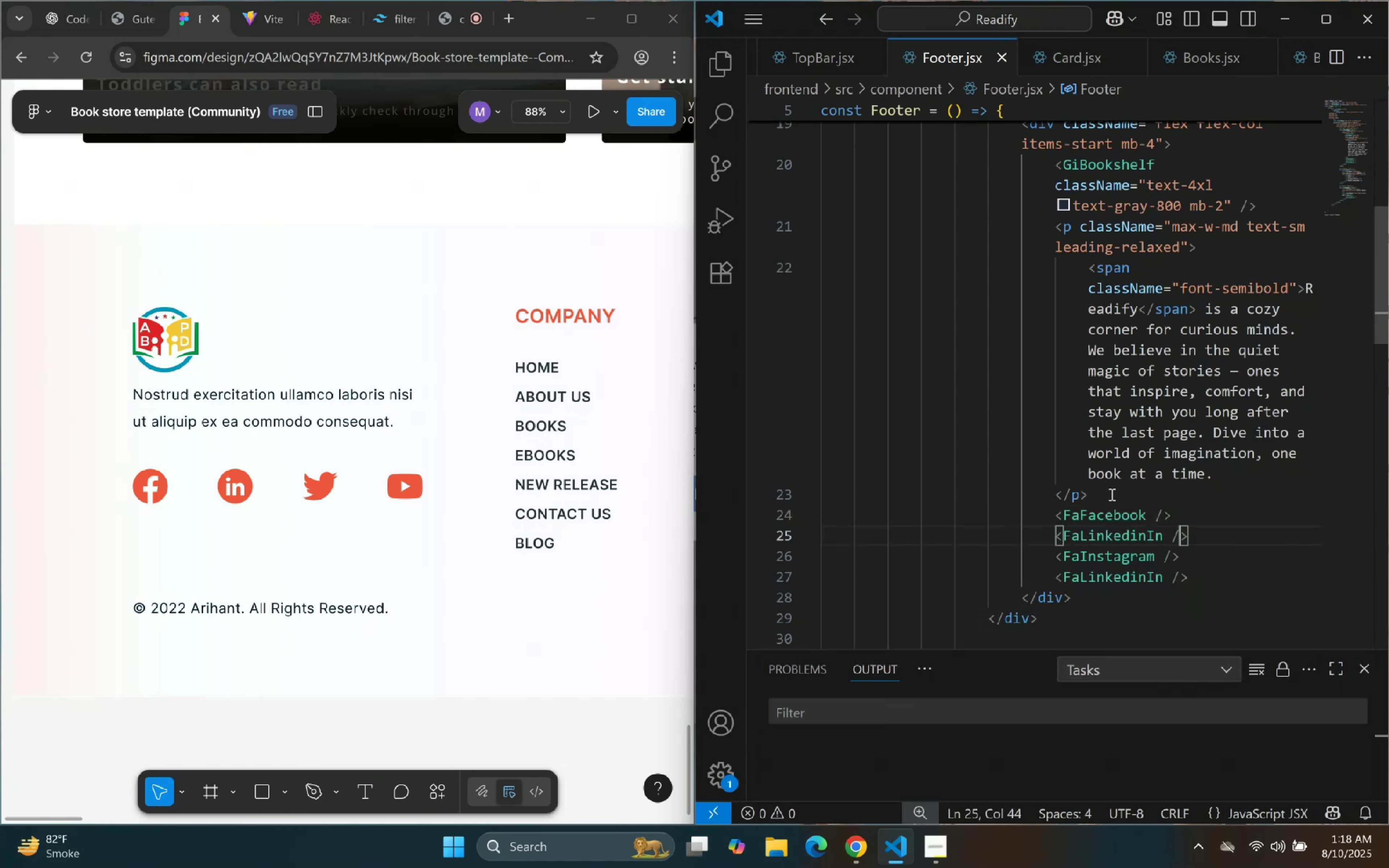 
key(ArrowRight)
 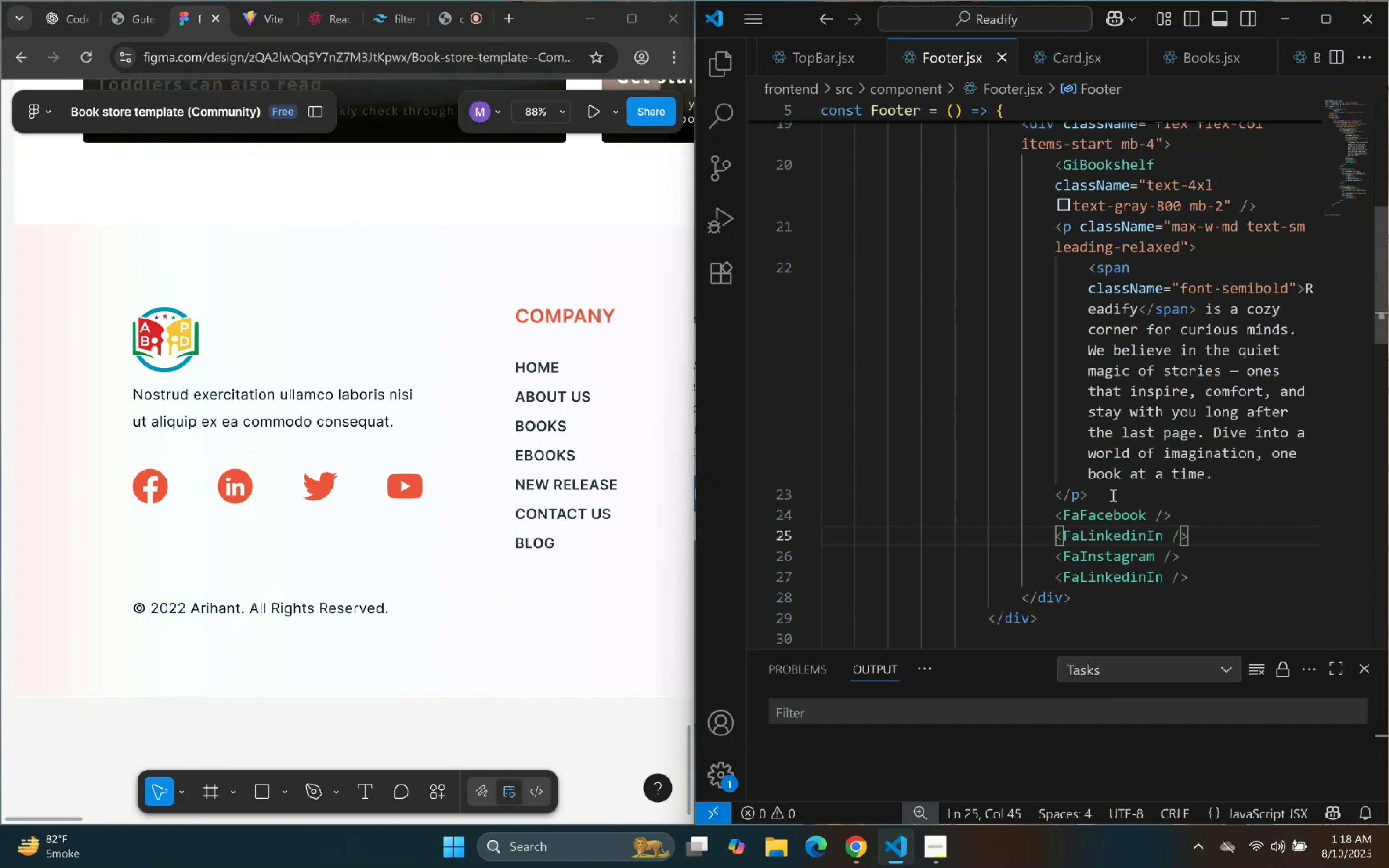 
key(Enter)
 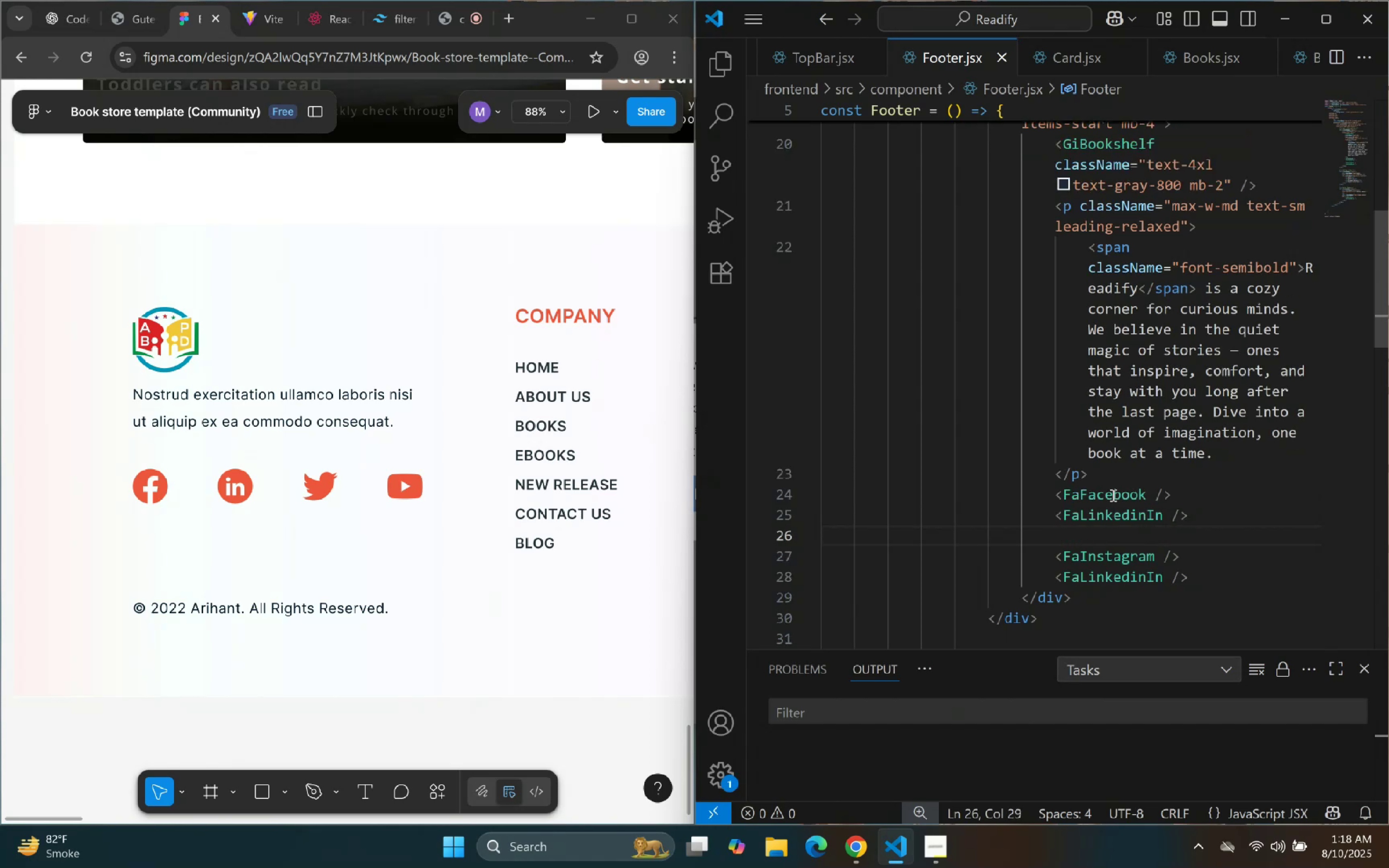 
key(Backspace)
 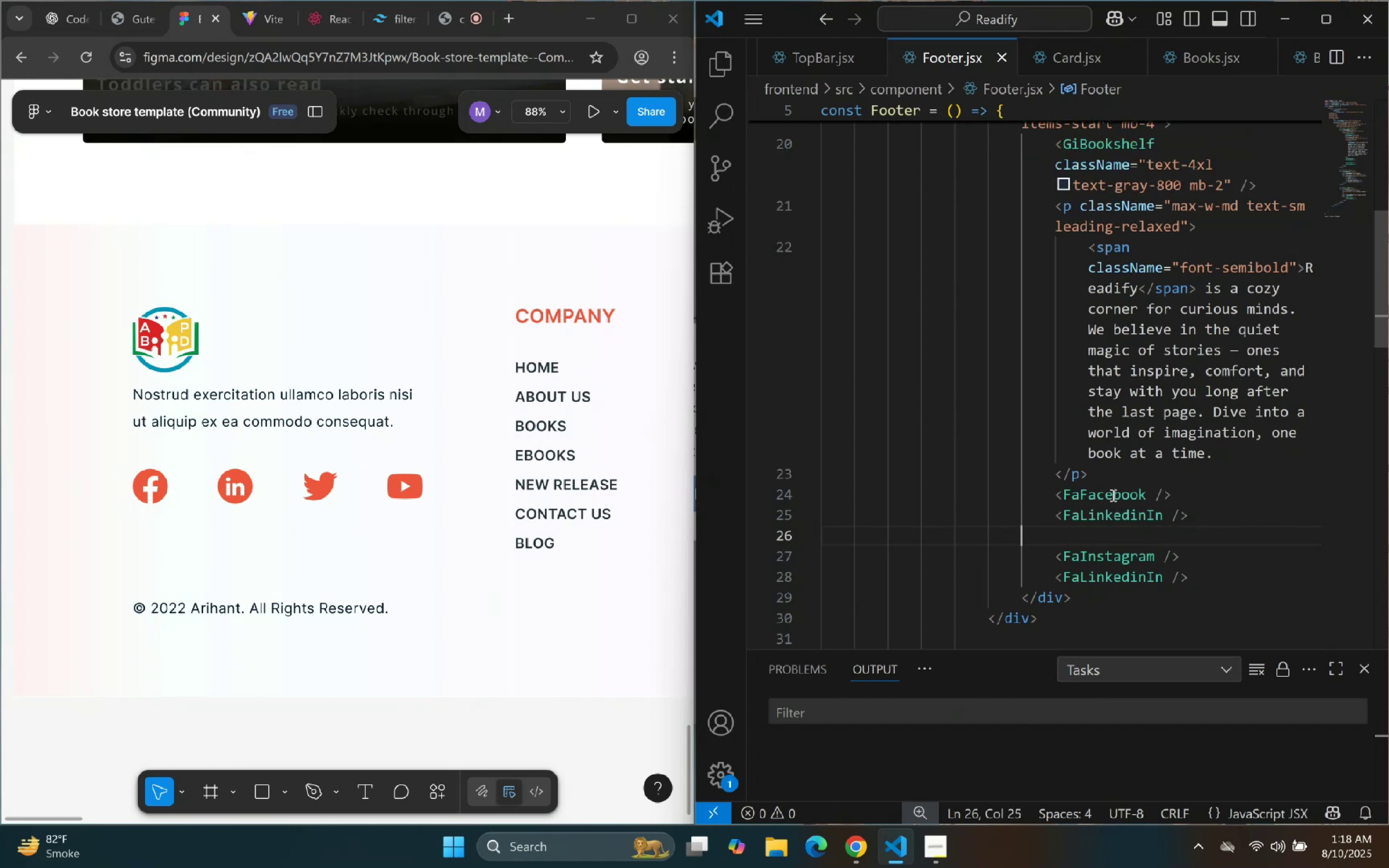 
key(Backspace)
 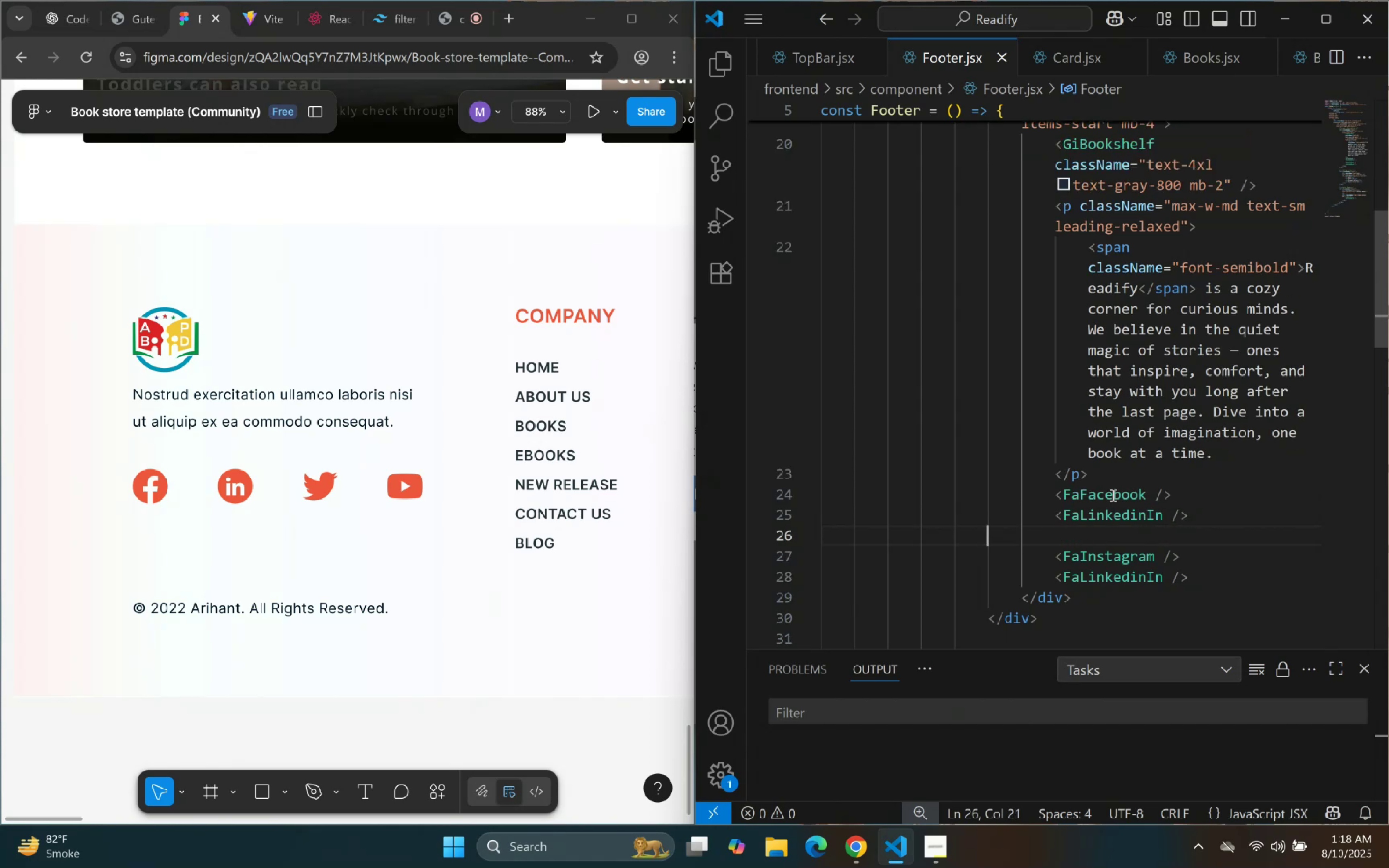 
key(Backspace)
 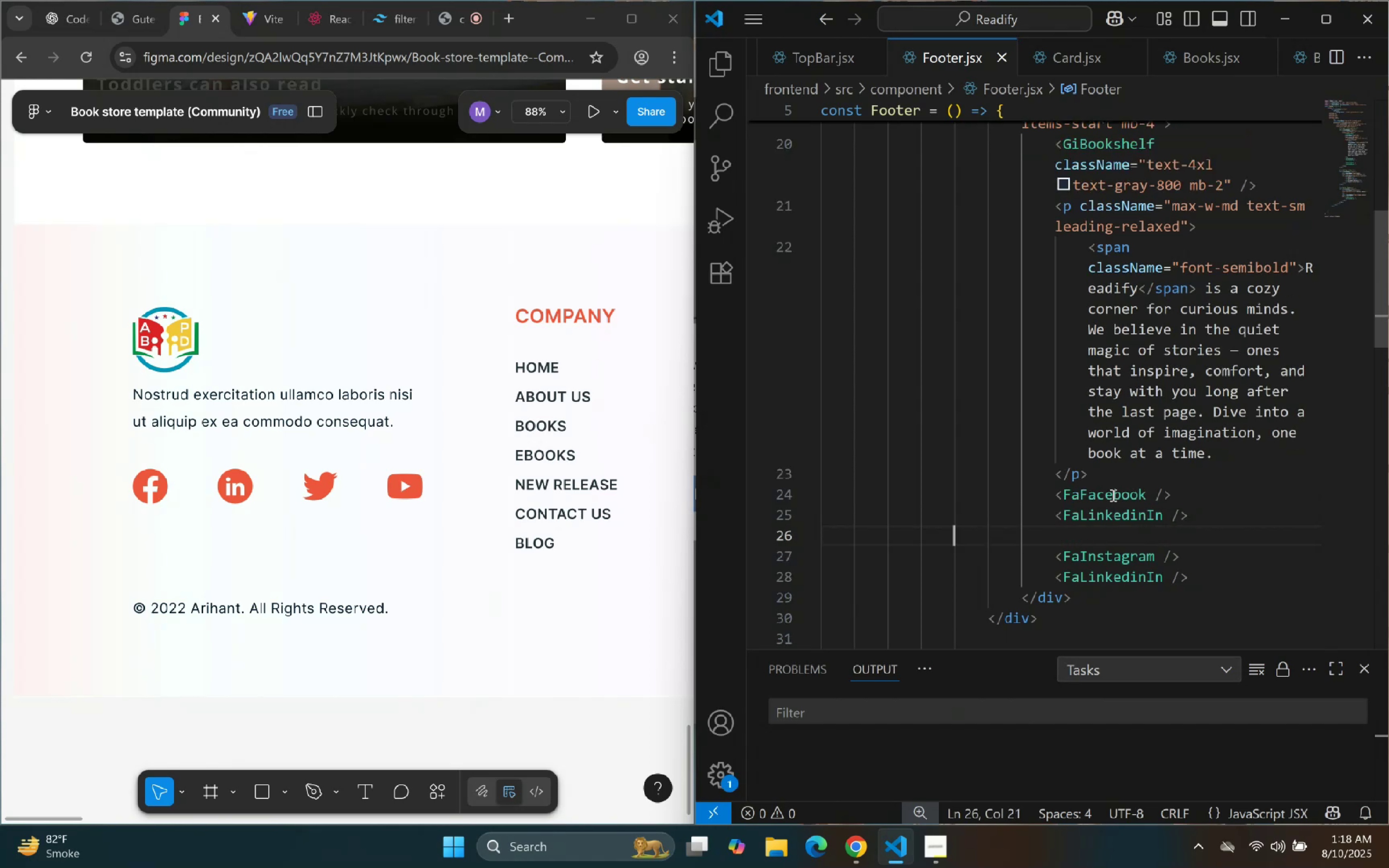 
key(Backspace)
 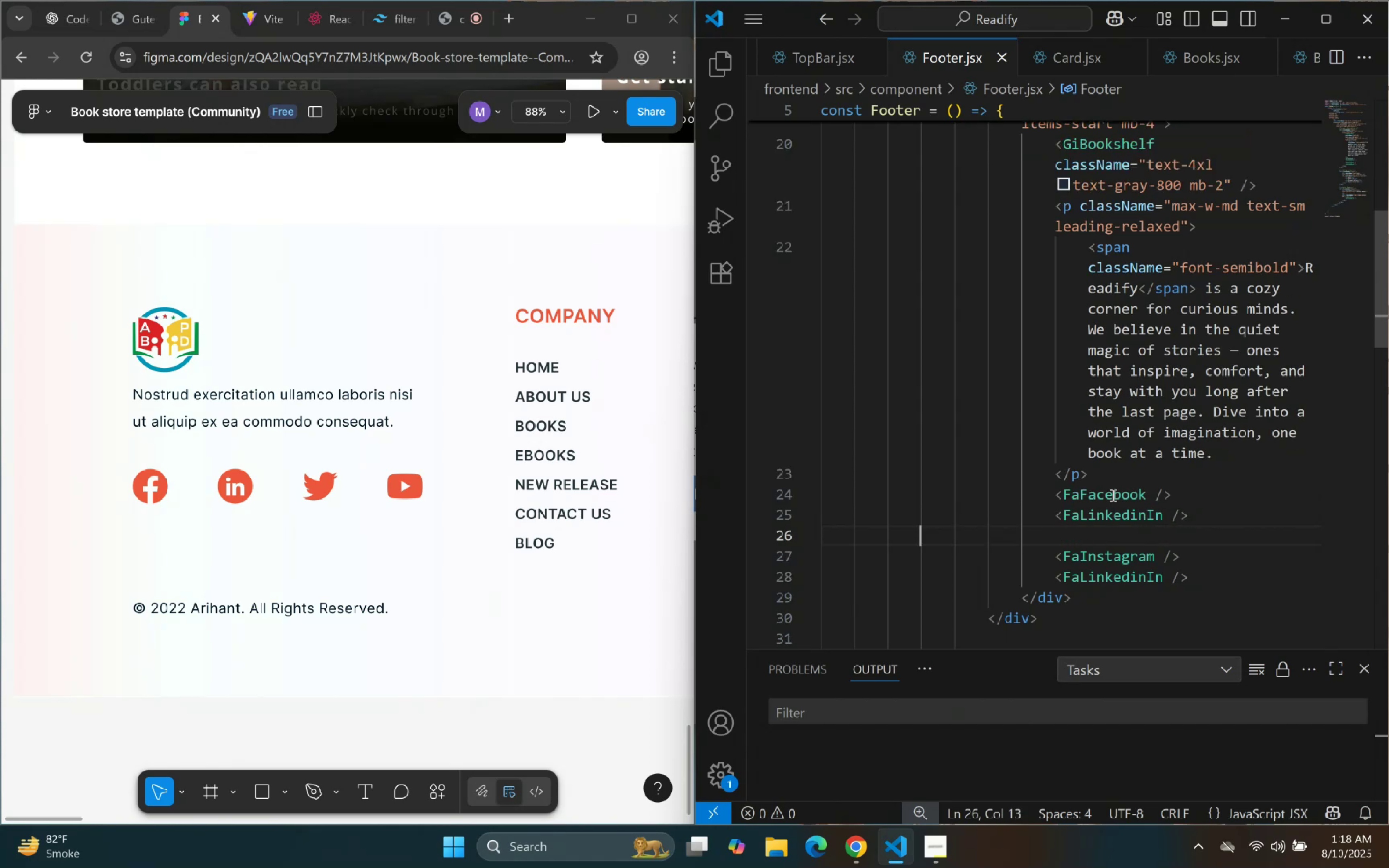 
key(Backspace)
 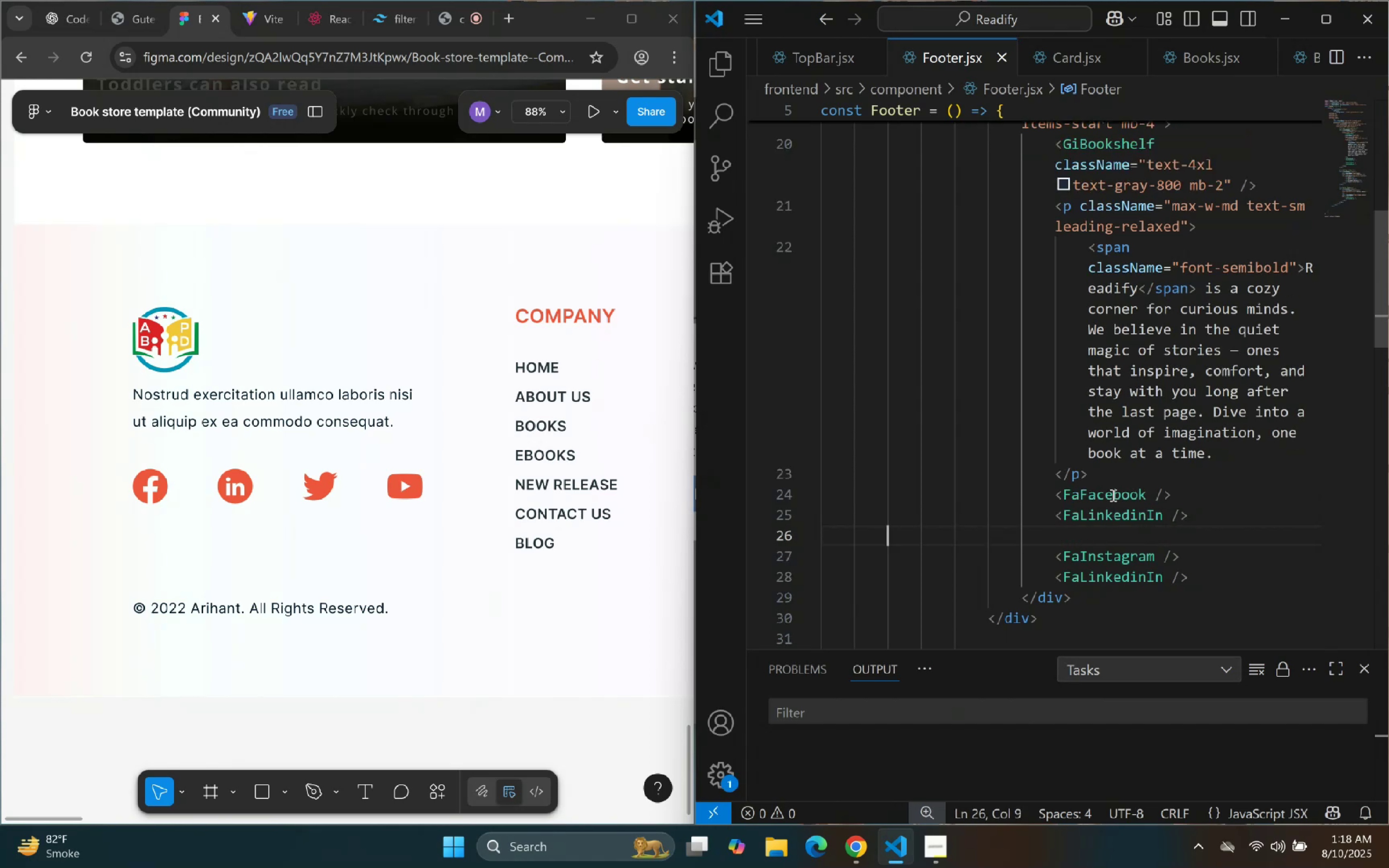 
key(Backspace)
 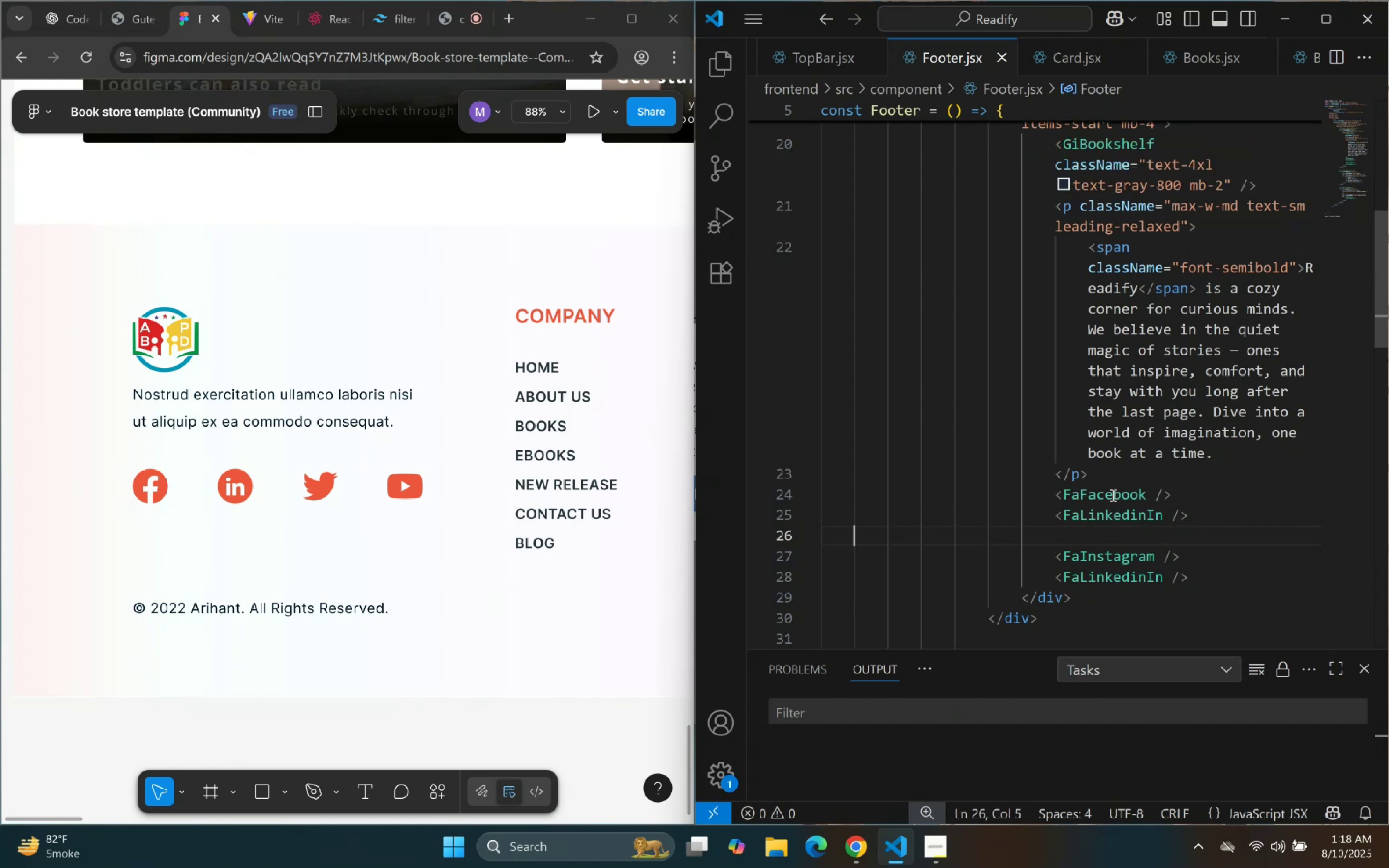 
key(Backspace)
 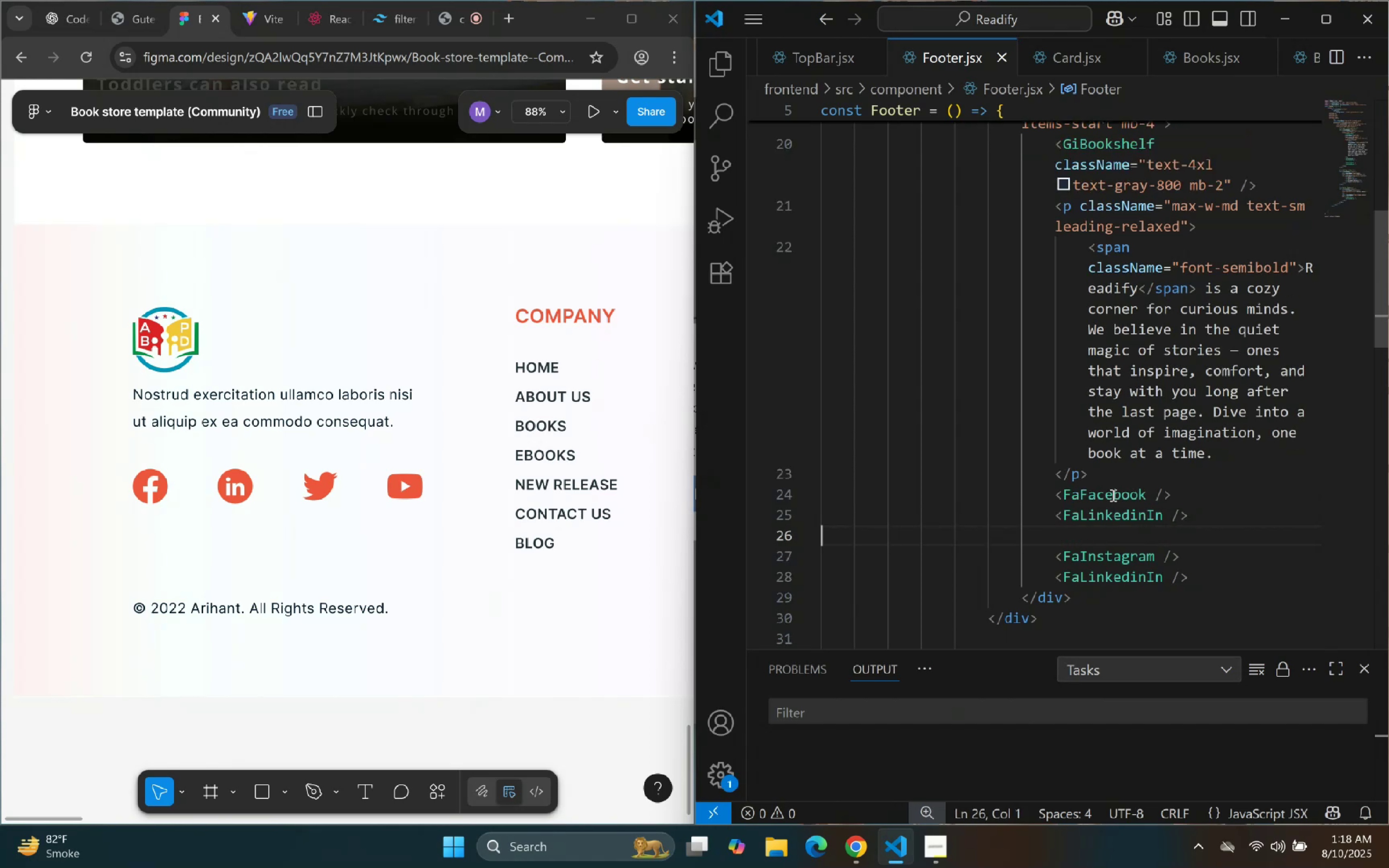 
key(Backspace)
 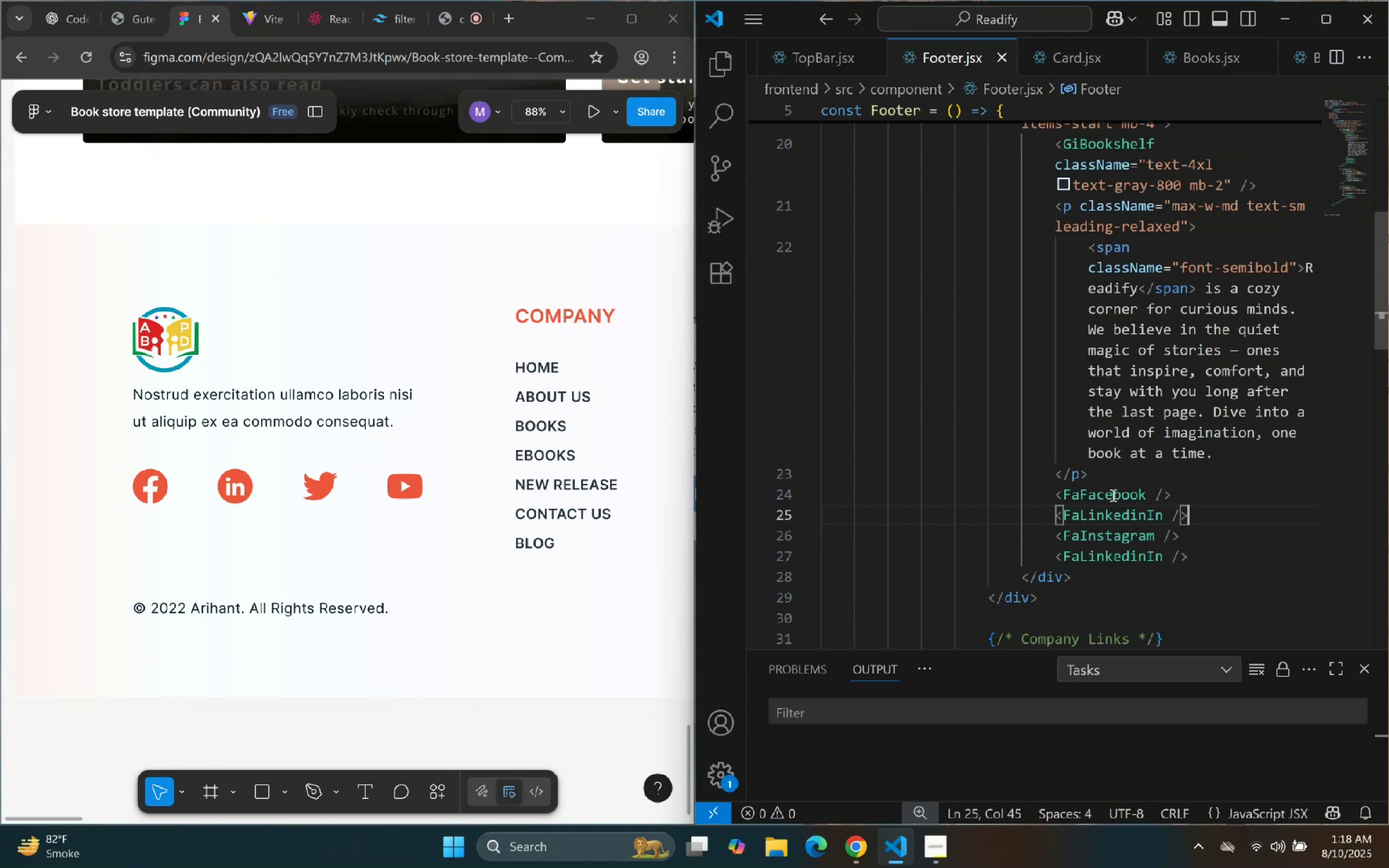 
key(ArrowDown)
 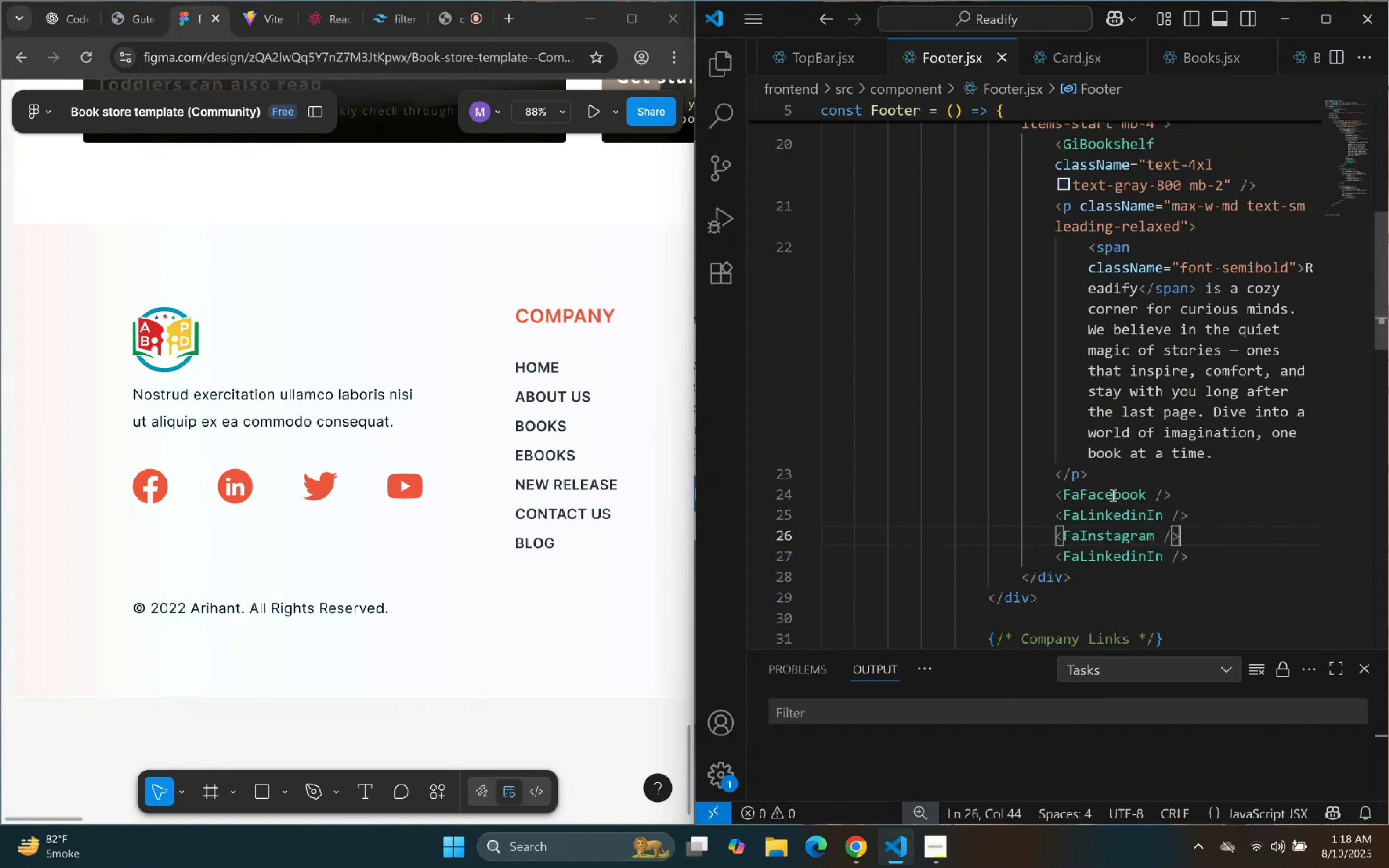 
key(ArrowLeft)
 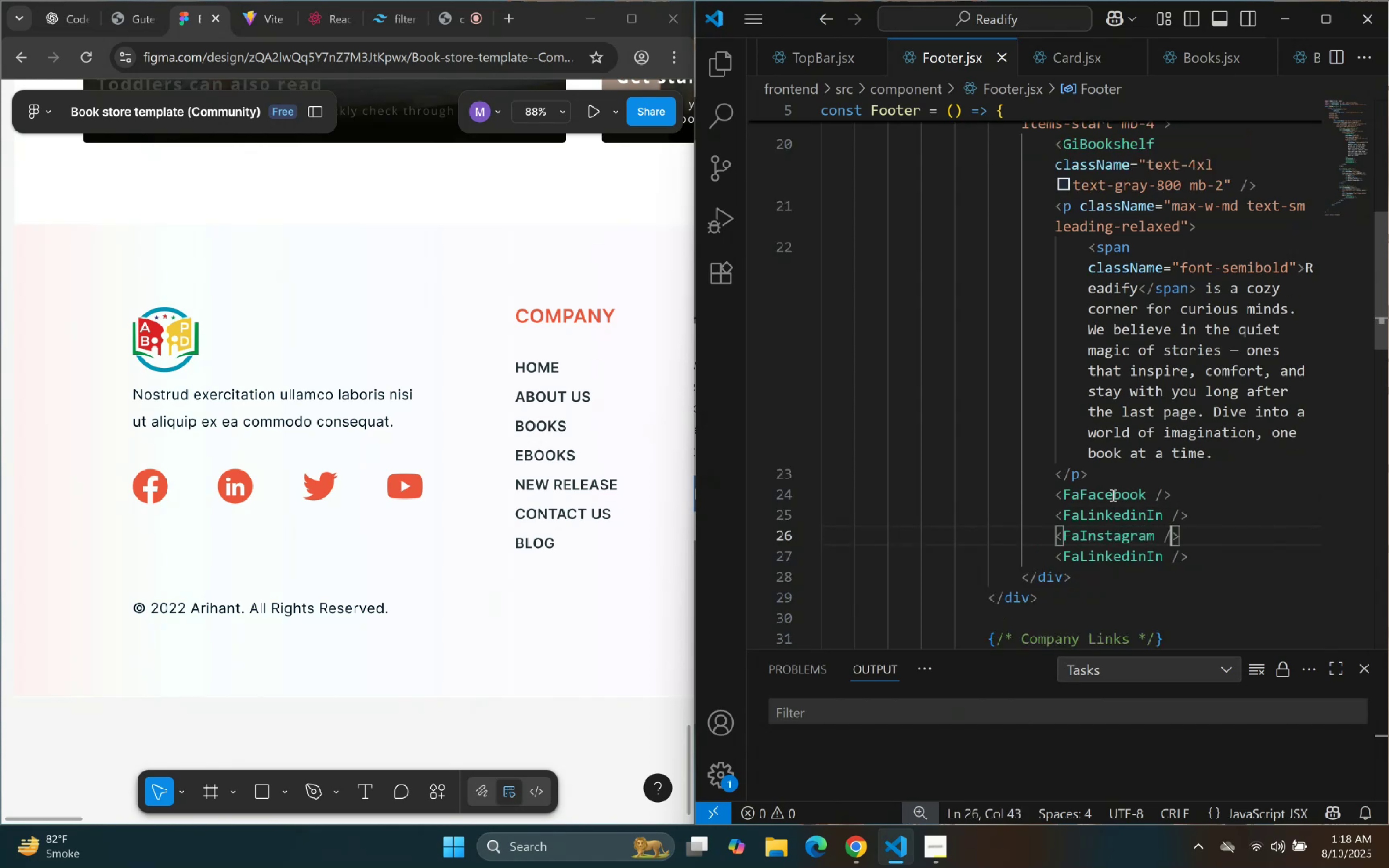 
key(ArrowLeft)
 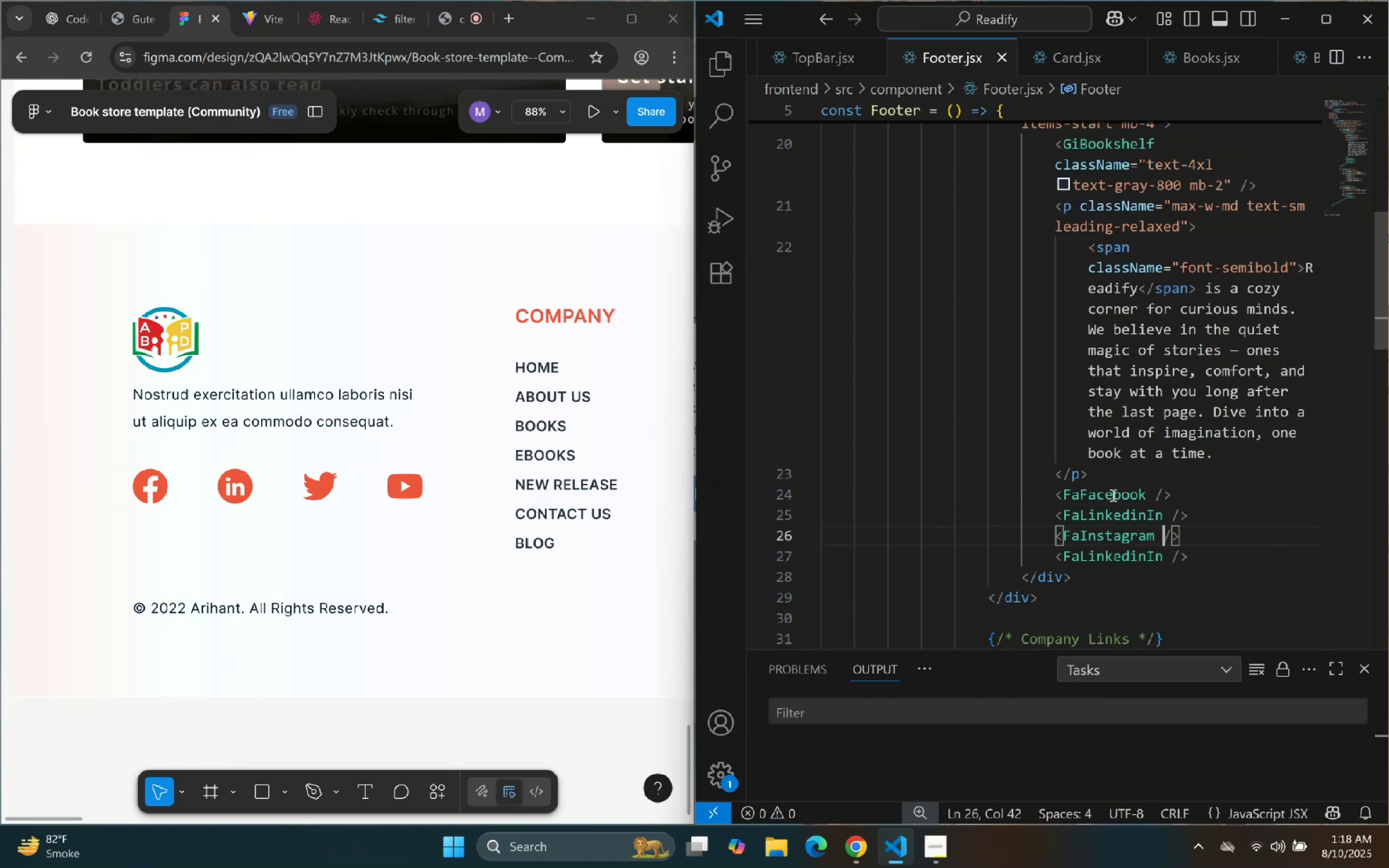 
key(ArrowLeft)
 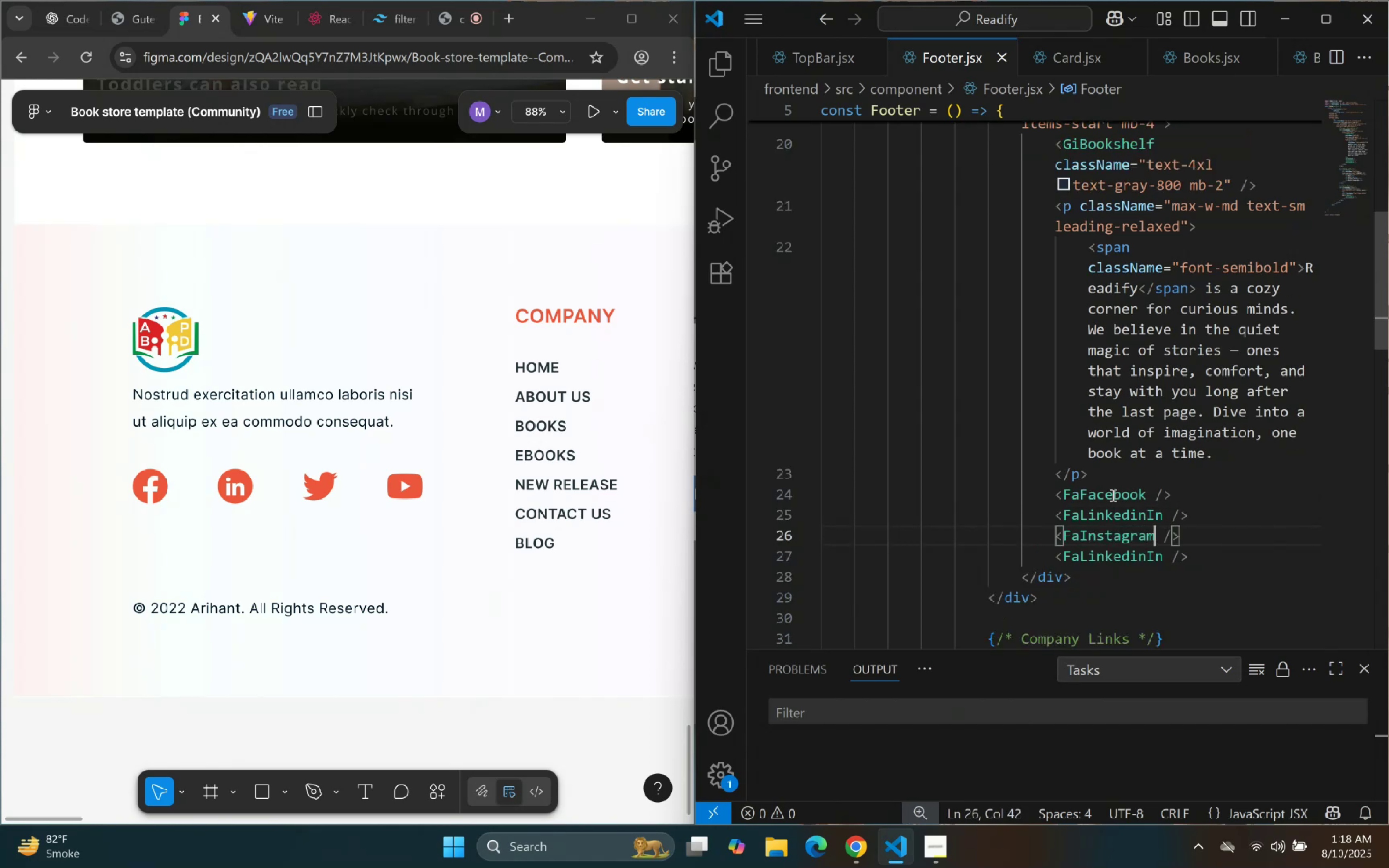 
hold_key(key=ArrowLeft, duration=0.69)
 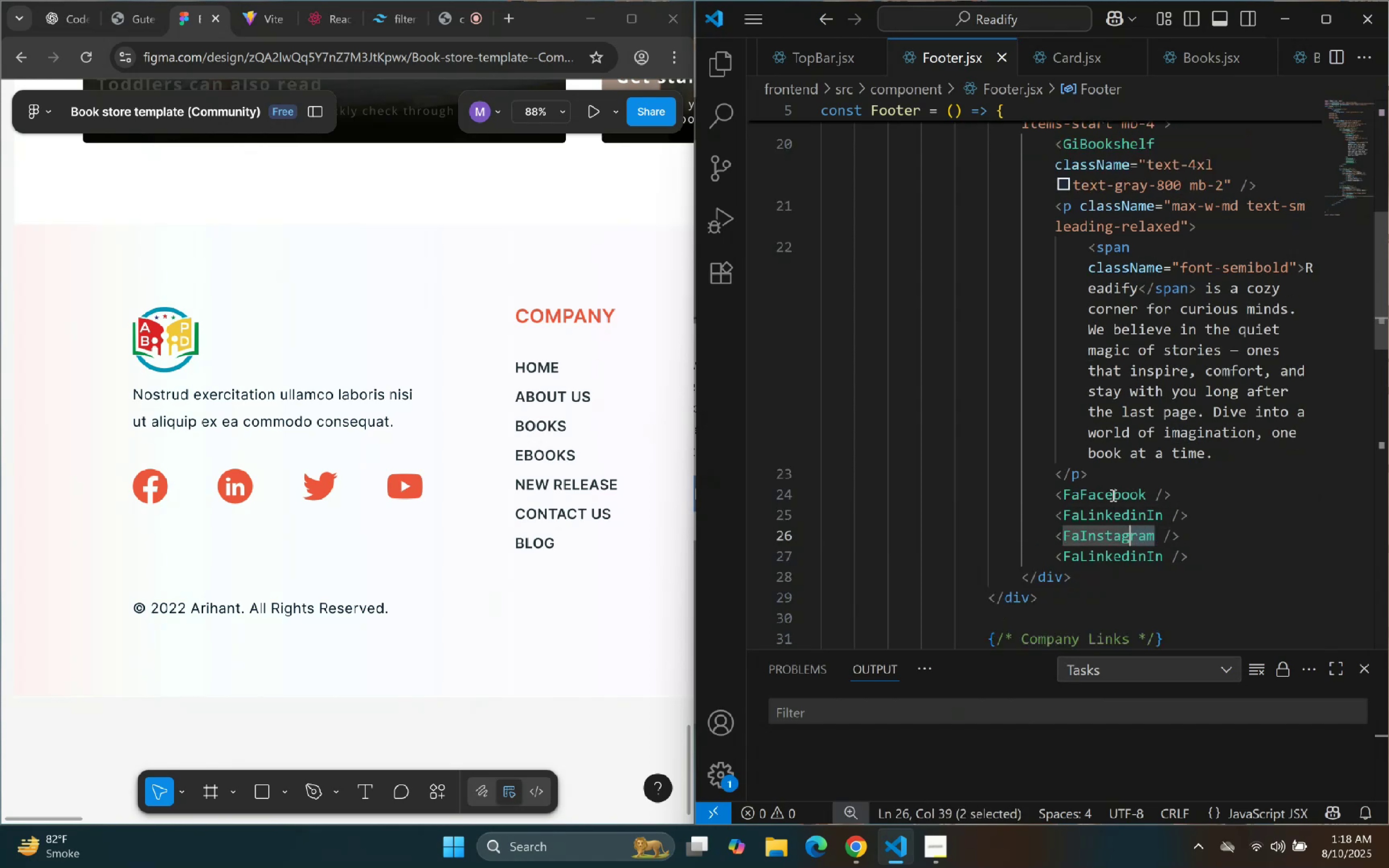 
key(Shift+ArrowLeft)
 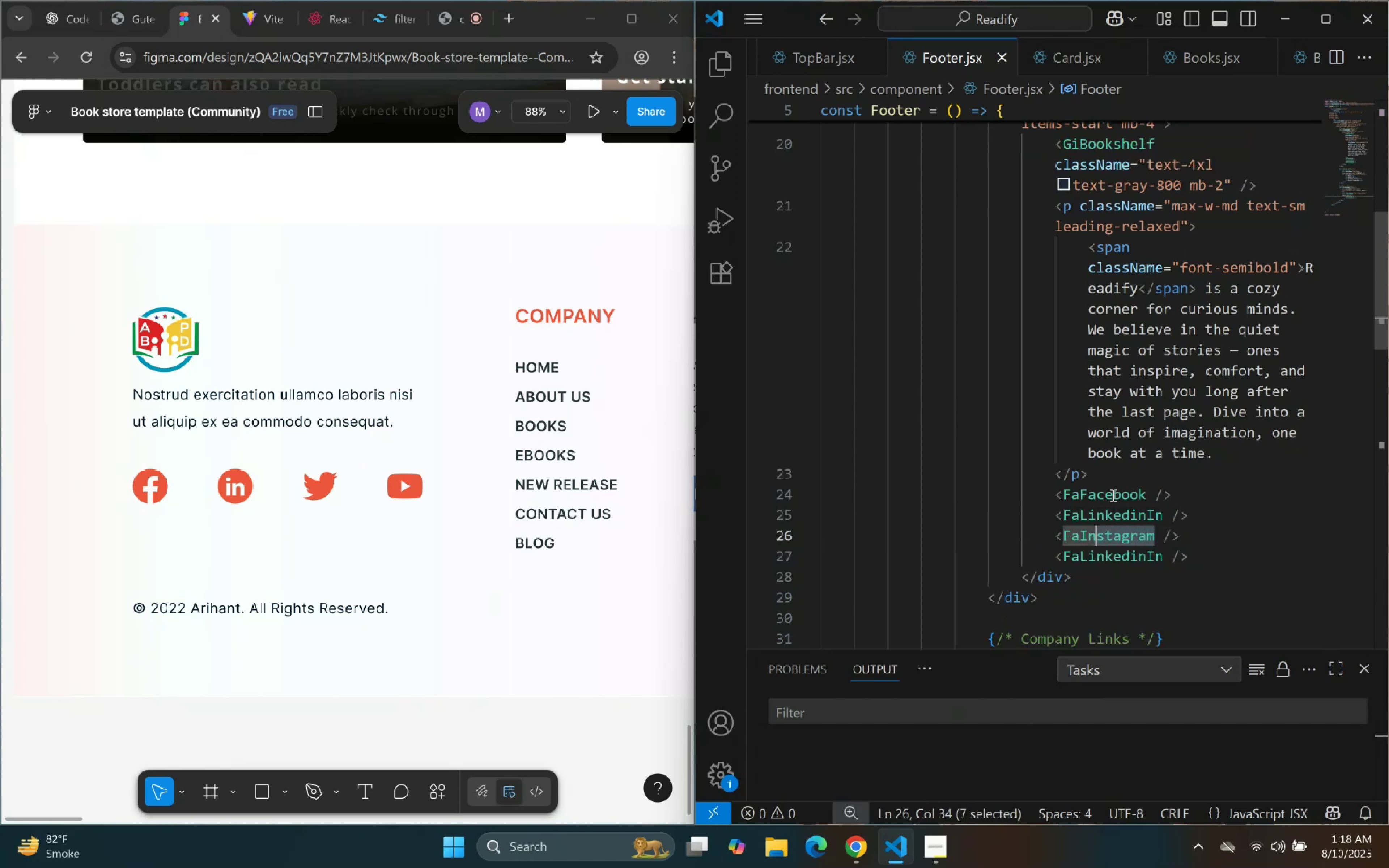 
key(Shift+ArrowLeft)
 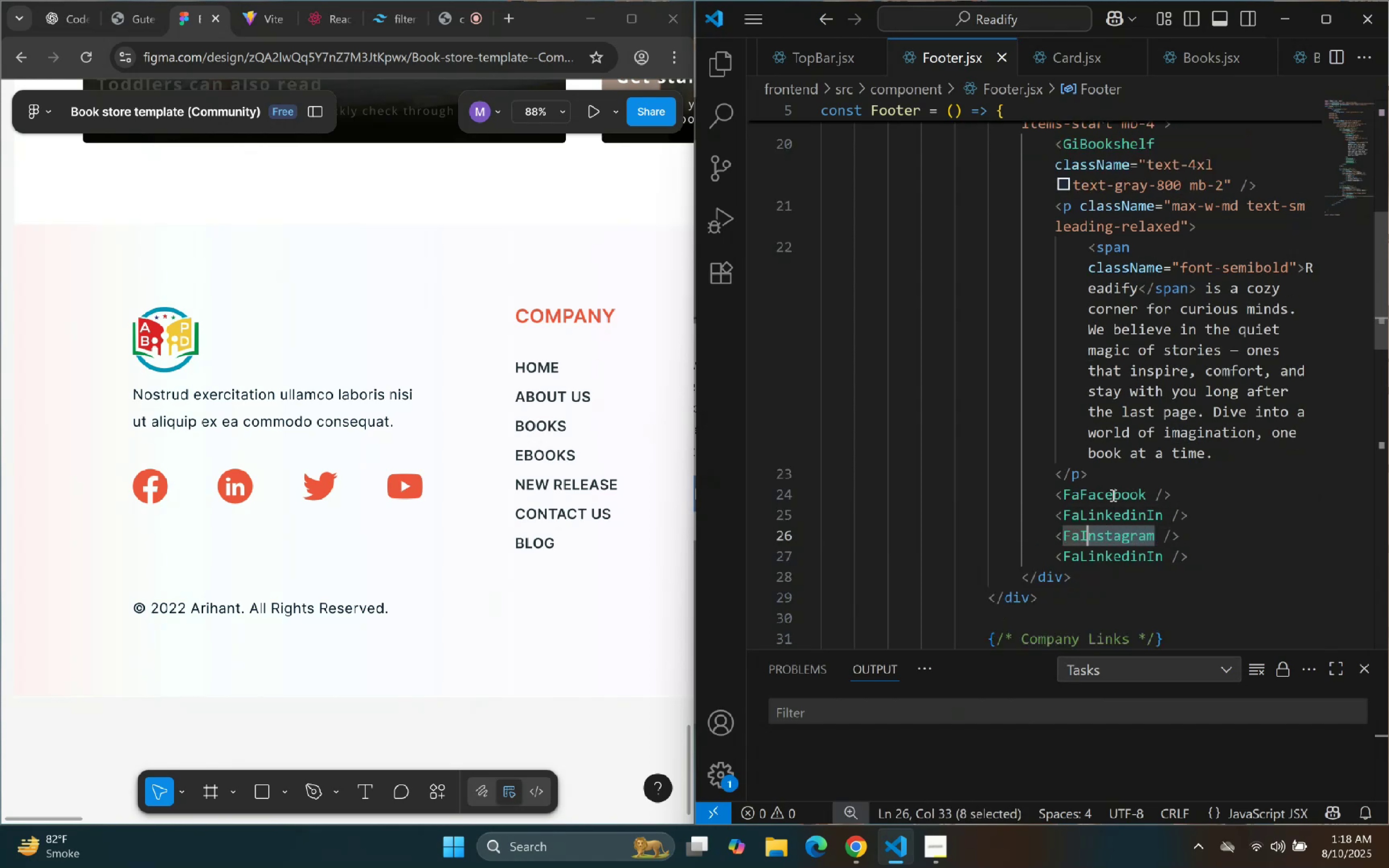 
key(Shift+ArrowLeft)
 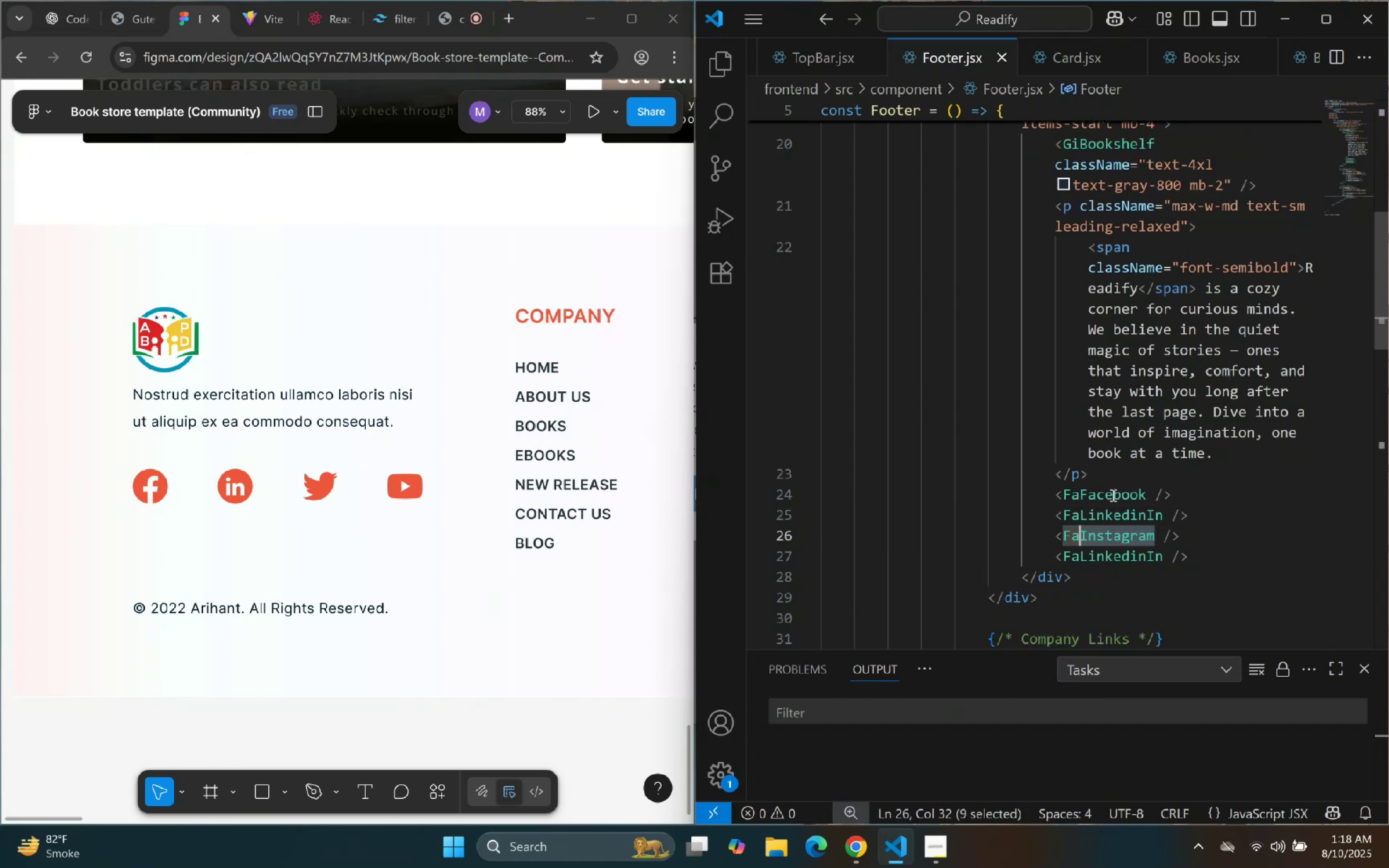 
type(Tw)
 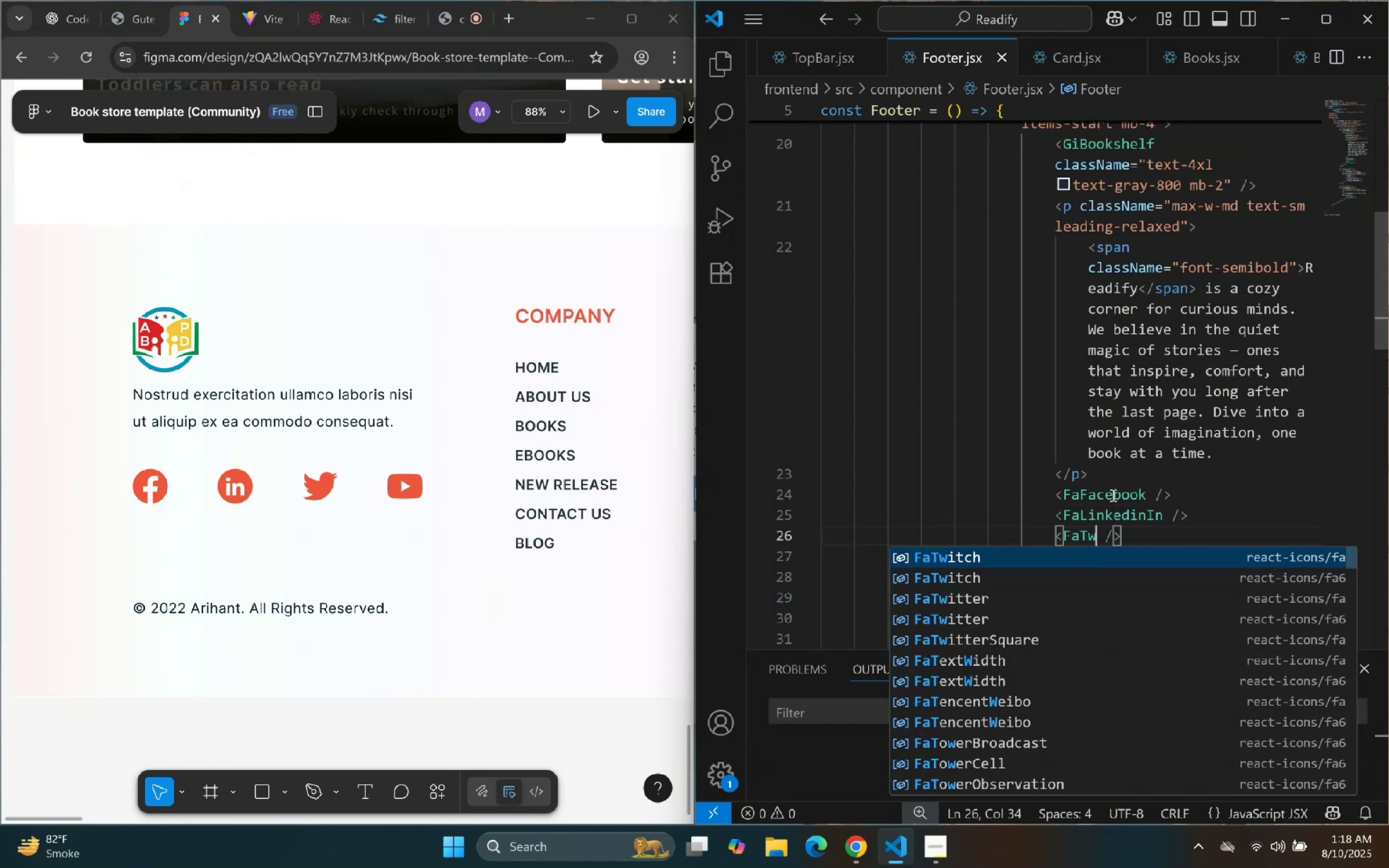 
key(ArrowDown)
 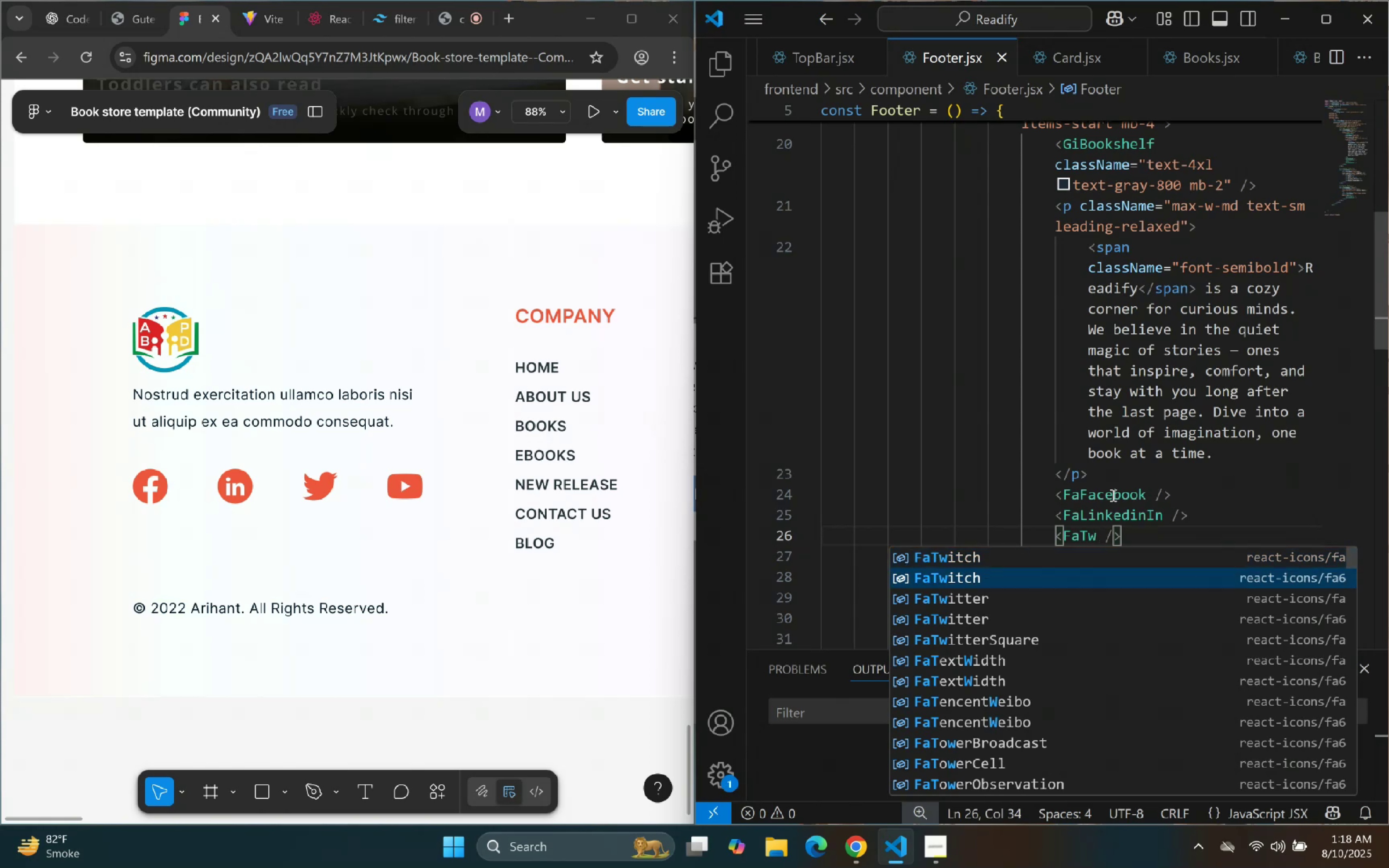 
key(ArrowDown)
 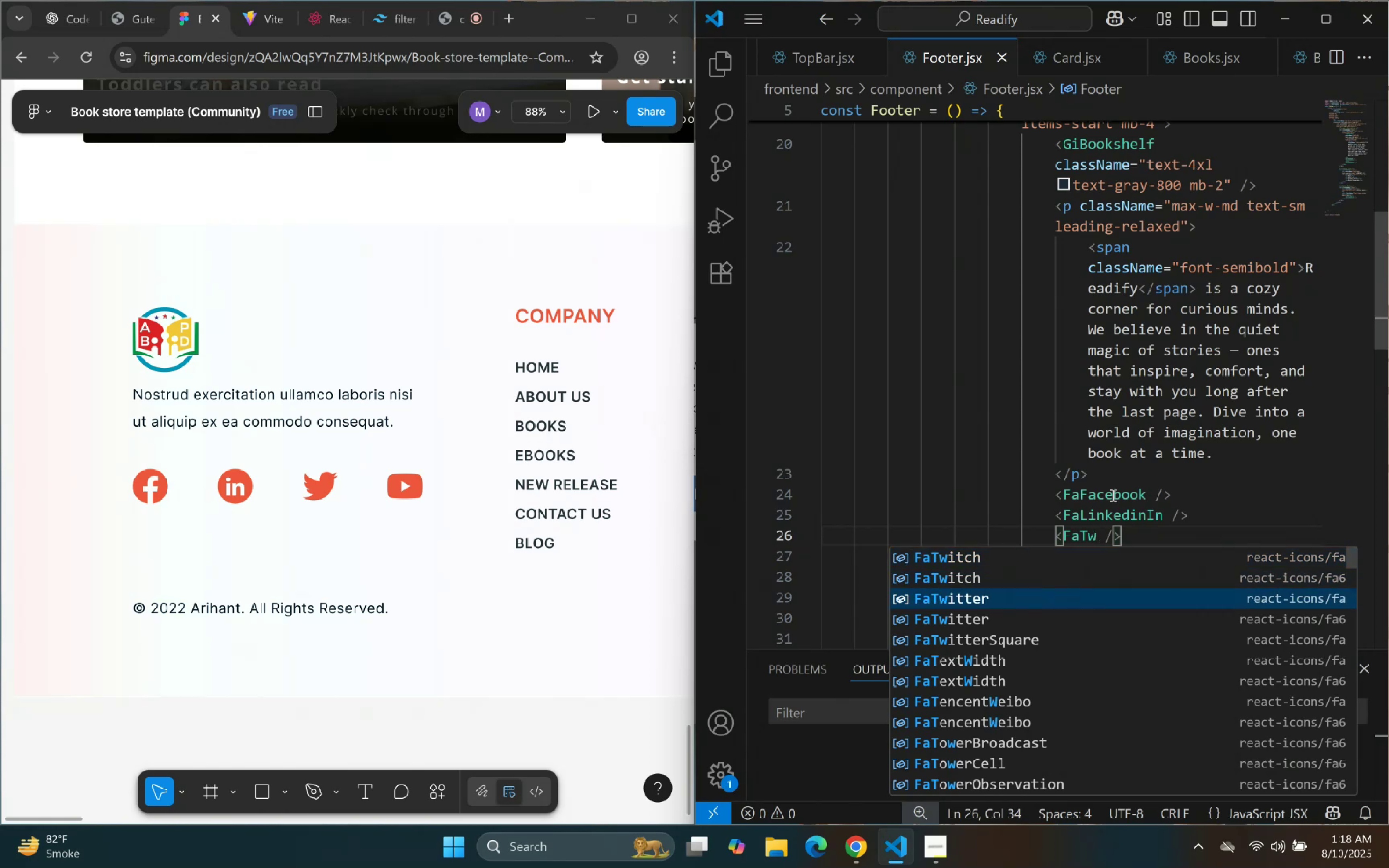 
key(Enter)
 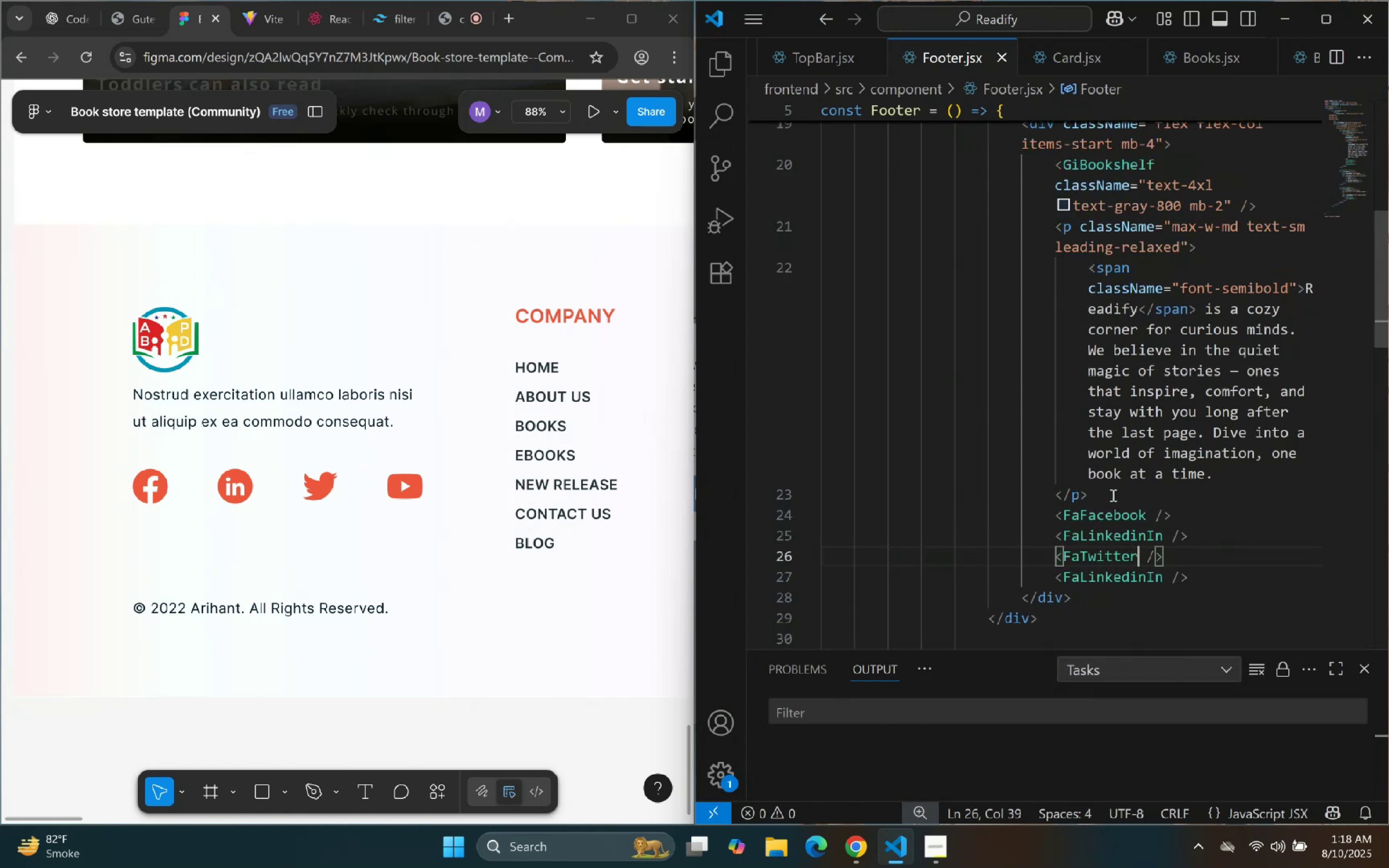 
key(ArrowDown)
 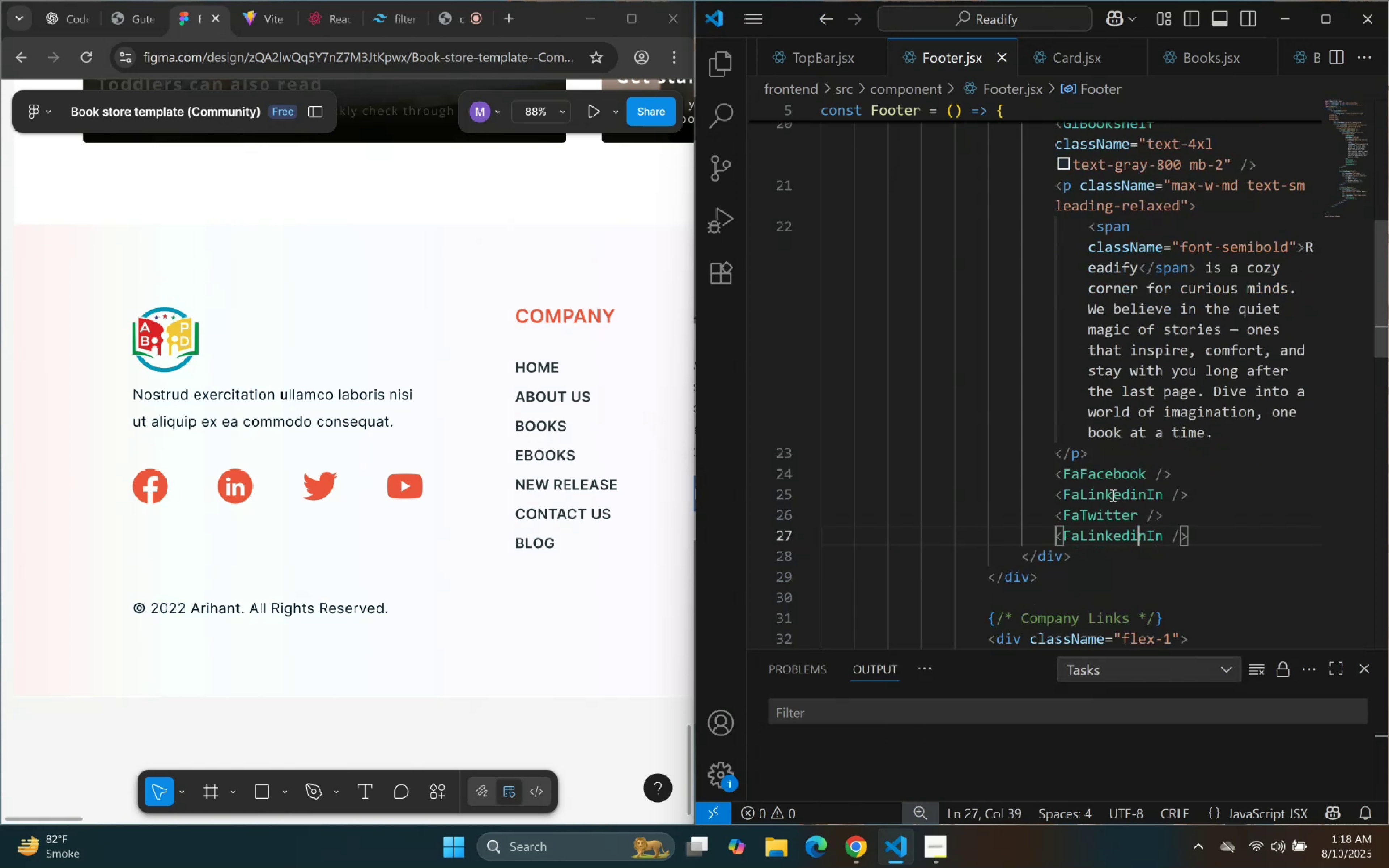 
key(ArrowRight)
 